 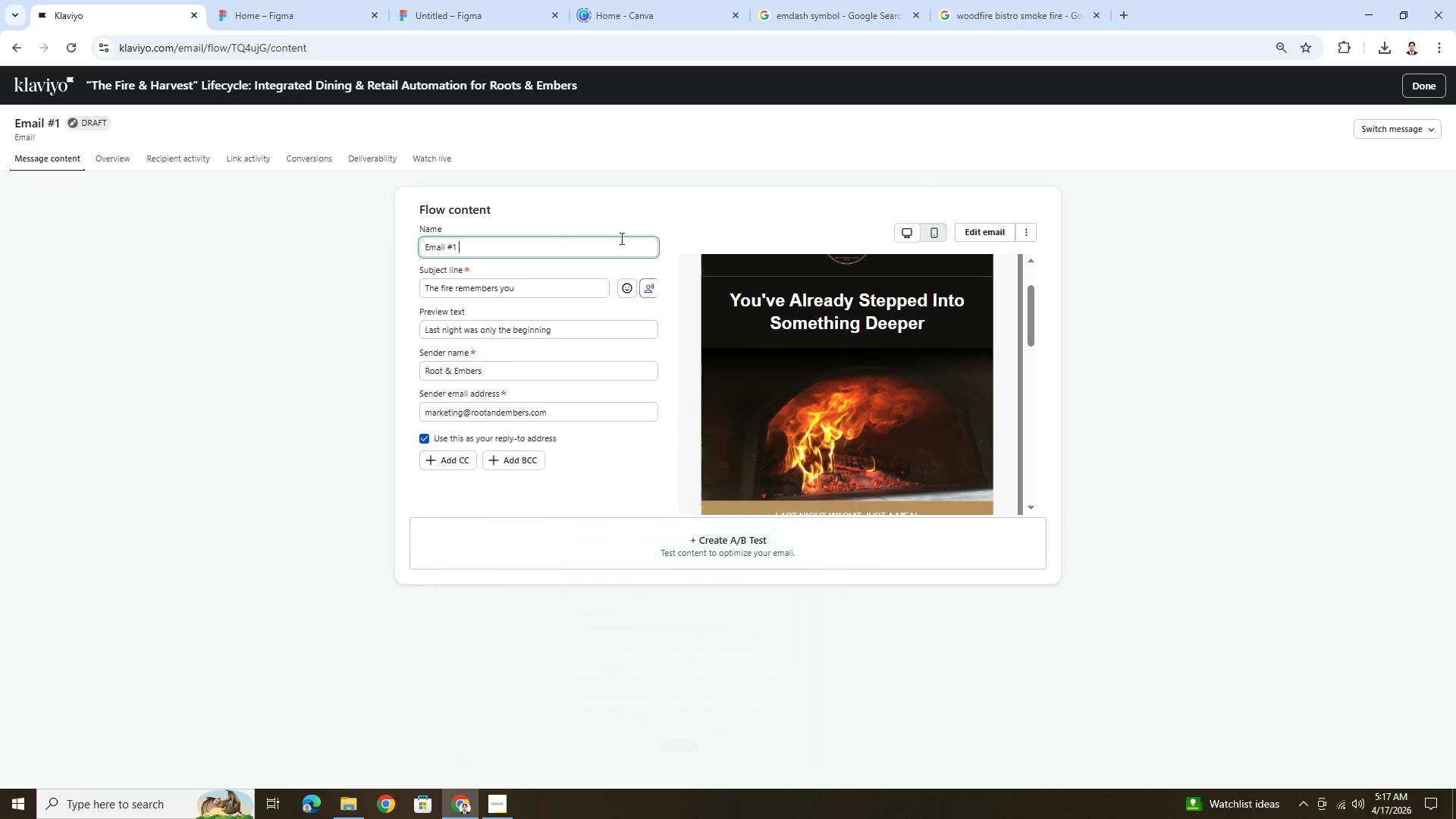 
key(Control+V)
 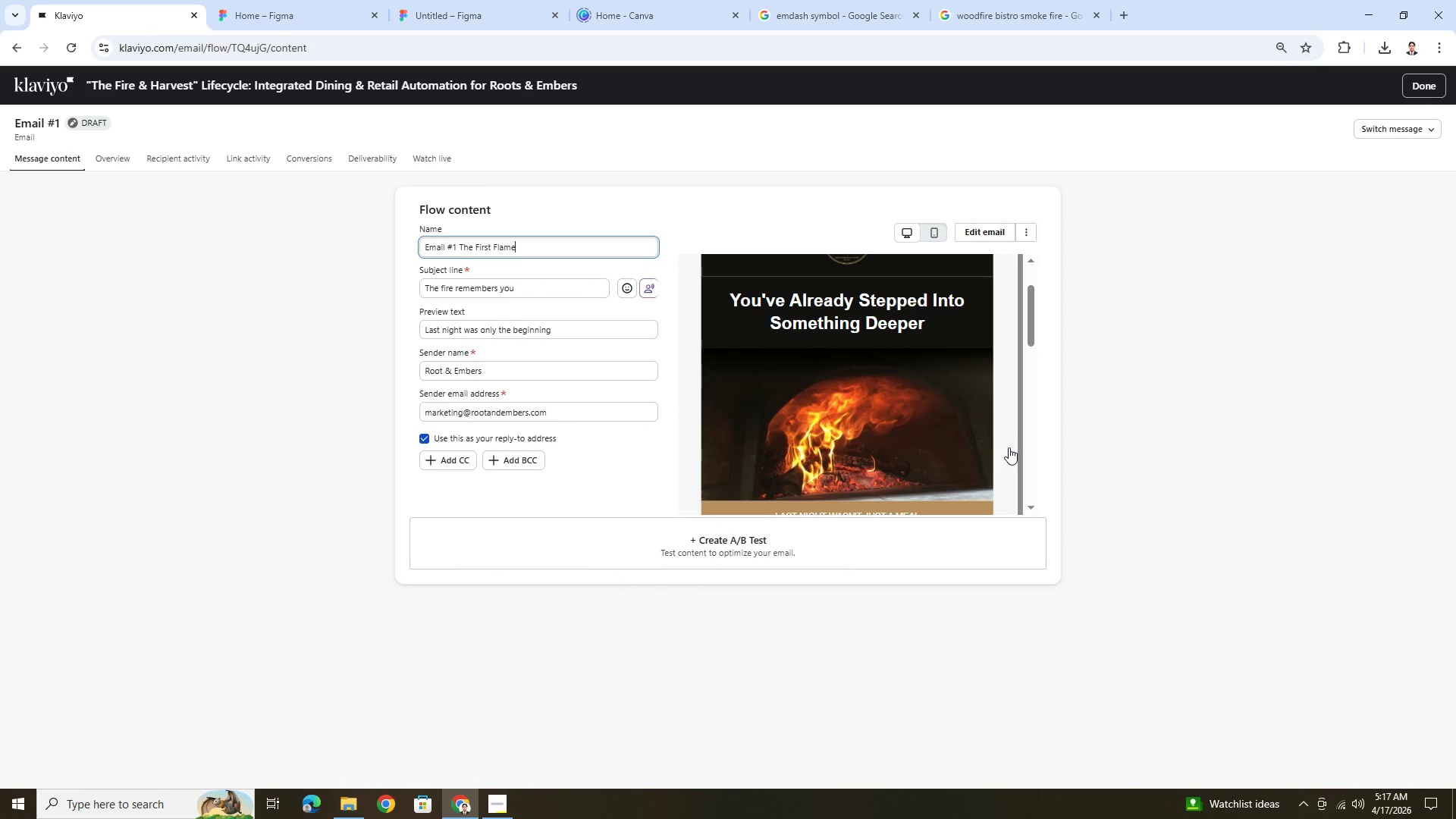 
wait(14.39)
 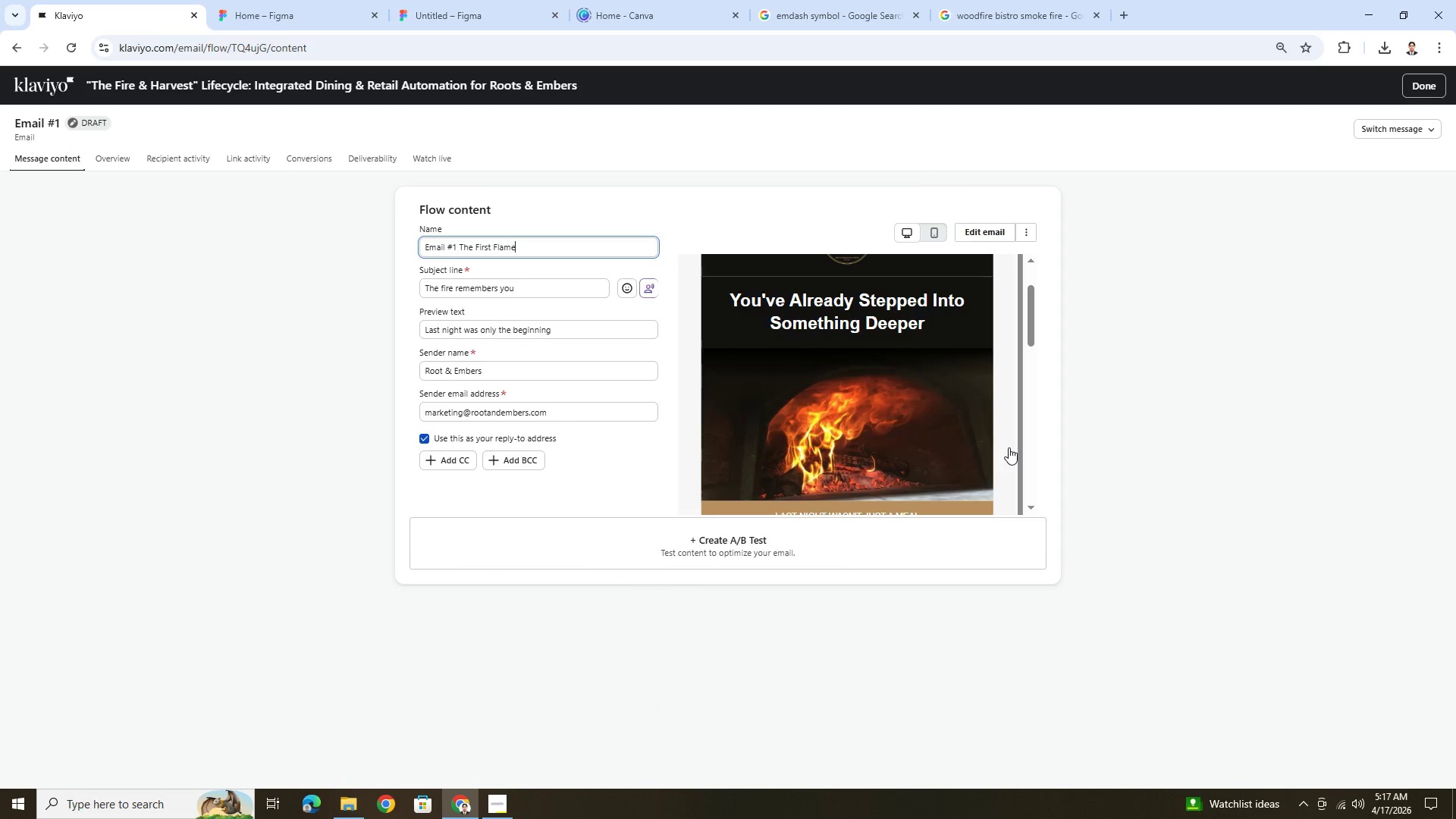 
left_click([1002, 228])
 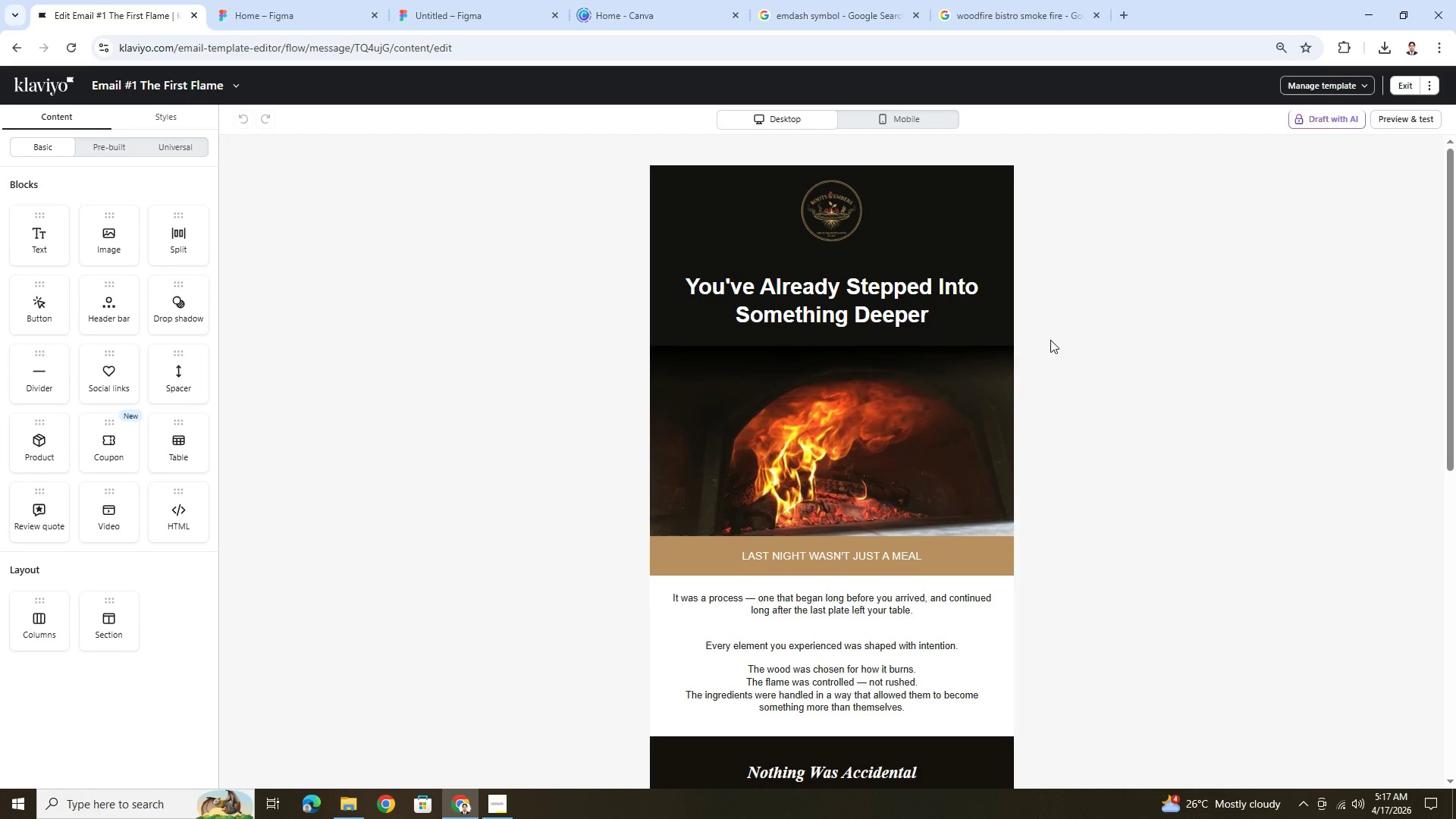 
wait(35.83)
 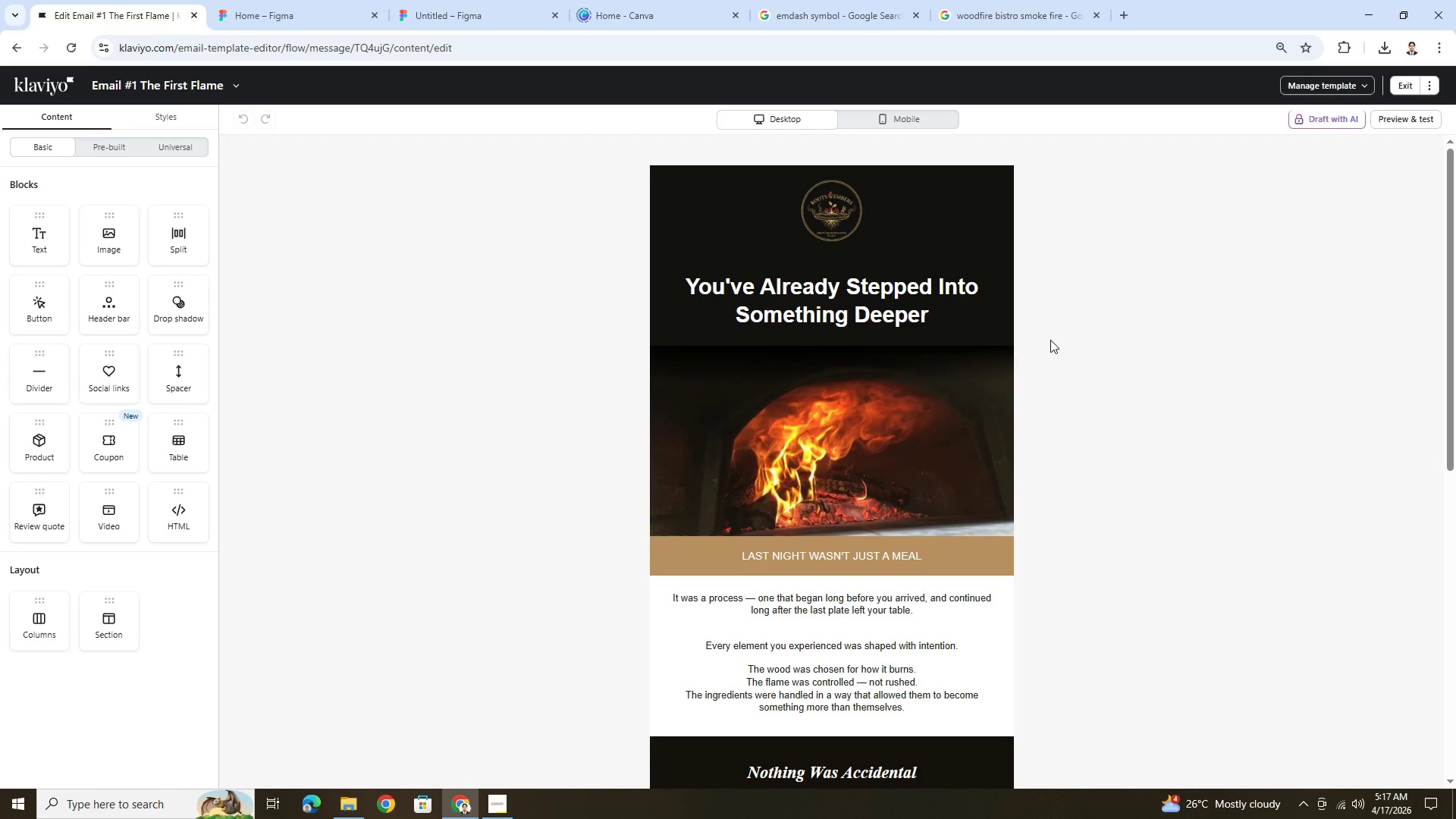 
scroll: coordinate [1139, 491], scroll_direction: down, amount: 7.0
 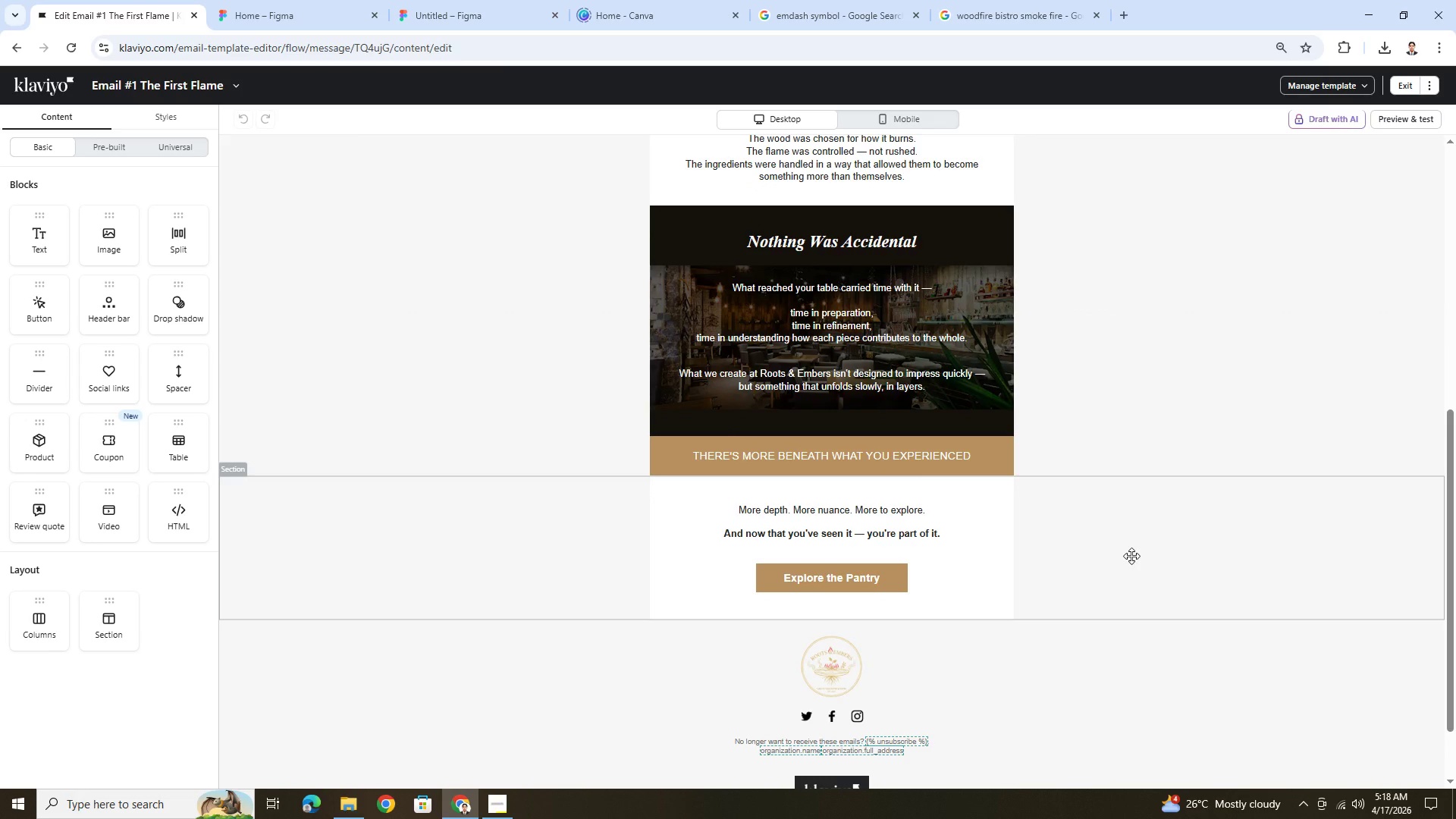 
scroll: coordinate [1131, 556], scroll_direction: up, amount: 1.0
 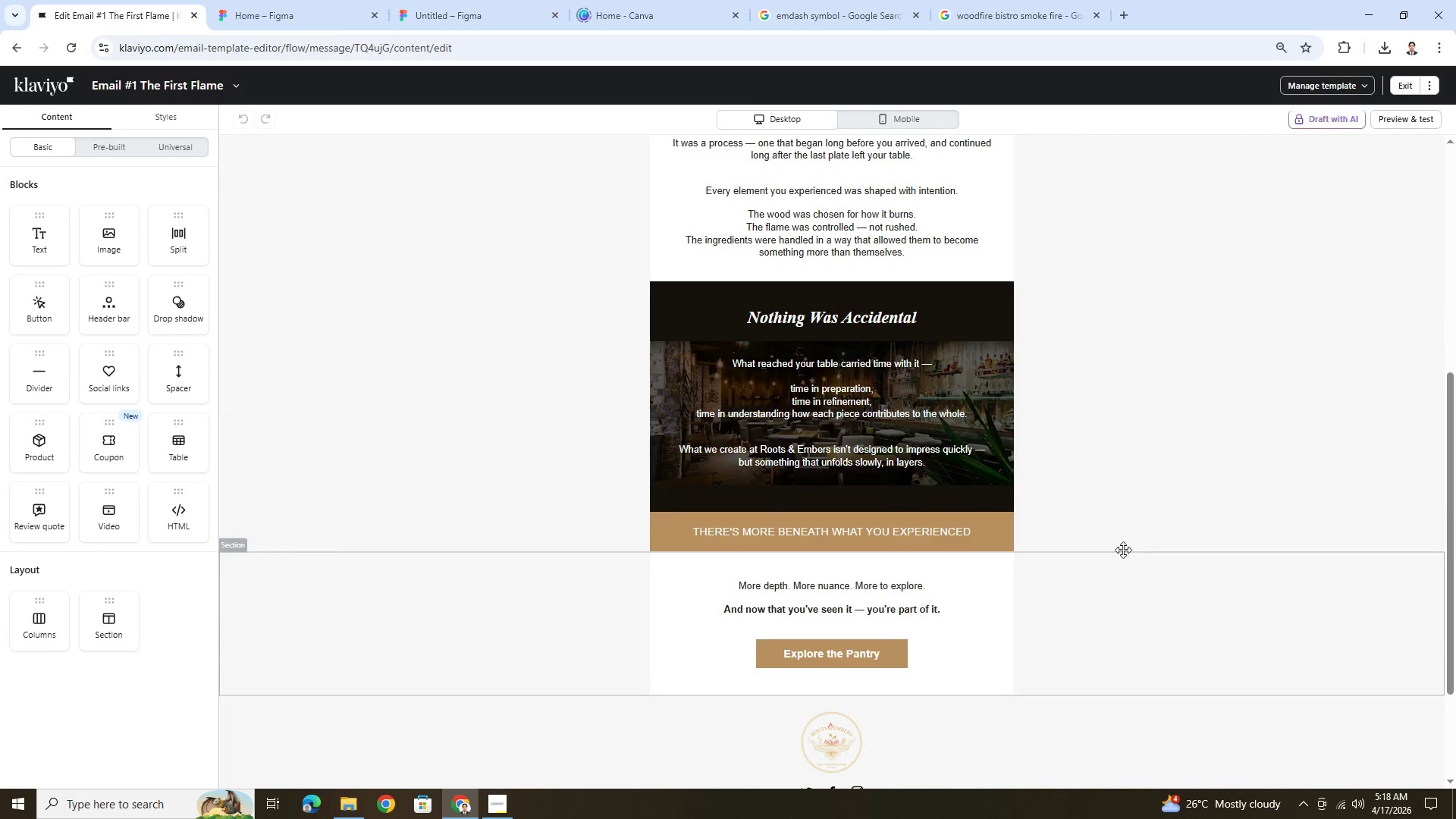 
wait(29.76)
 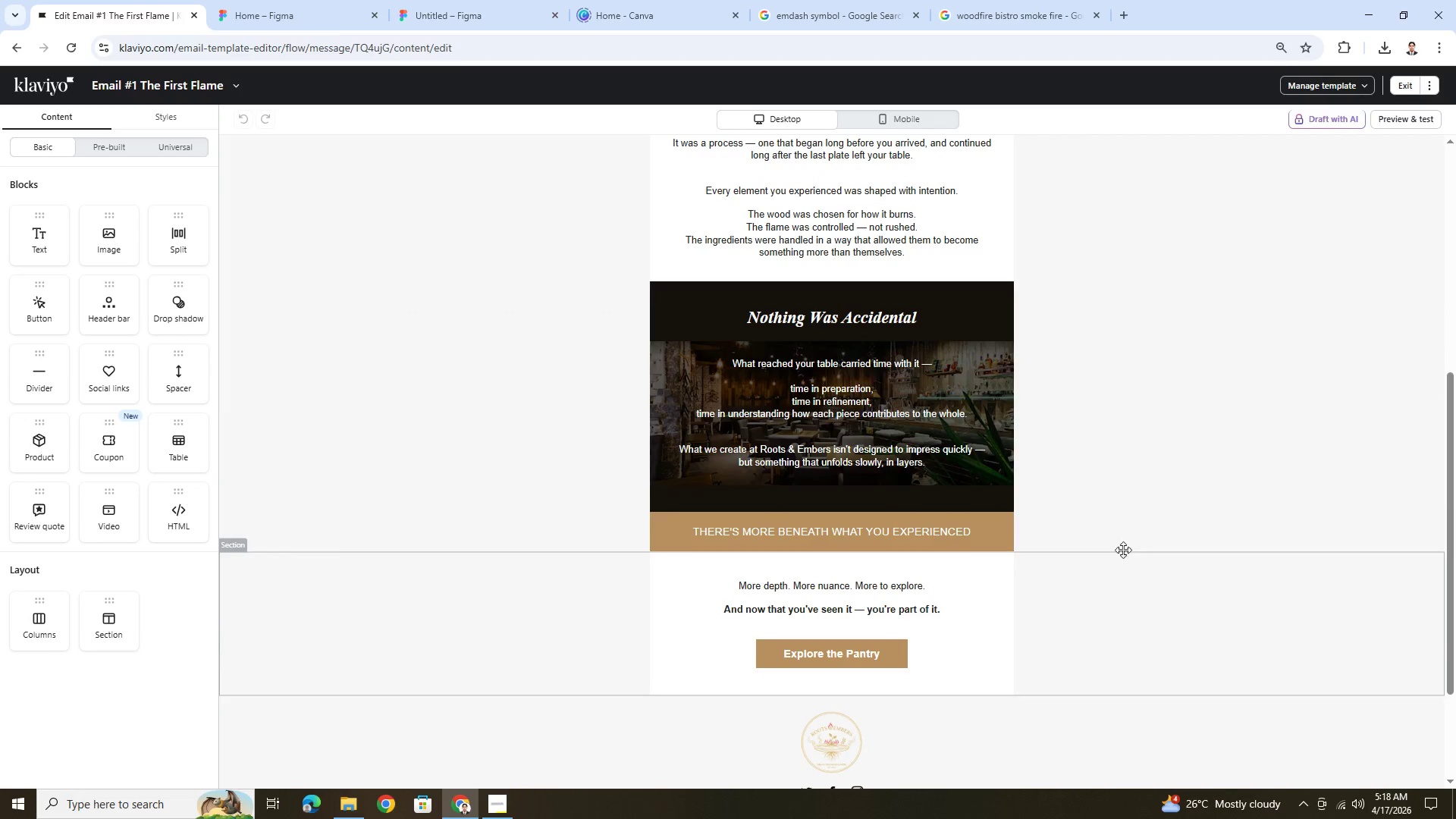 
scroll: coordinate [1039, 541], scroll_direction: up, amount: 5.0
 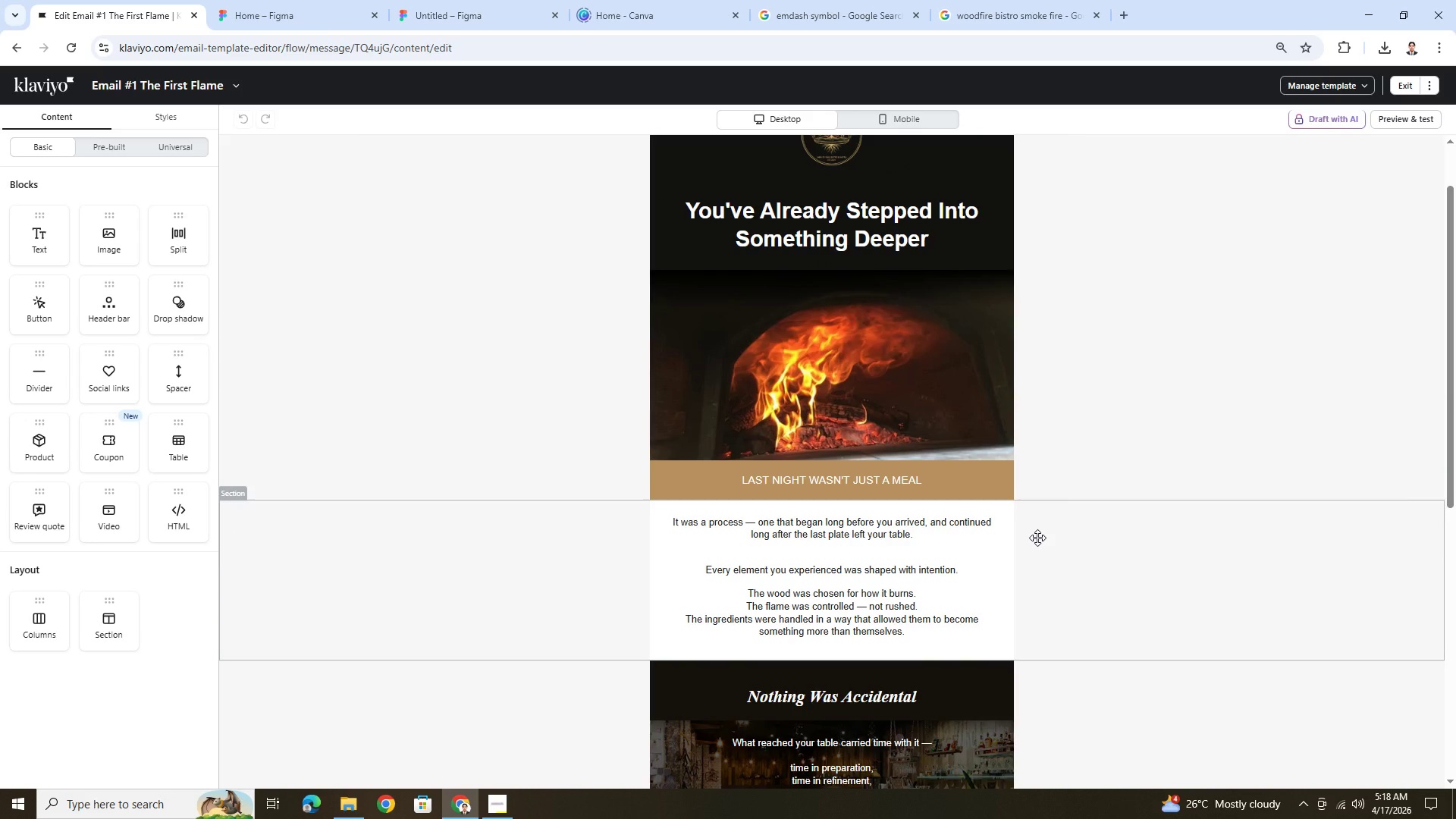 
scroll: coordinate [1037, 538], scroll_direction: down, amount: 2.0
 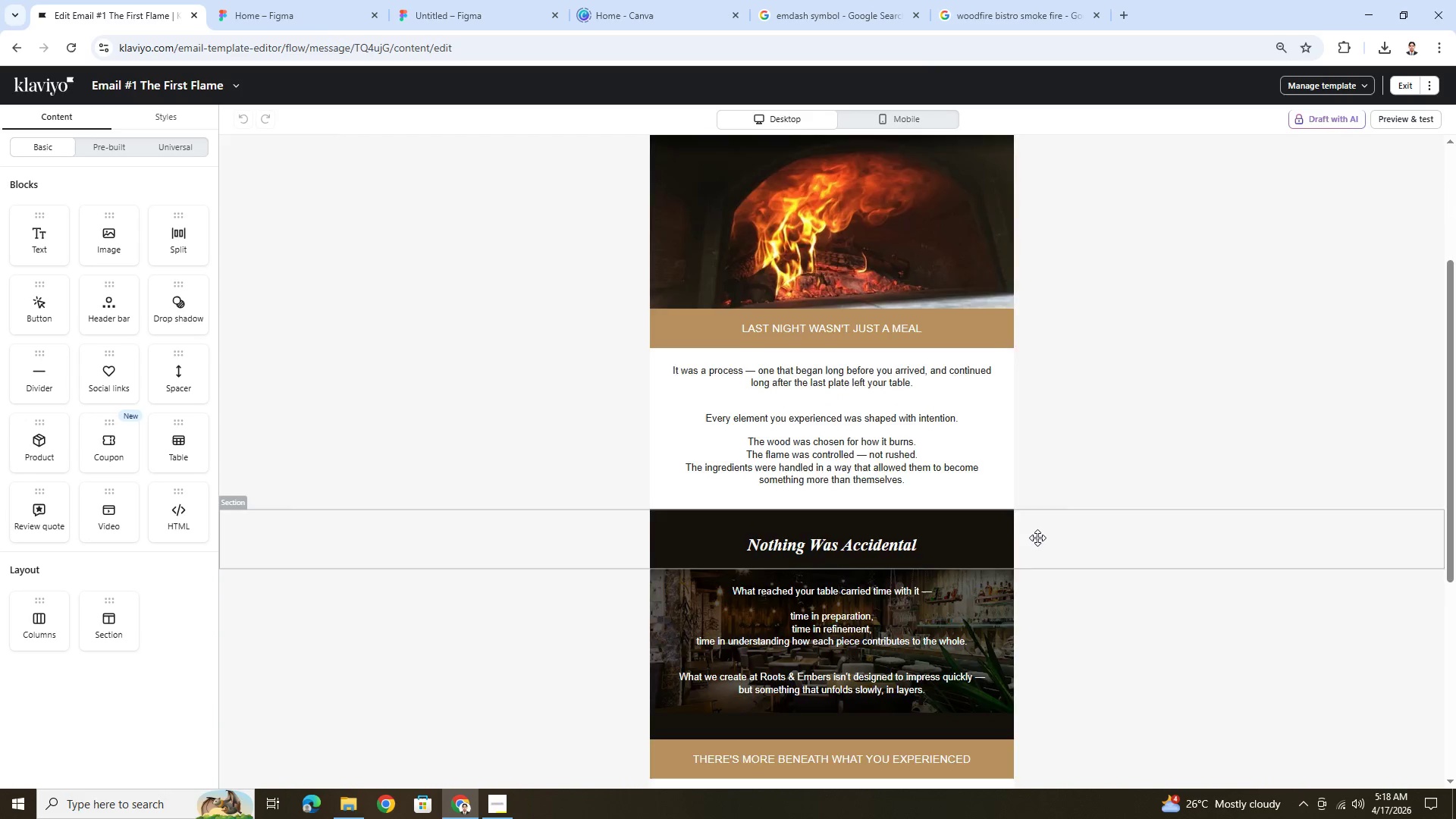 
scroll: coordinate [1037, 538], scroll_direction: up, amount: 3.0
 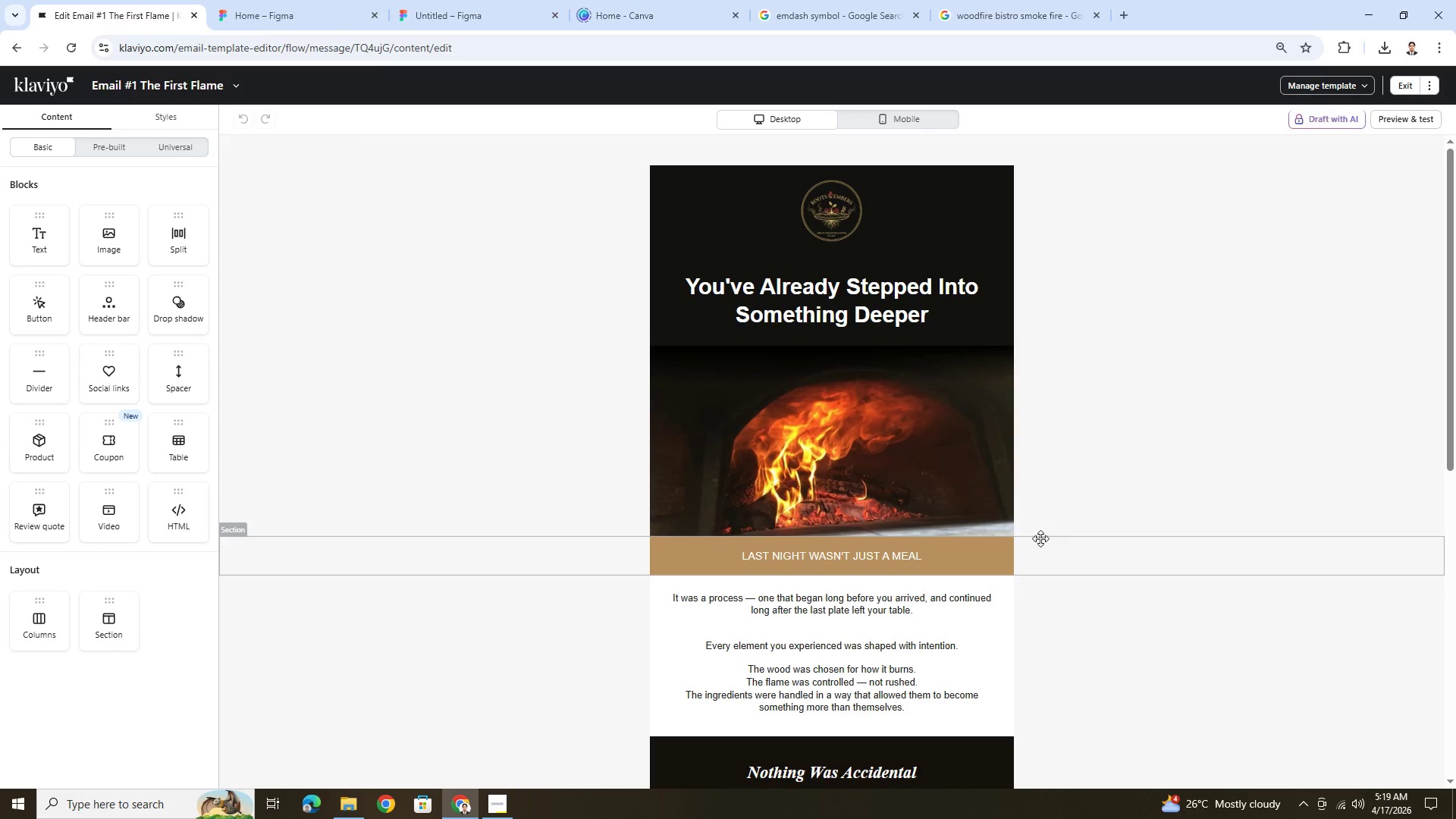 
wait(29.05)
 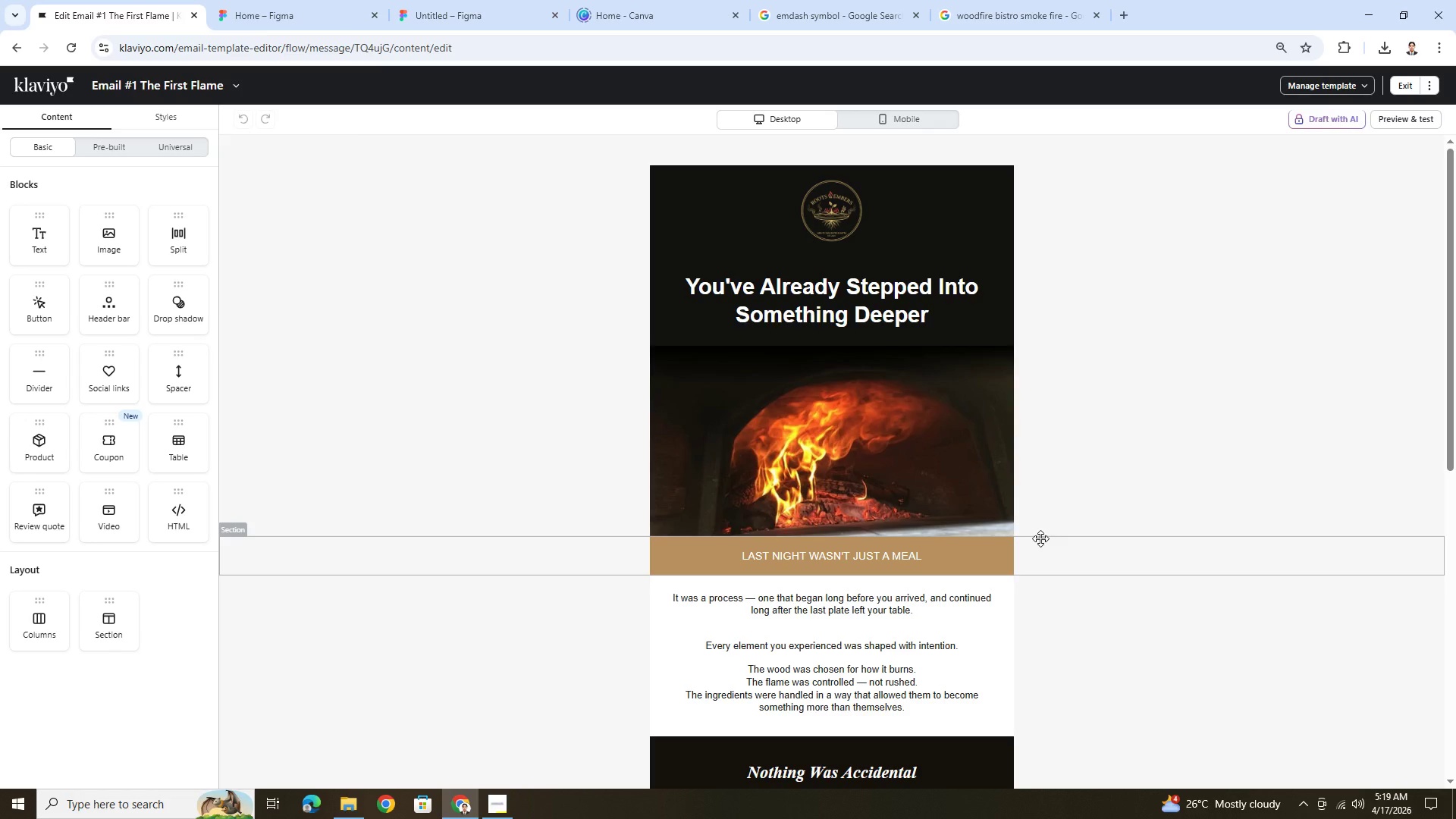 
scroll: coordinate [1040, 538], scroll_direction: up, amount: 1.0
 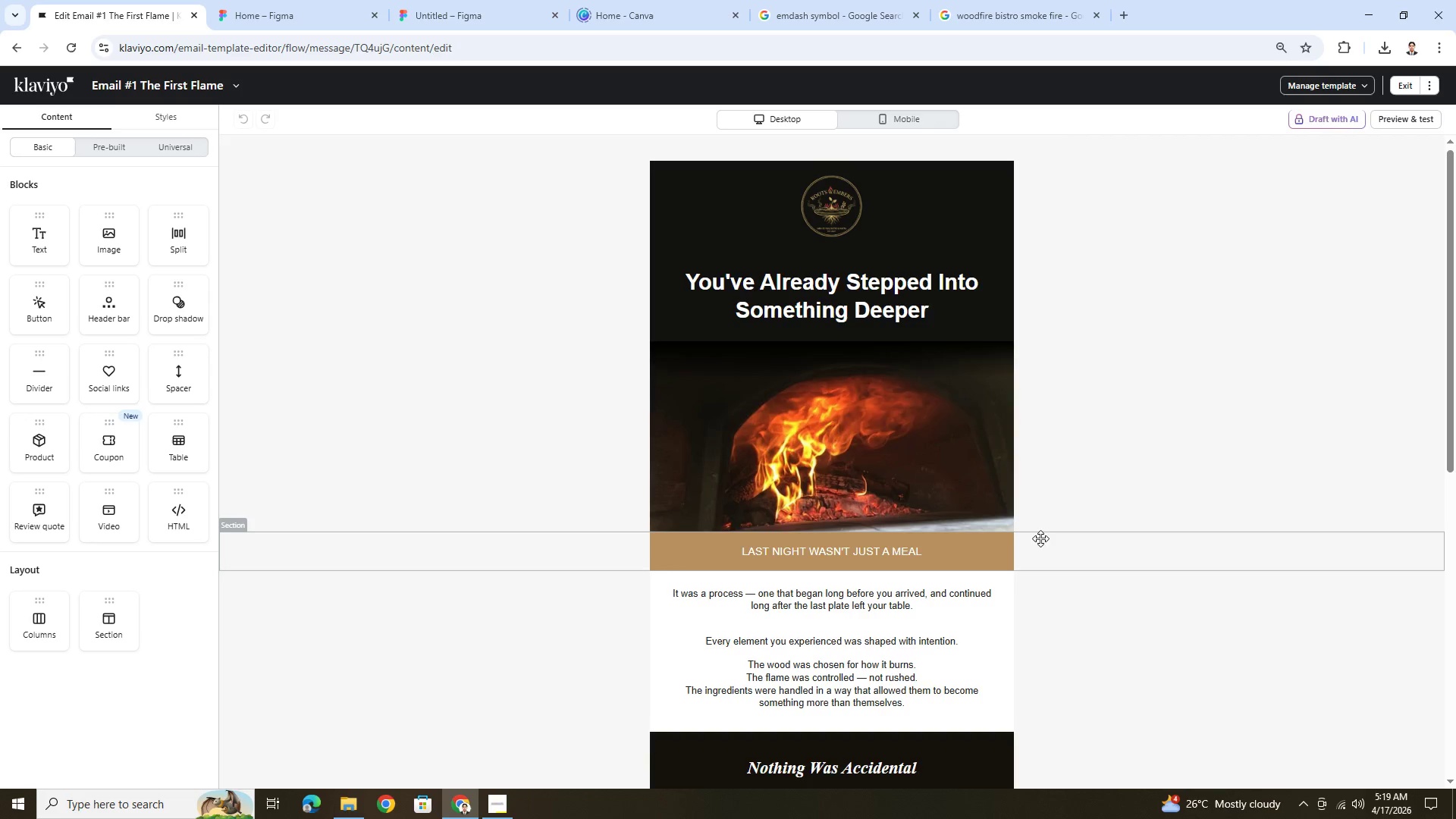 
scroll: coordinate [1040, 538], scroll_direction: down, amount: 1.0
 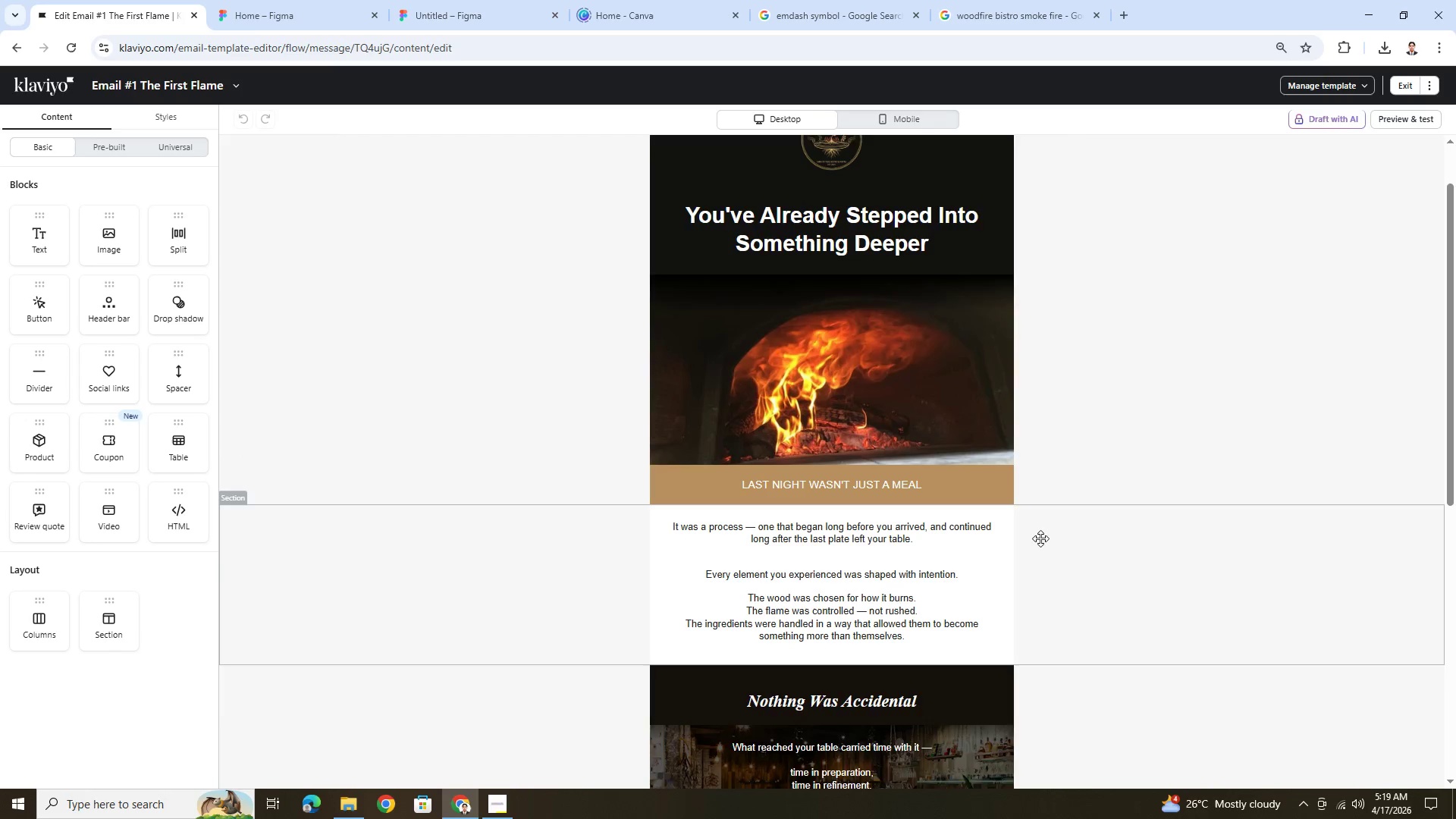 
scroll: coordinate [1040, 538], scroll_direction: up, amount: 2.0
 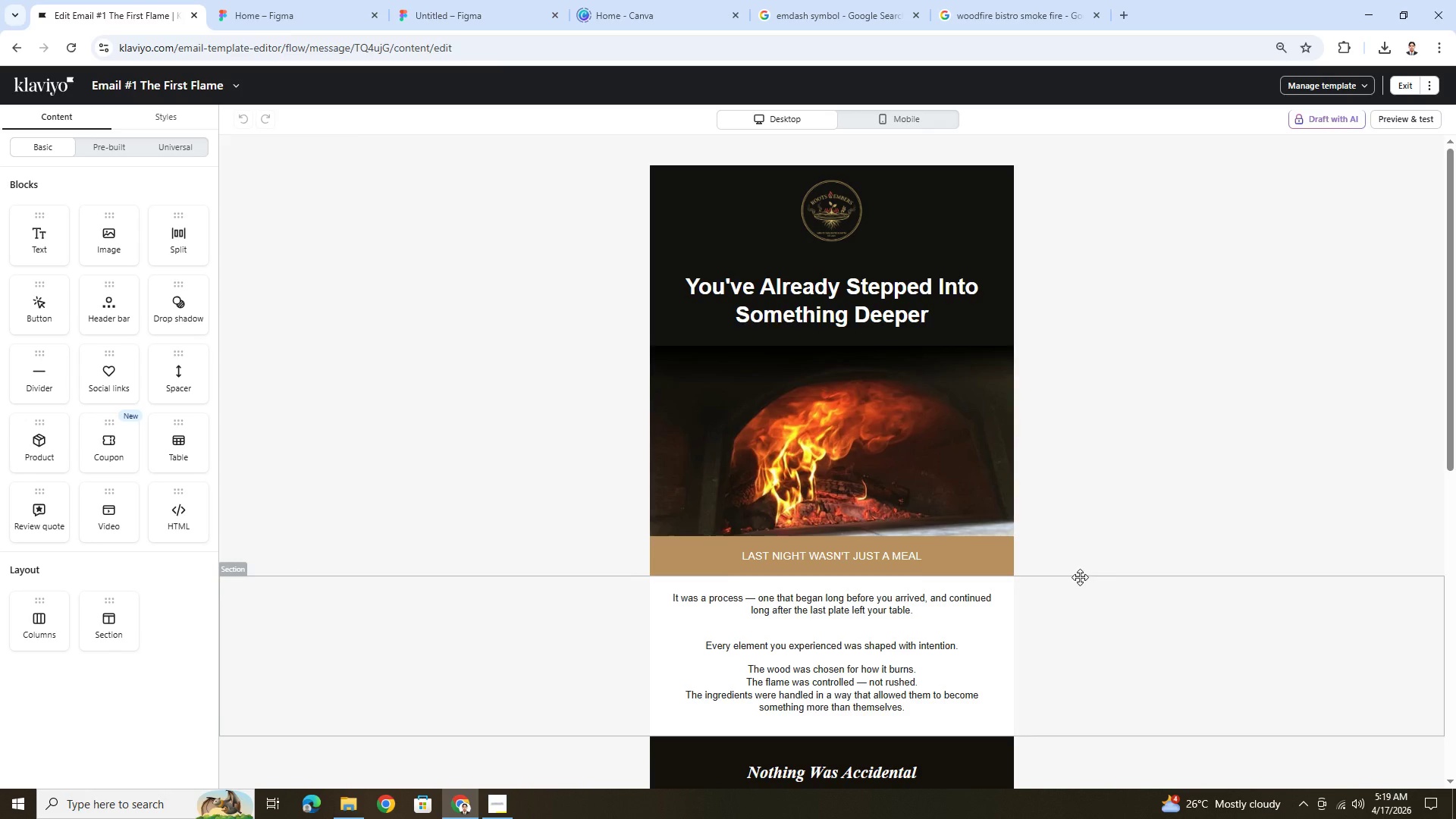 
wait(15.82)
 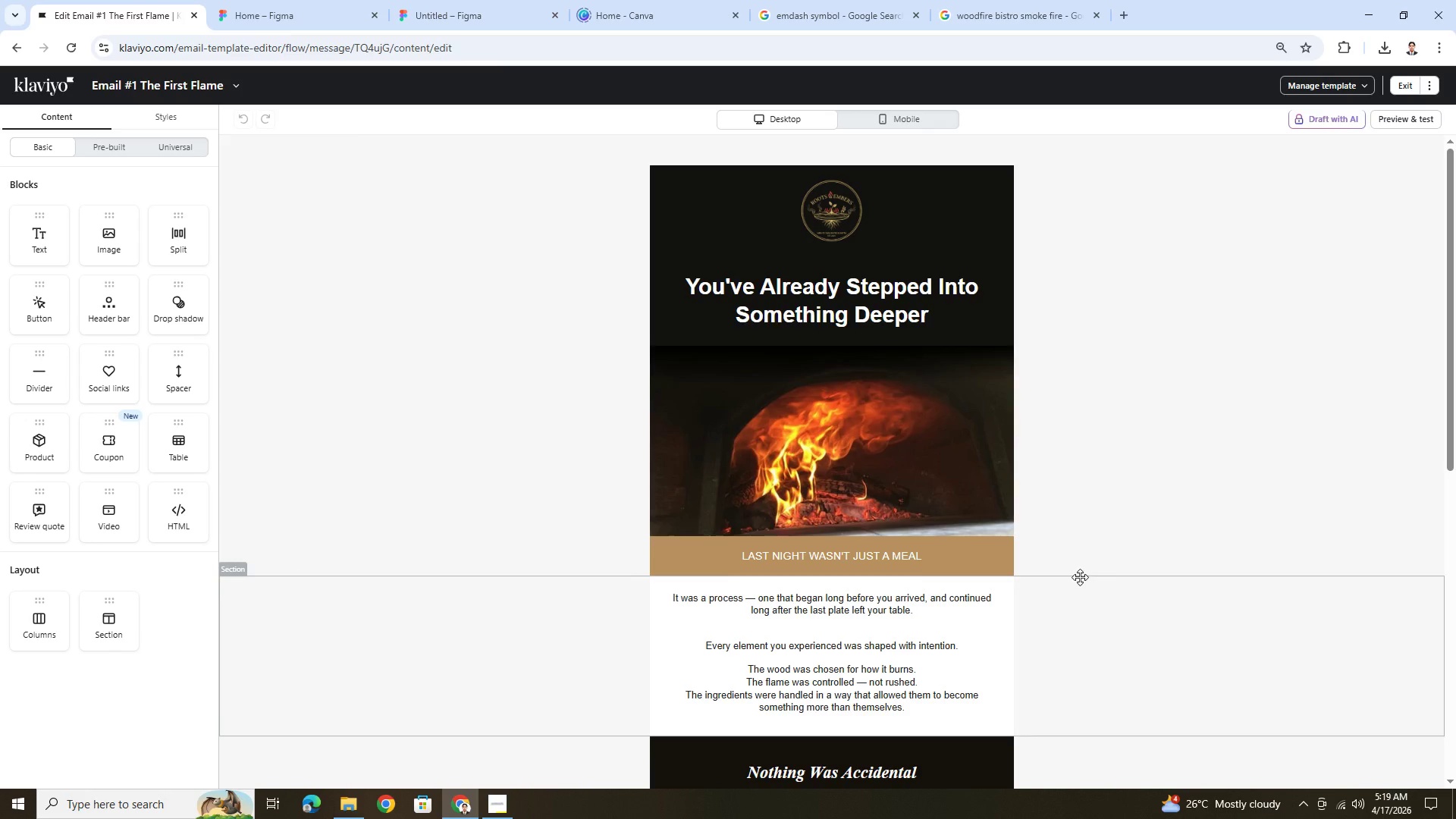 
double_click([787, 312])
 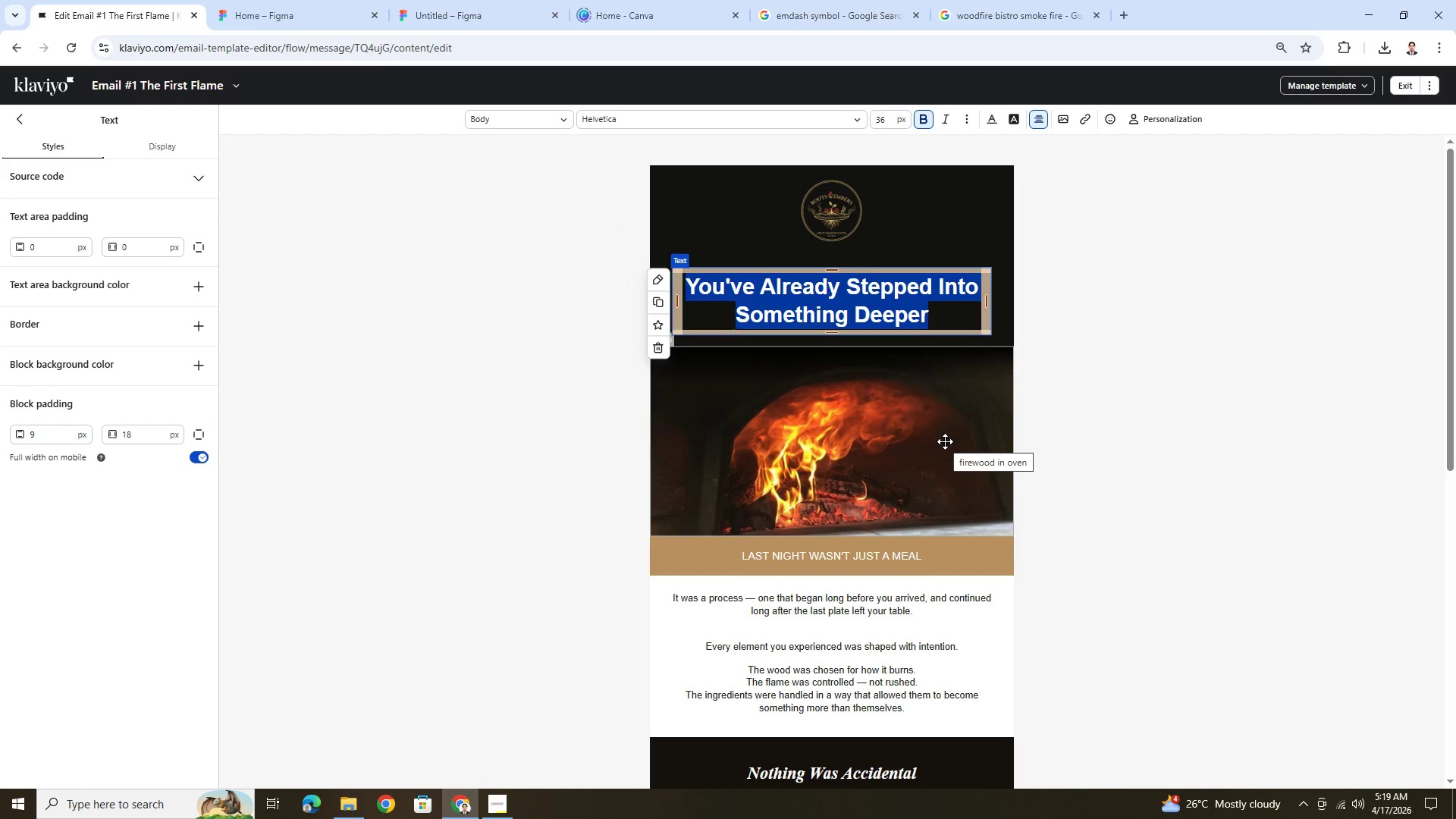 
wait(7.98)
 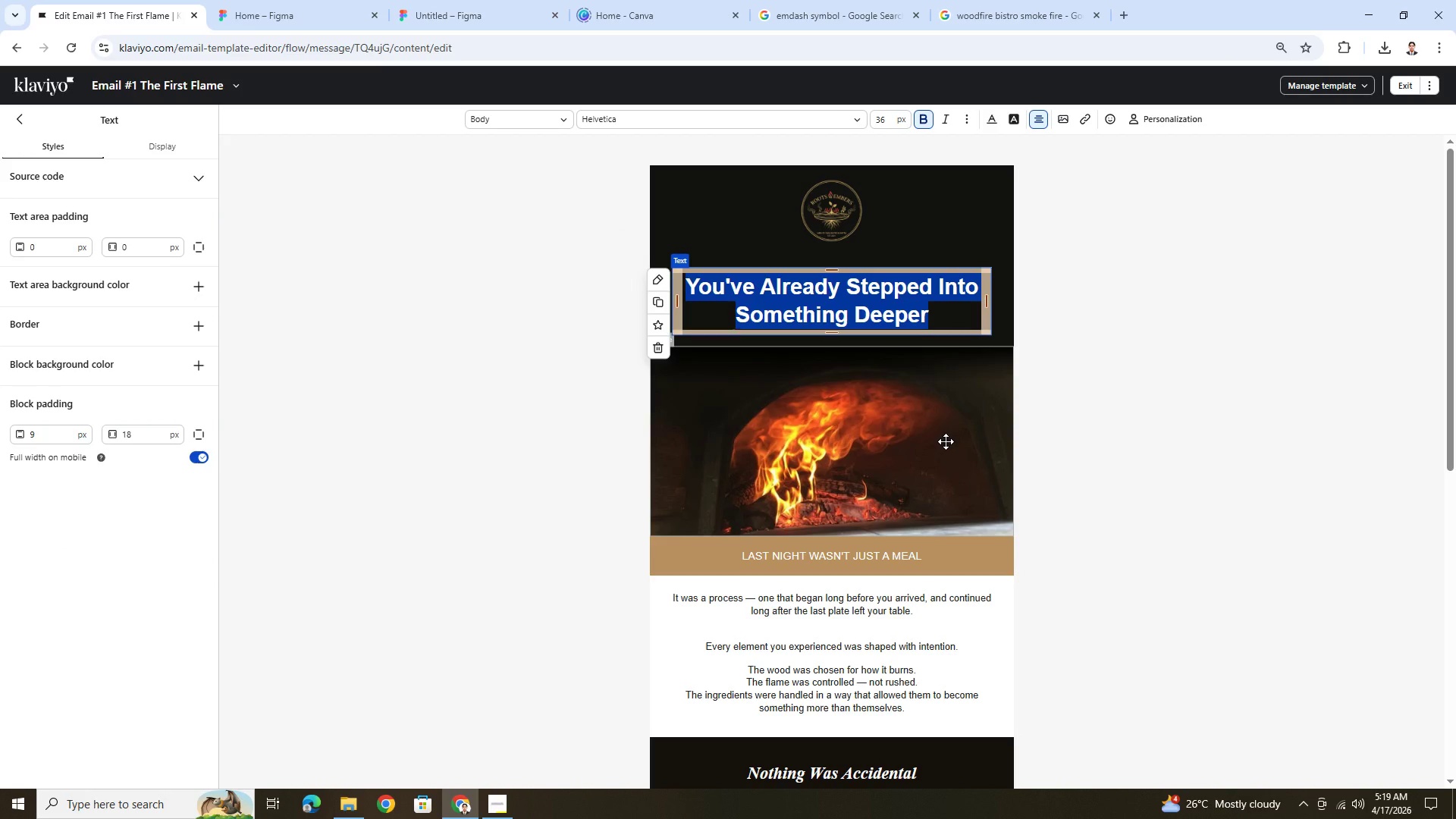 
type(The embers are still warm ron )
key(Backspace)
key(Backspace)
type(m your evening)
 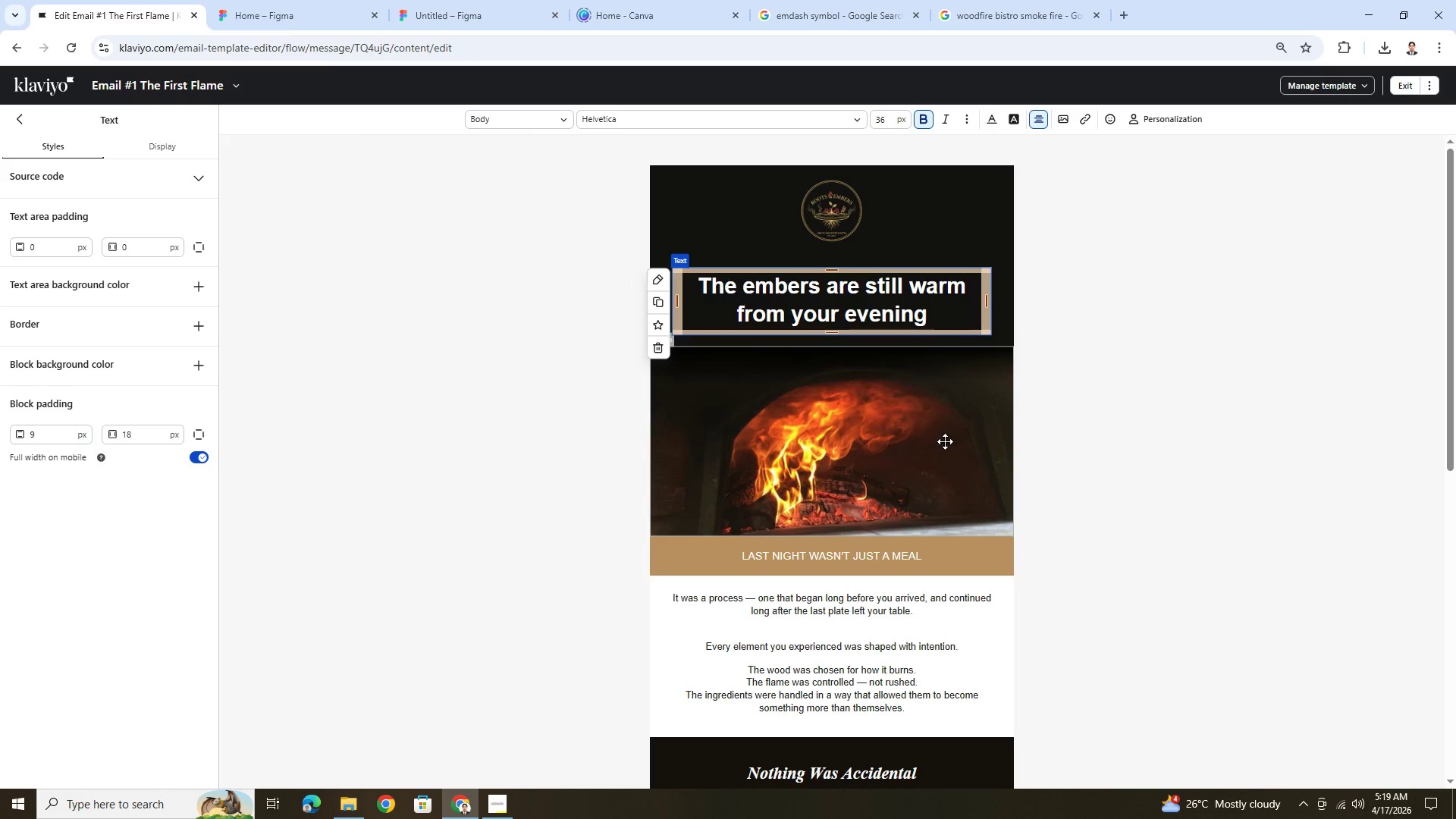 
hold_key(key=F, duration=0.31)
 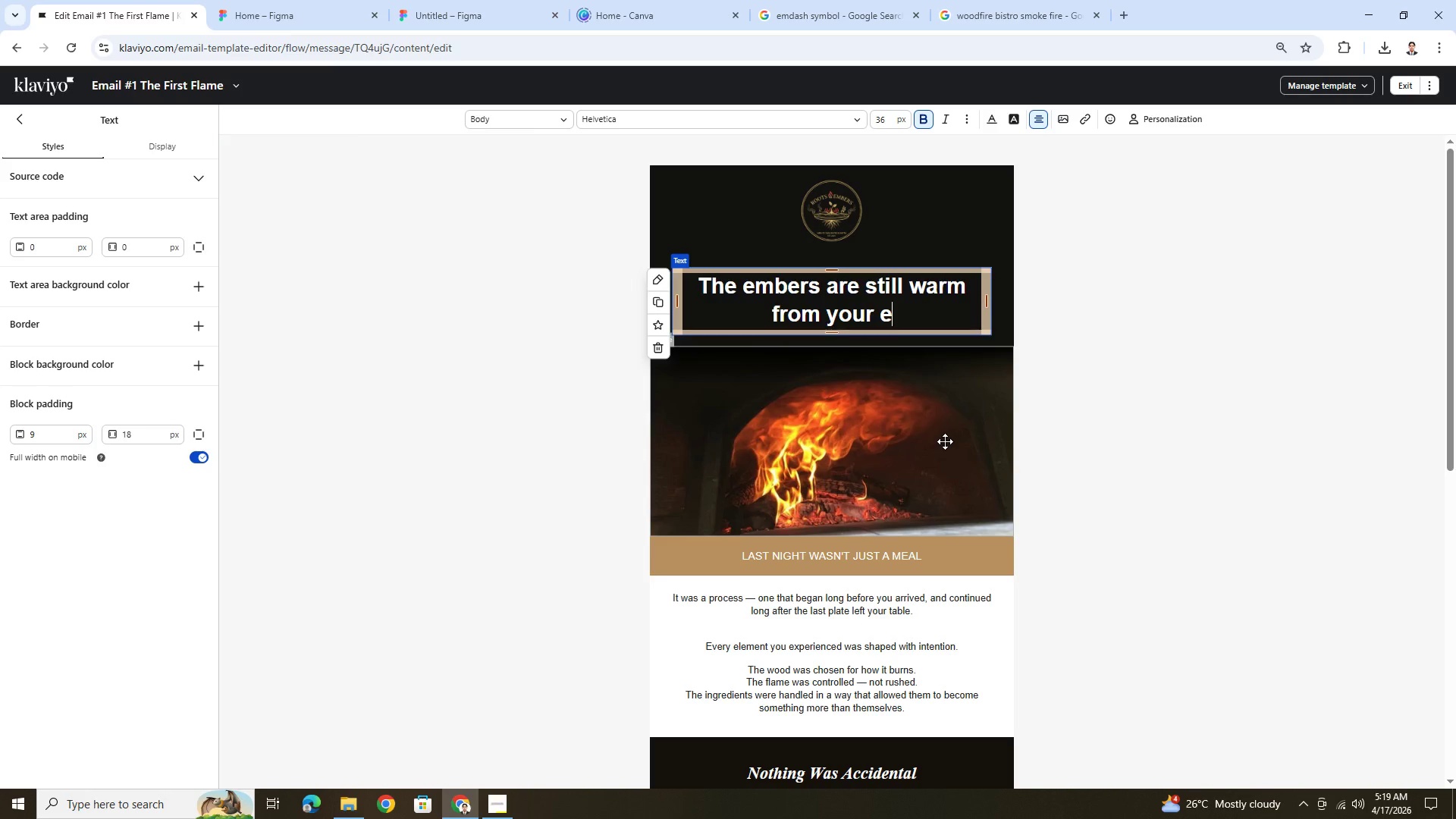 
key(Period)
 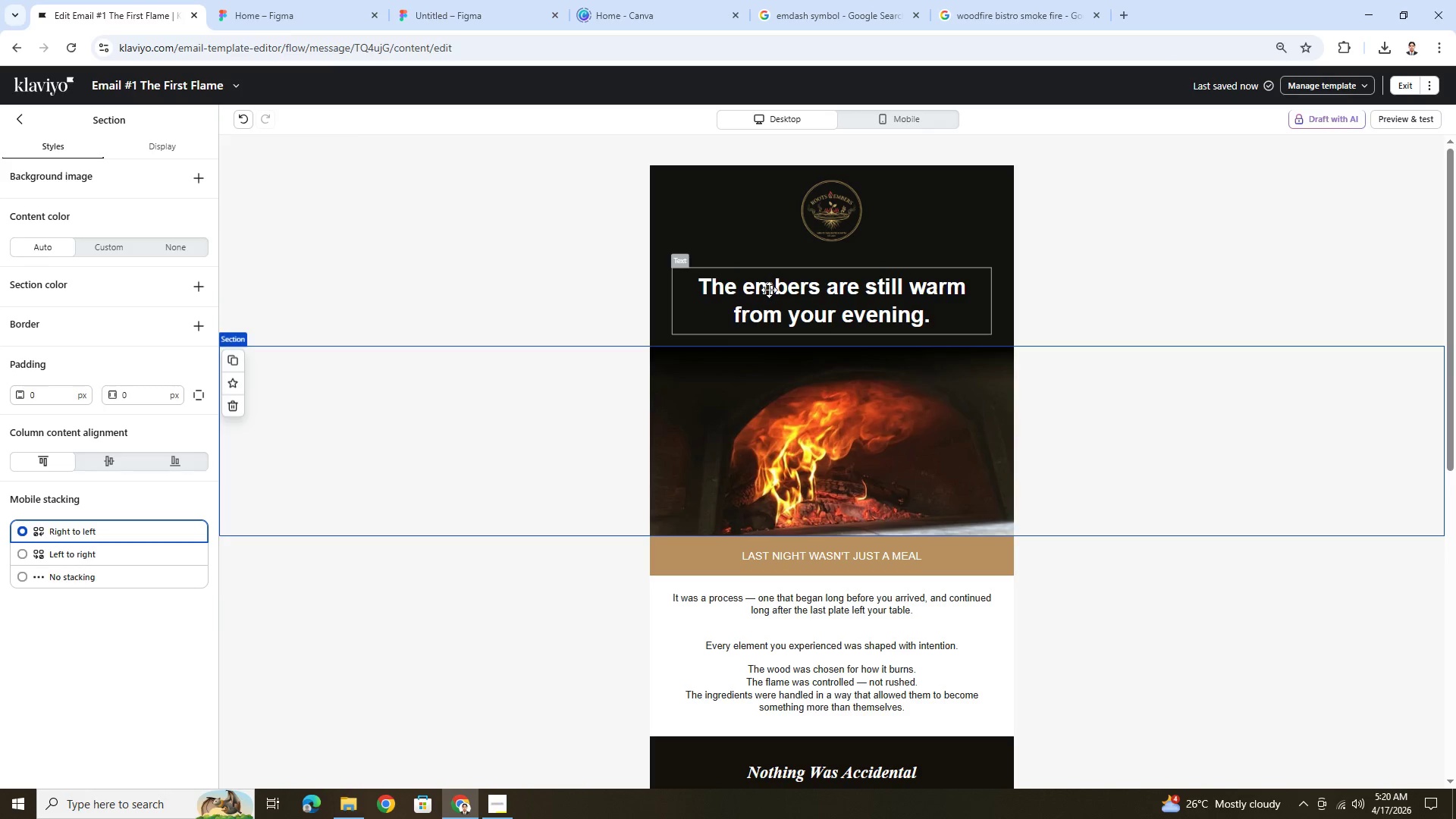 
wait(9.5)
 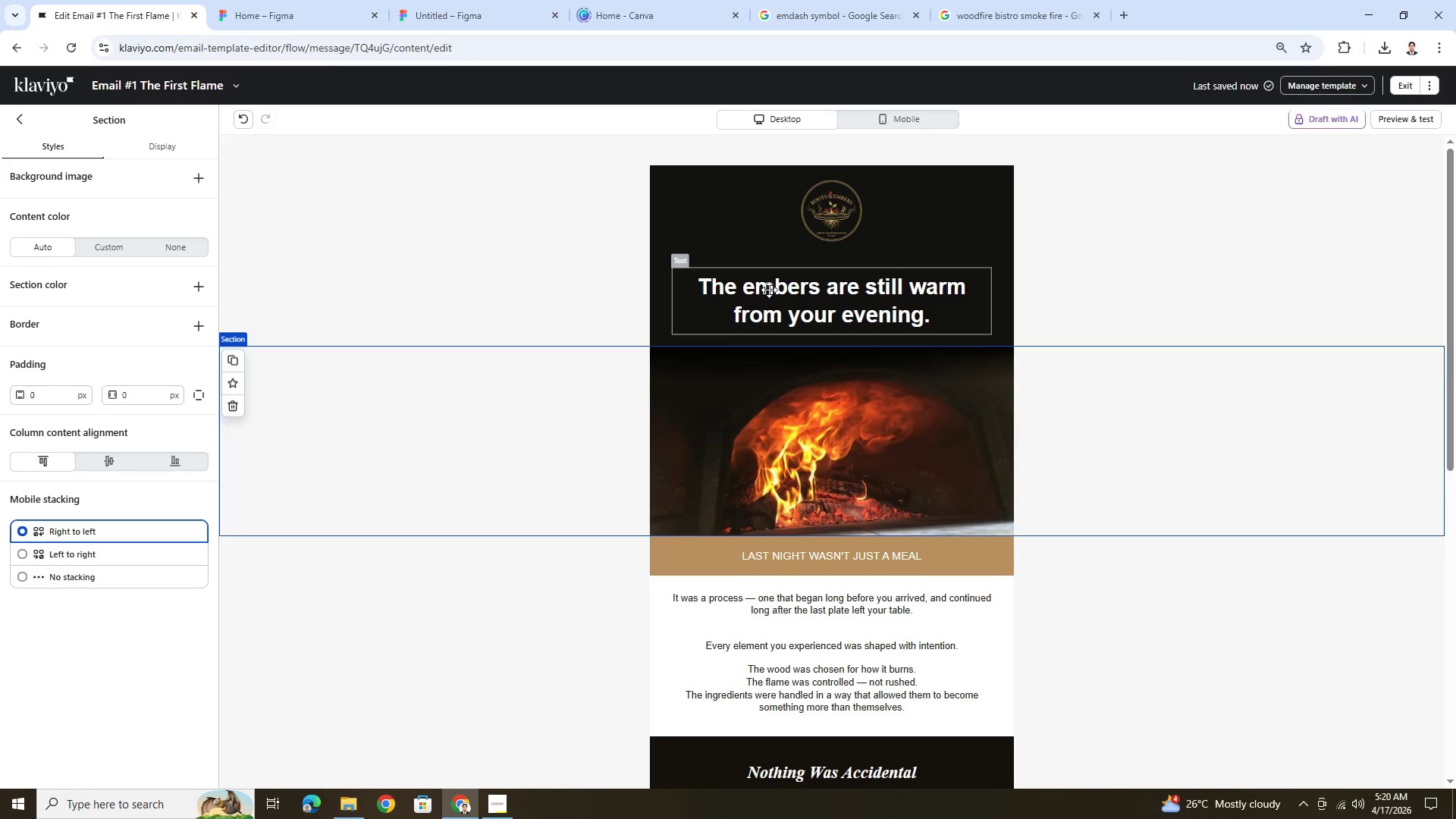 
scroll: coordinate [1037, 439], scroll_direction: down, amount: 1.0
 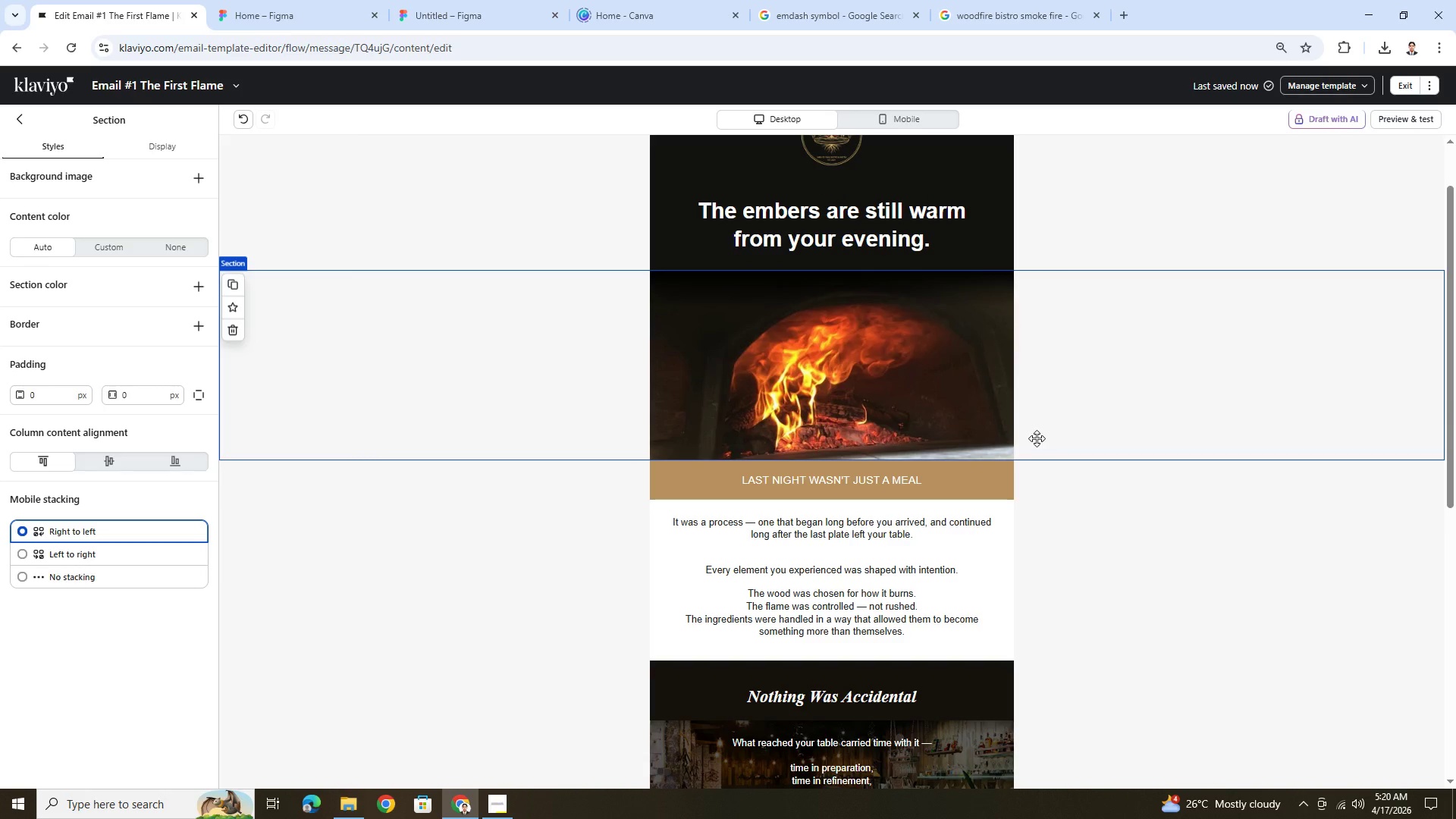 
scroll: coordinate [1037, 438], scroll_direction: up, amount: 2.0
 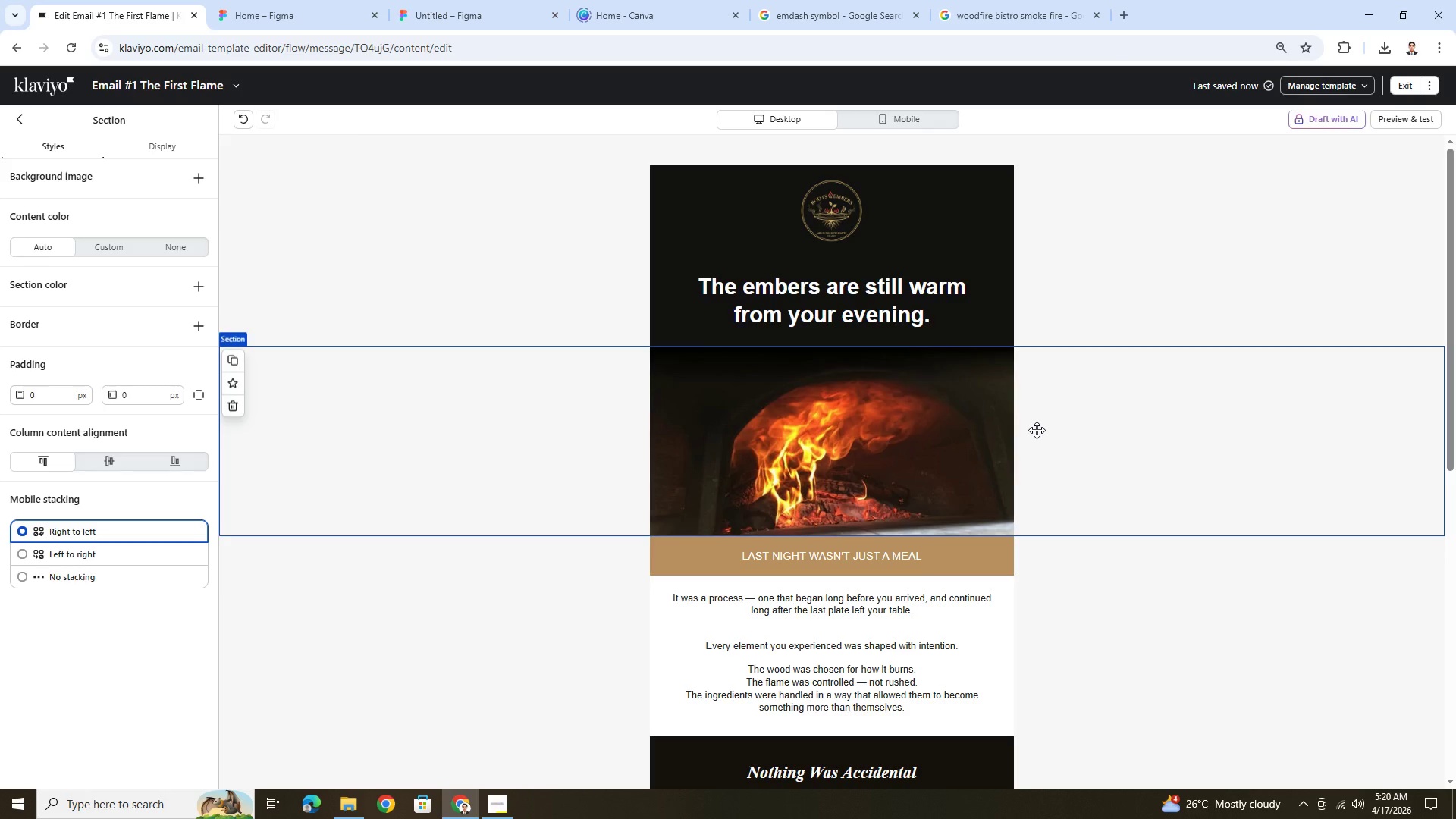 
wait(12.95)
 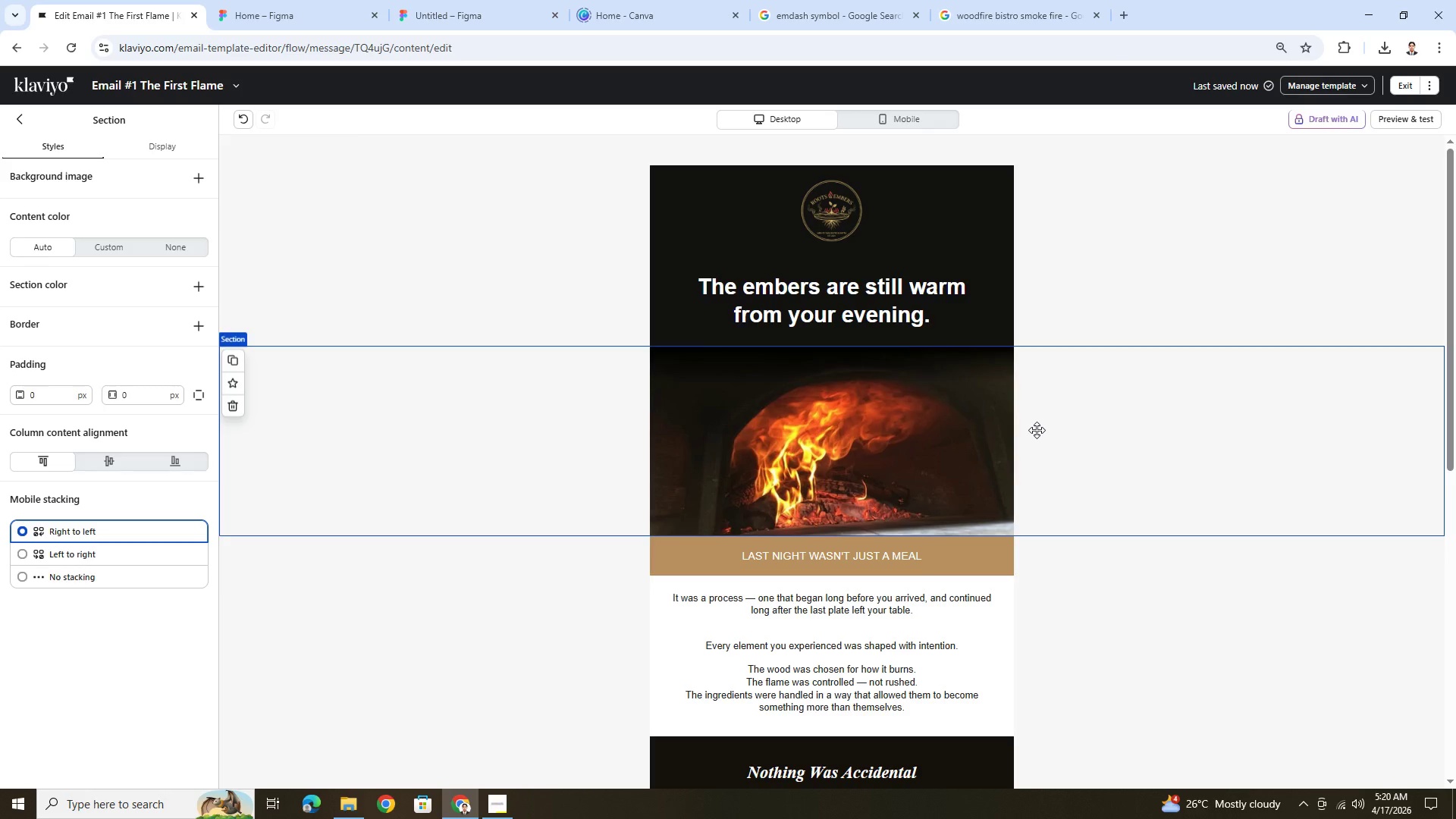 
scroll: coordinate [958, 568], scroll_direction: down, amount: 1.0
 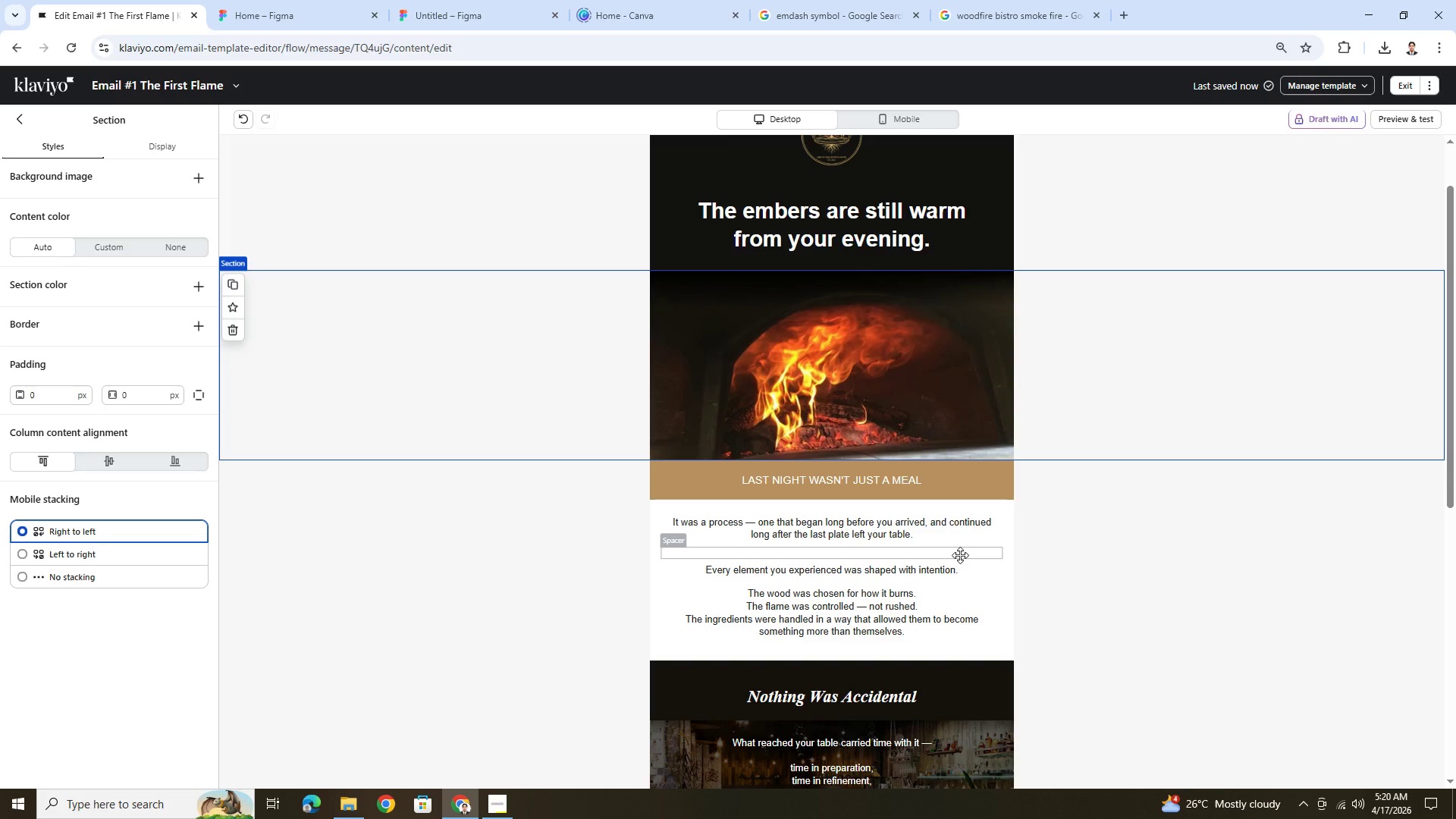 
wait(21.69)
 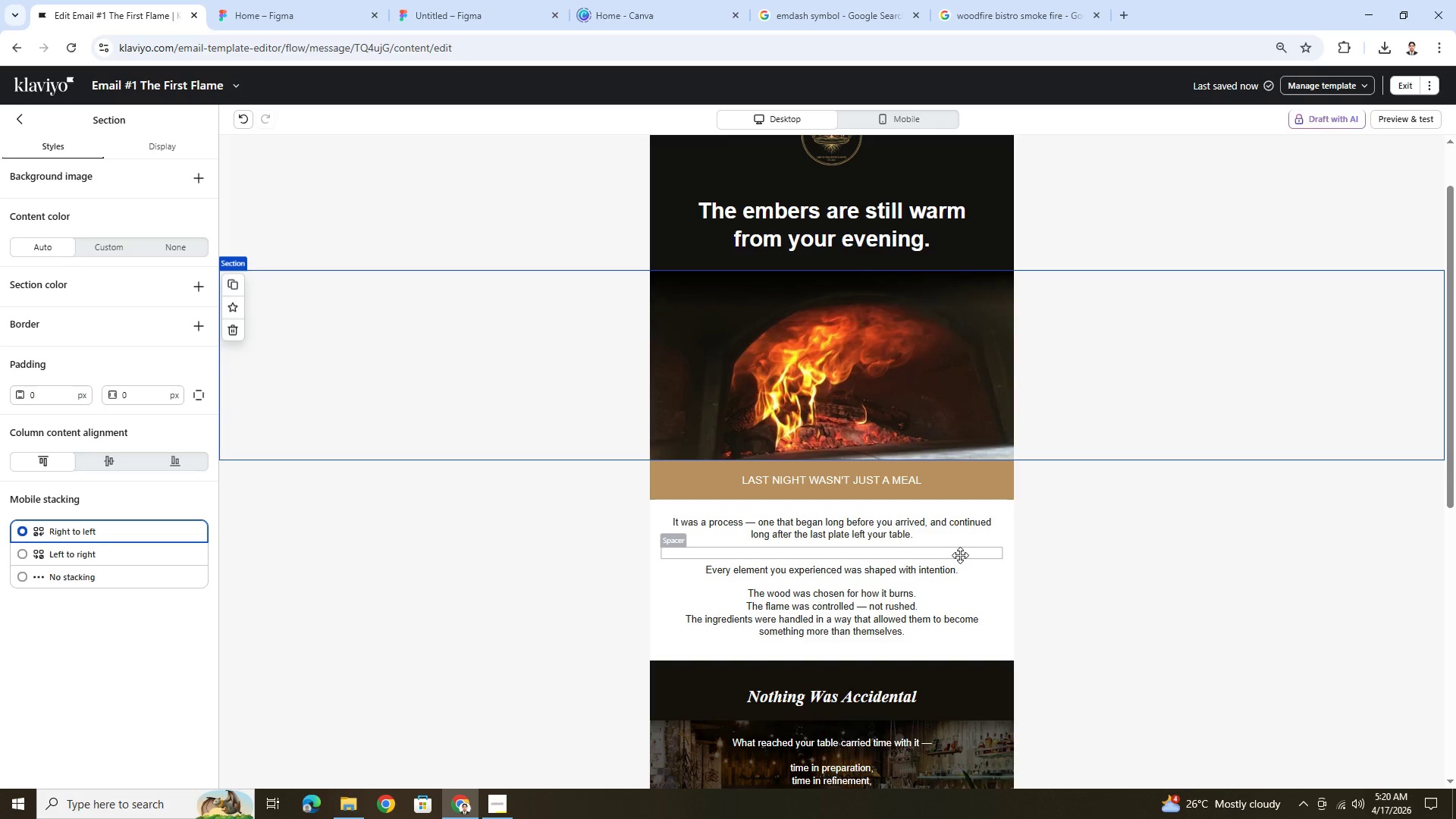 
scroll: coordinate [918, 447], scroll_direction: down, amount: 2.0
 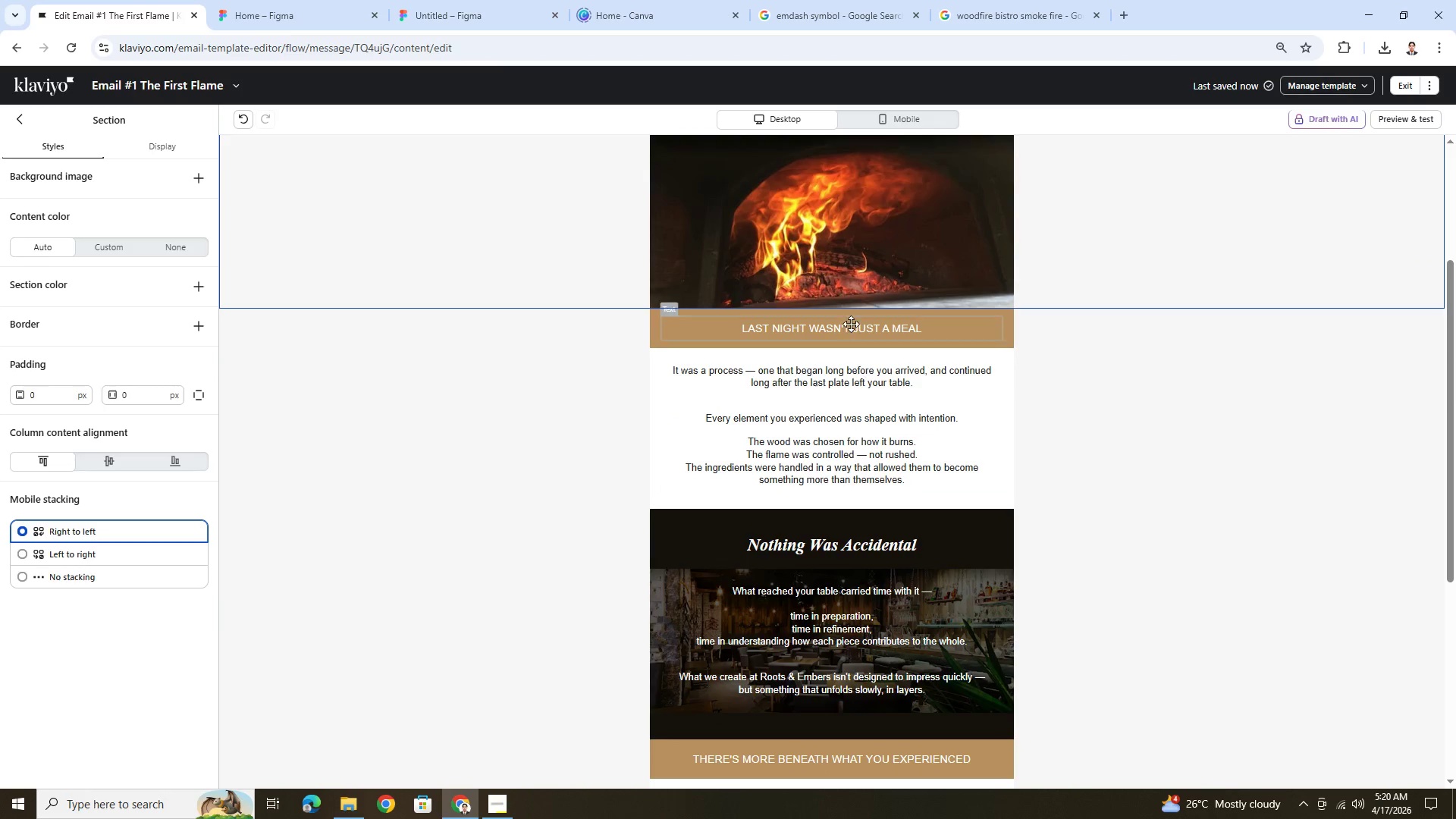 
left_click([851, 323])
 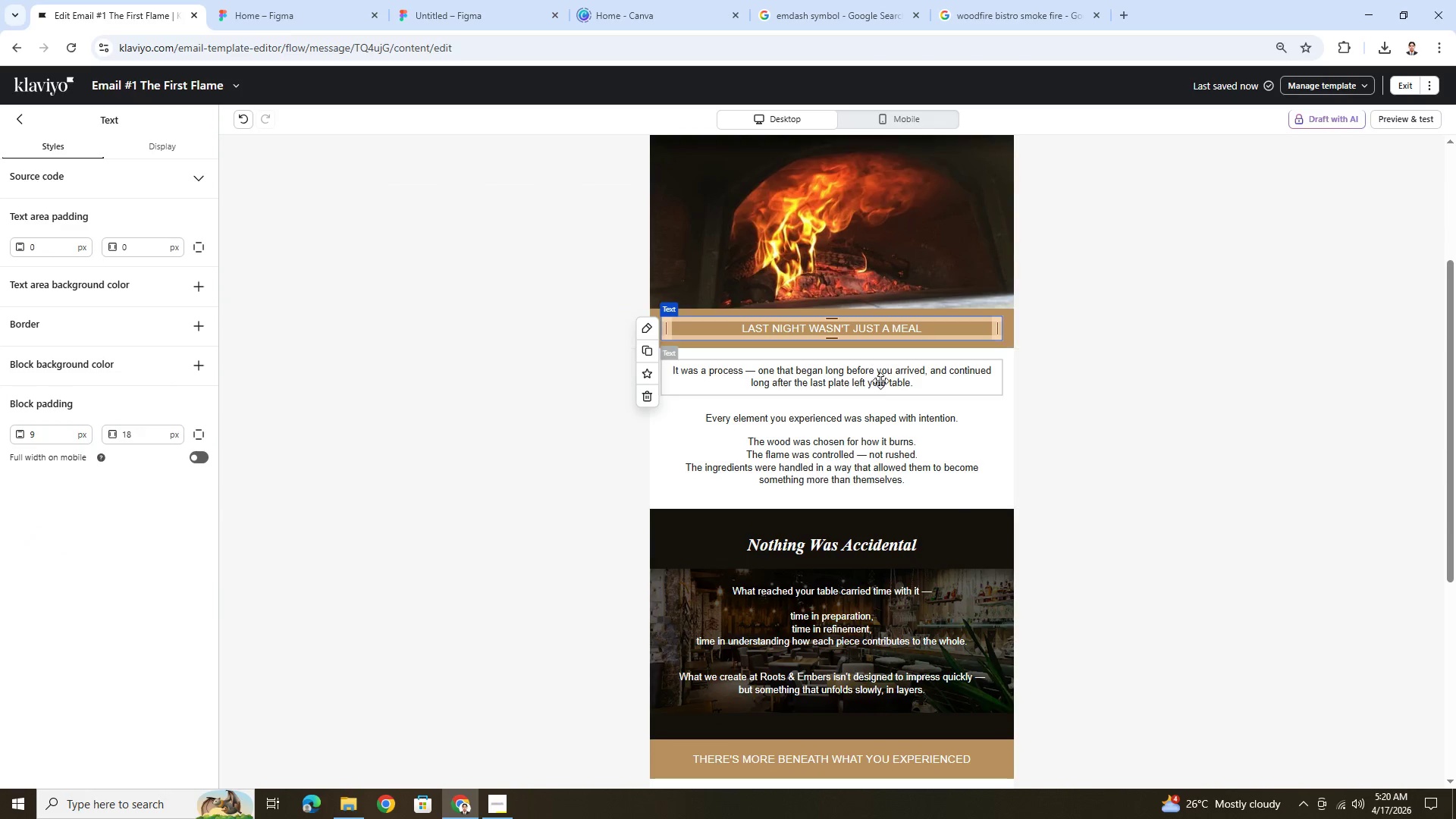 
left_click([880, 382])
 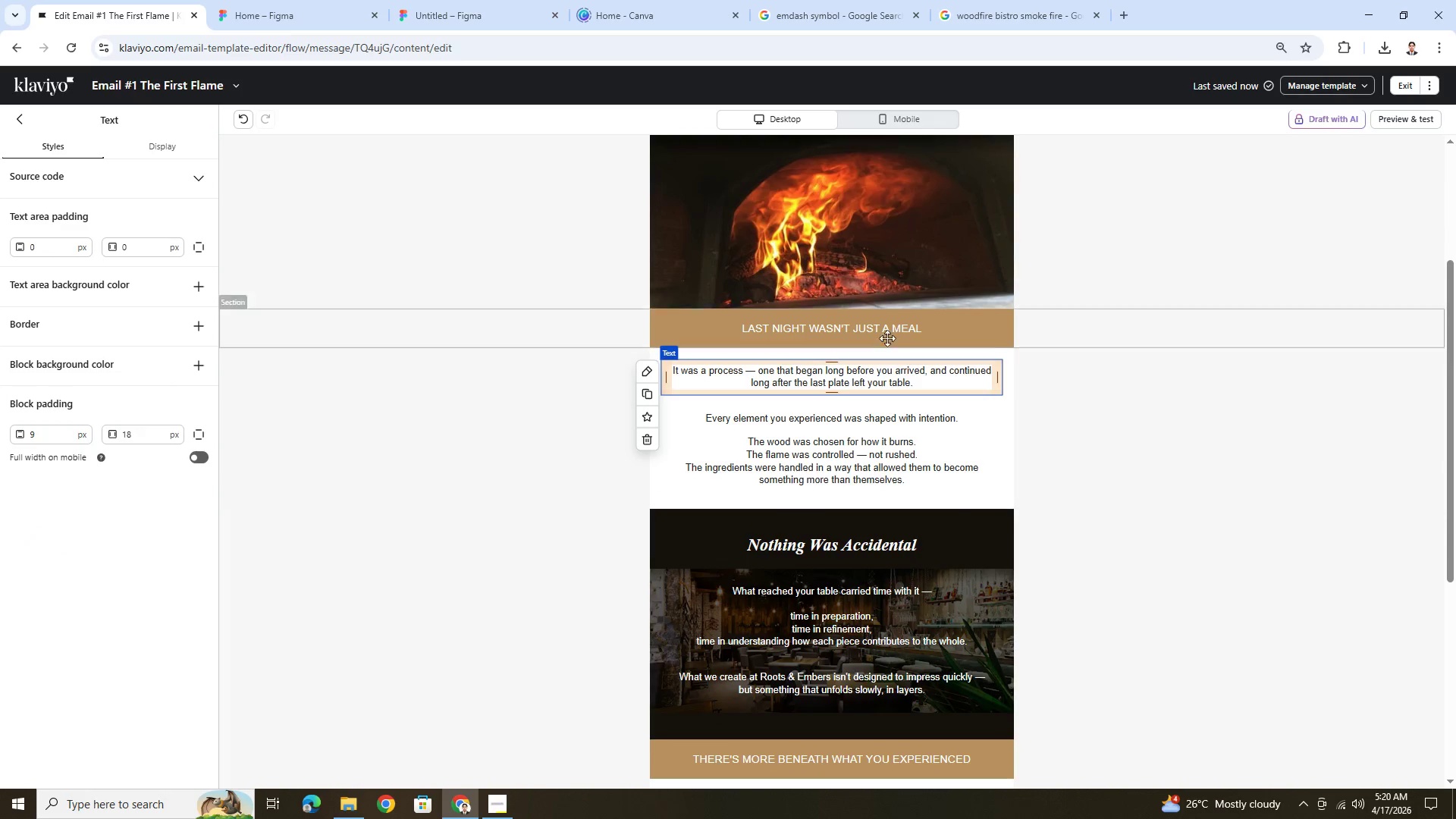 
left_click([1085, 330])
 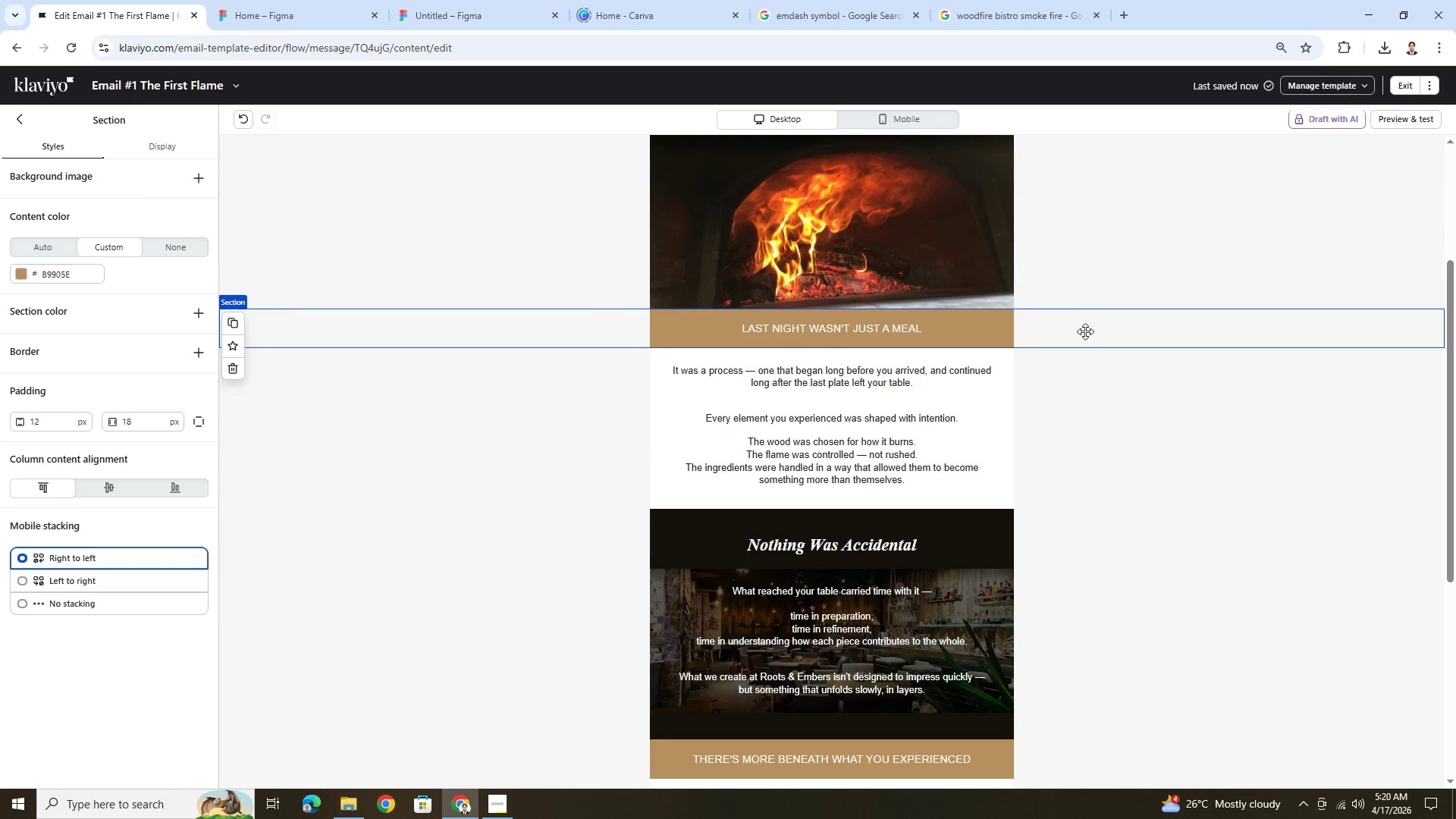 
scroll: coordinate [1084, 343], scroll_direction: down, amount: 4.0
 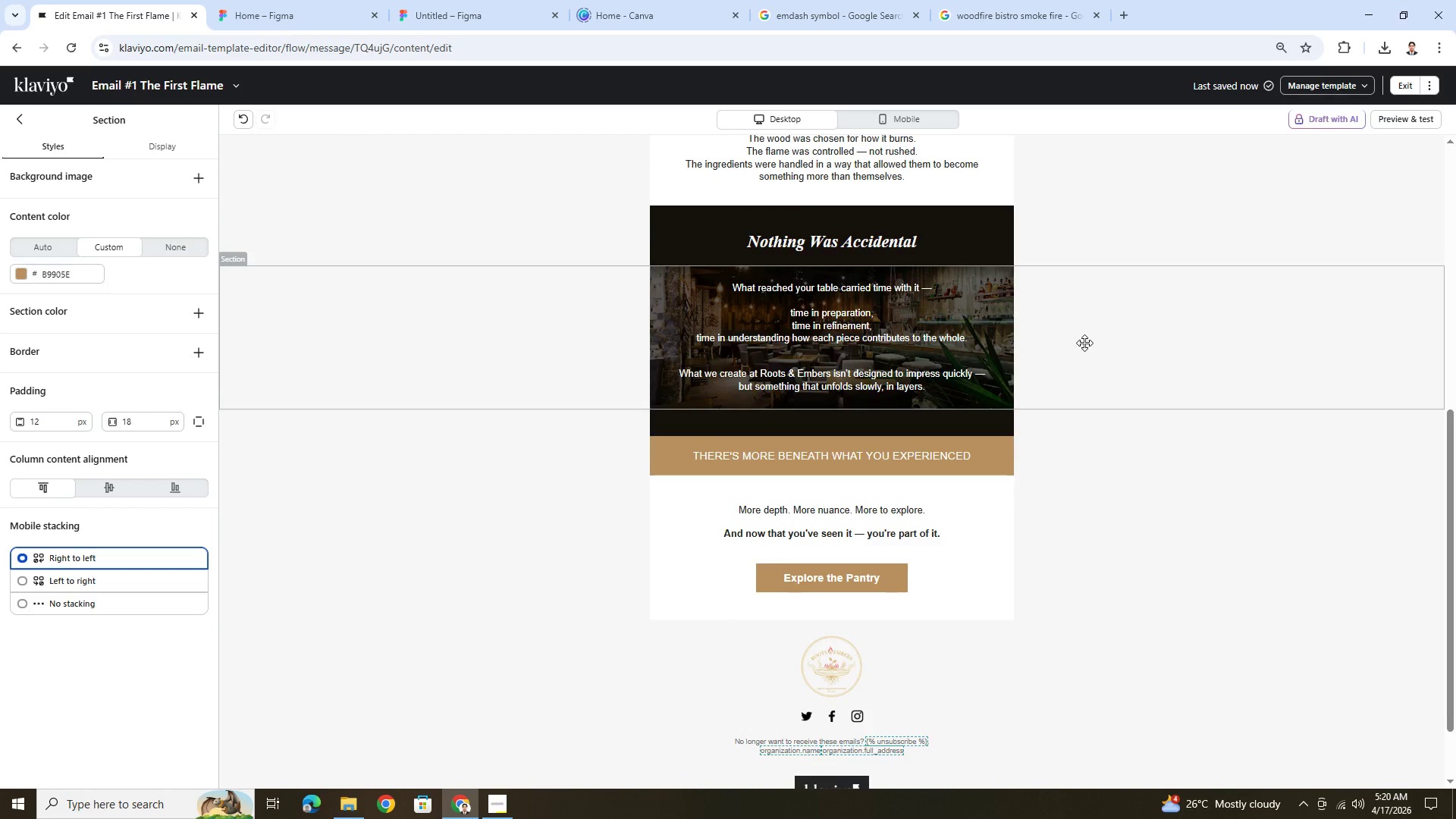 
scroll: coordinate [1084, 343], scroll_direction: up, amount: 8.0
 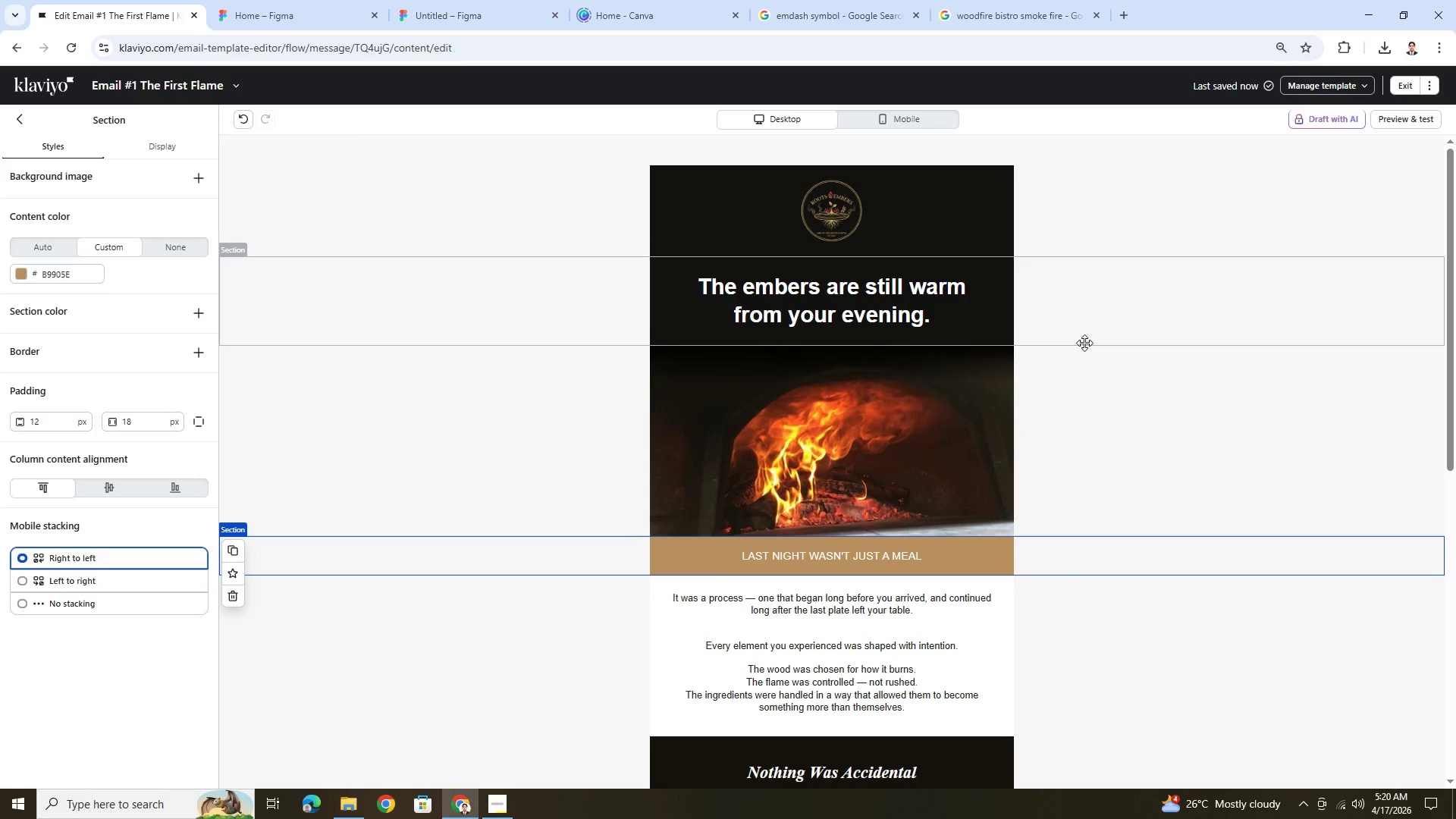 
scroll: coordinate [1084, 343], scroll_direction: down, amount: 1.0
 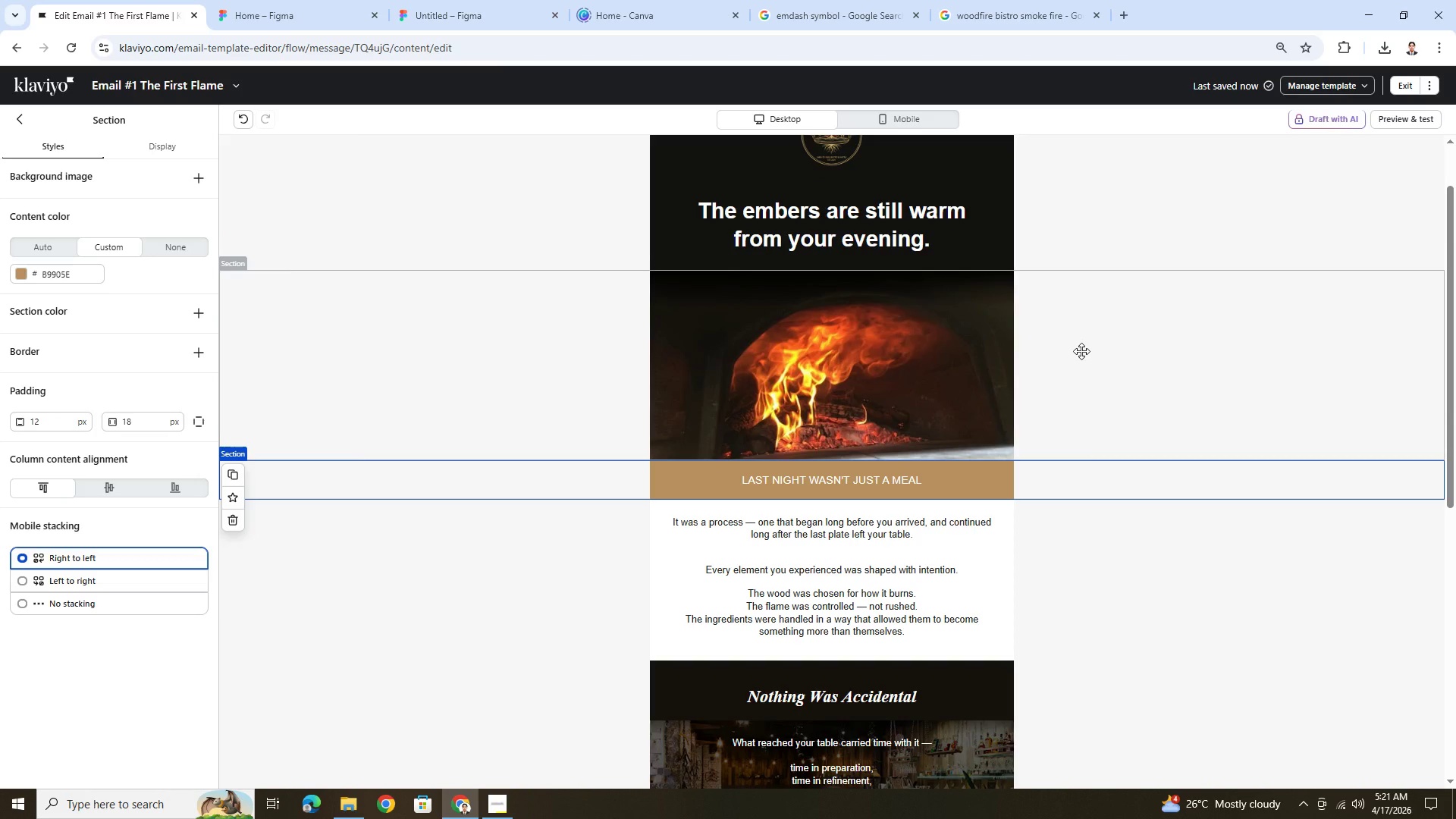 
wait(9.63)
 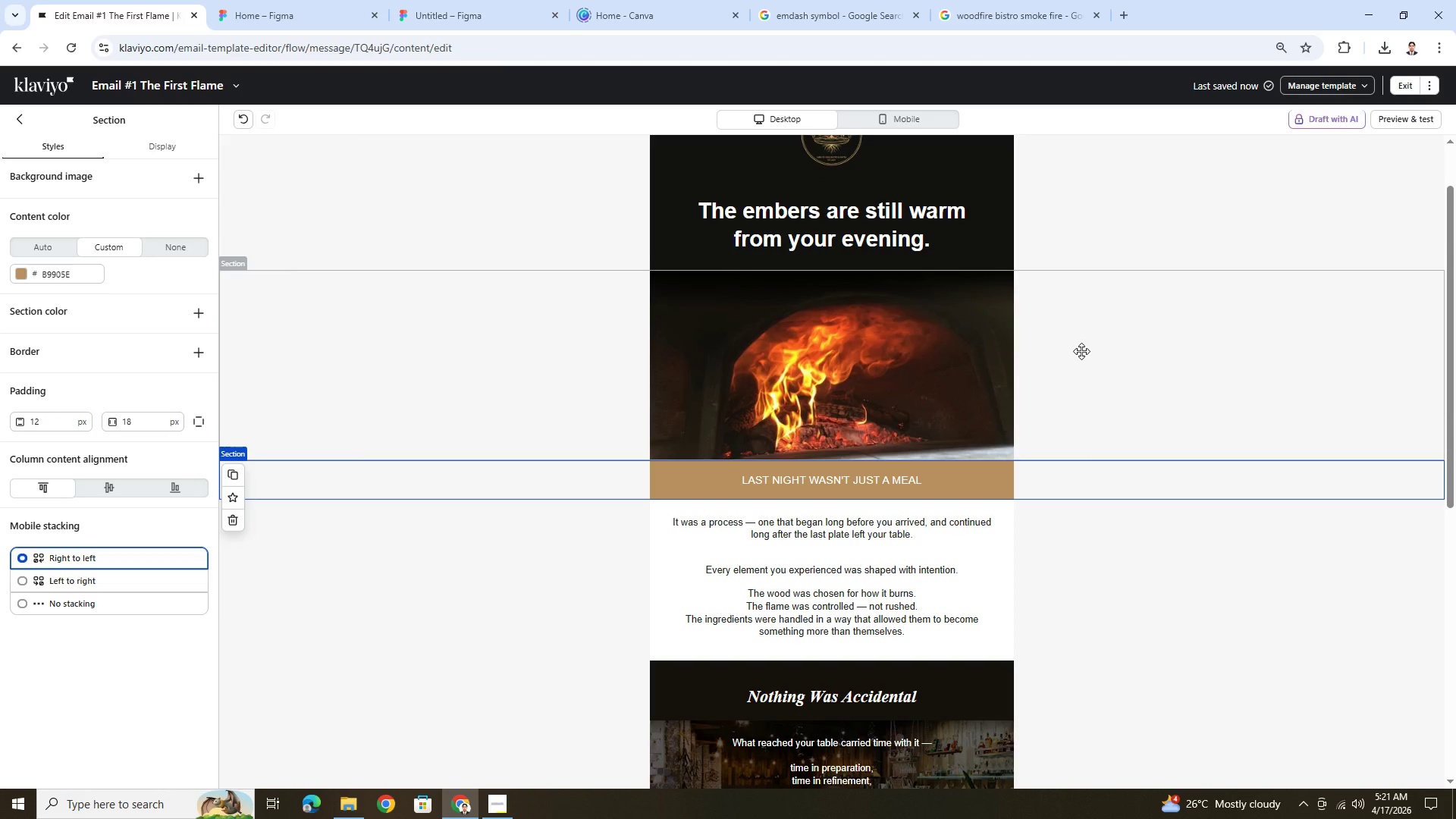 
scroll: coordinate [1106, 379], scroll_direction: down, amount: 1.0
 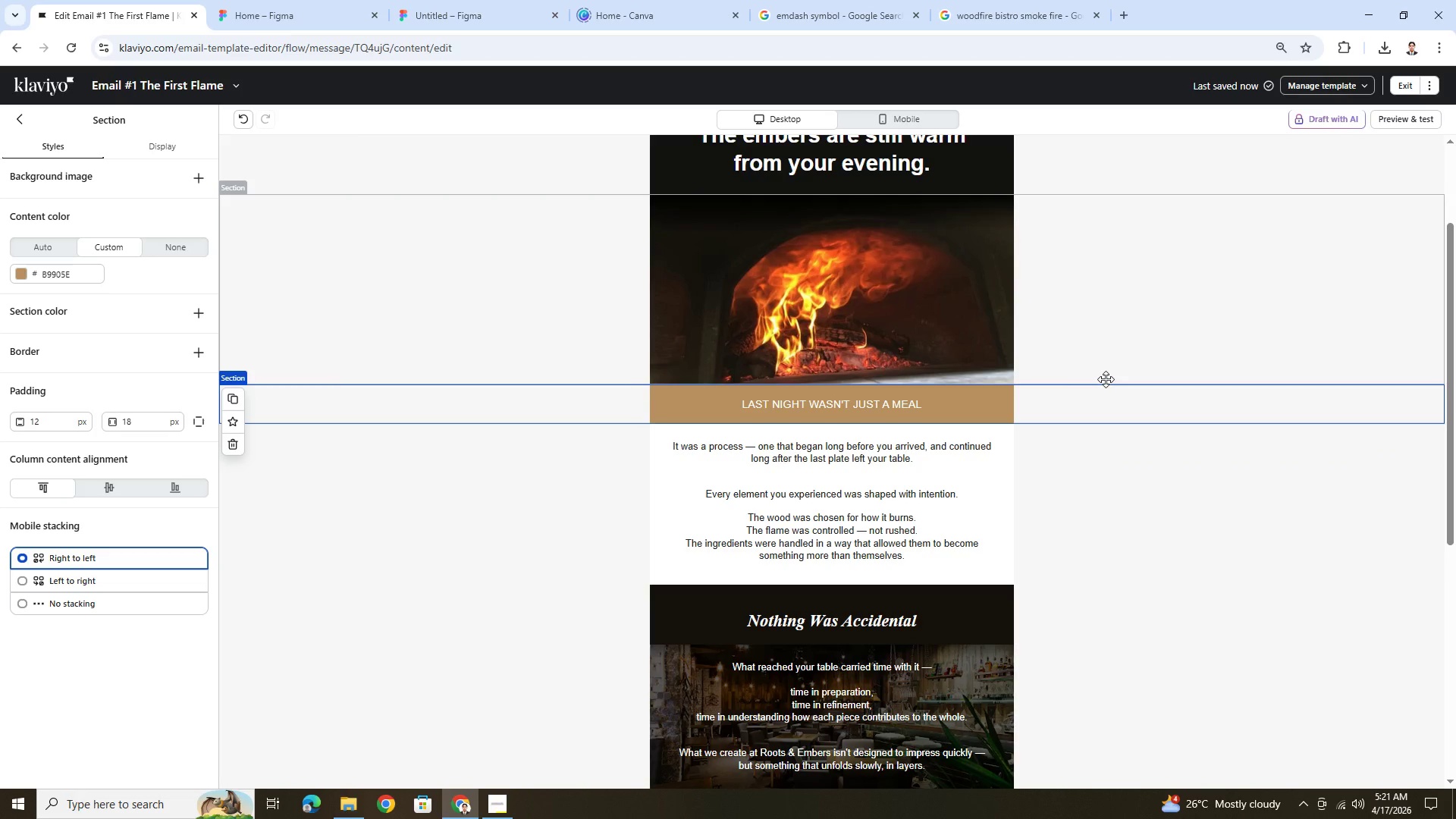 
scroll: coordinate [1106, 379], scroll_direction: up, amount: 1.0
 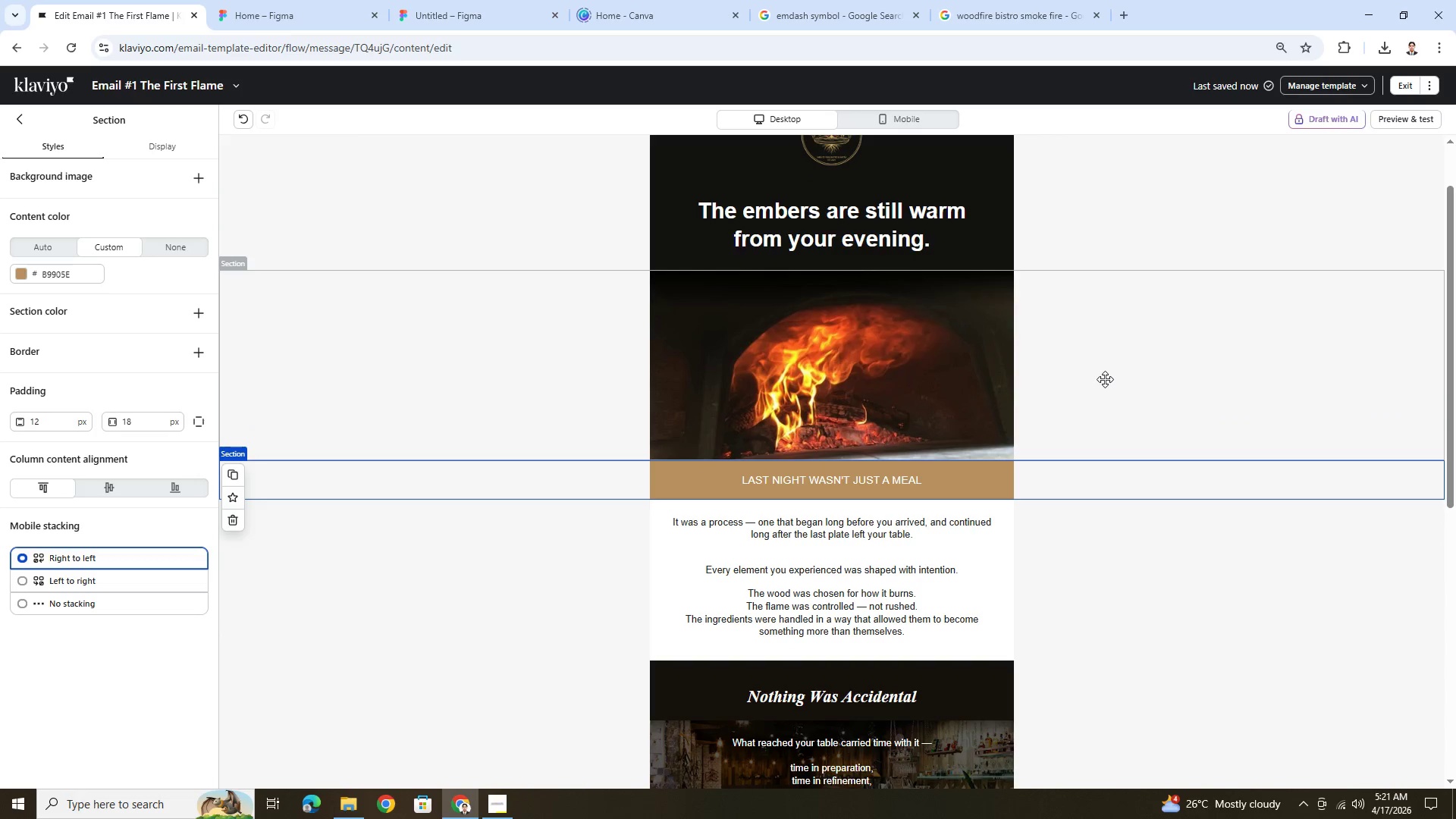 
left_click([955, 479])
 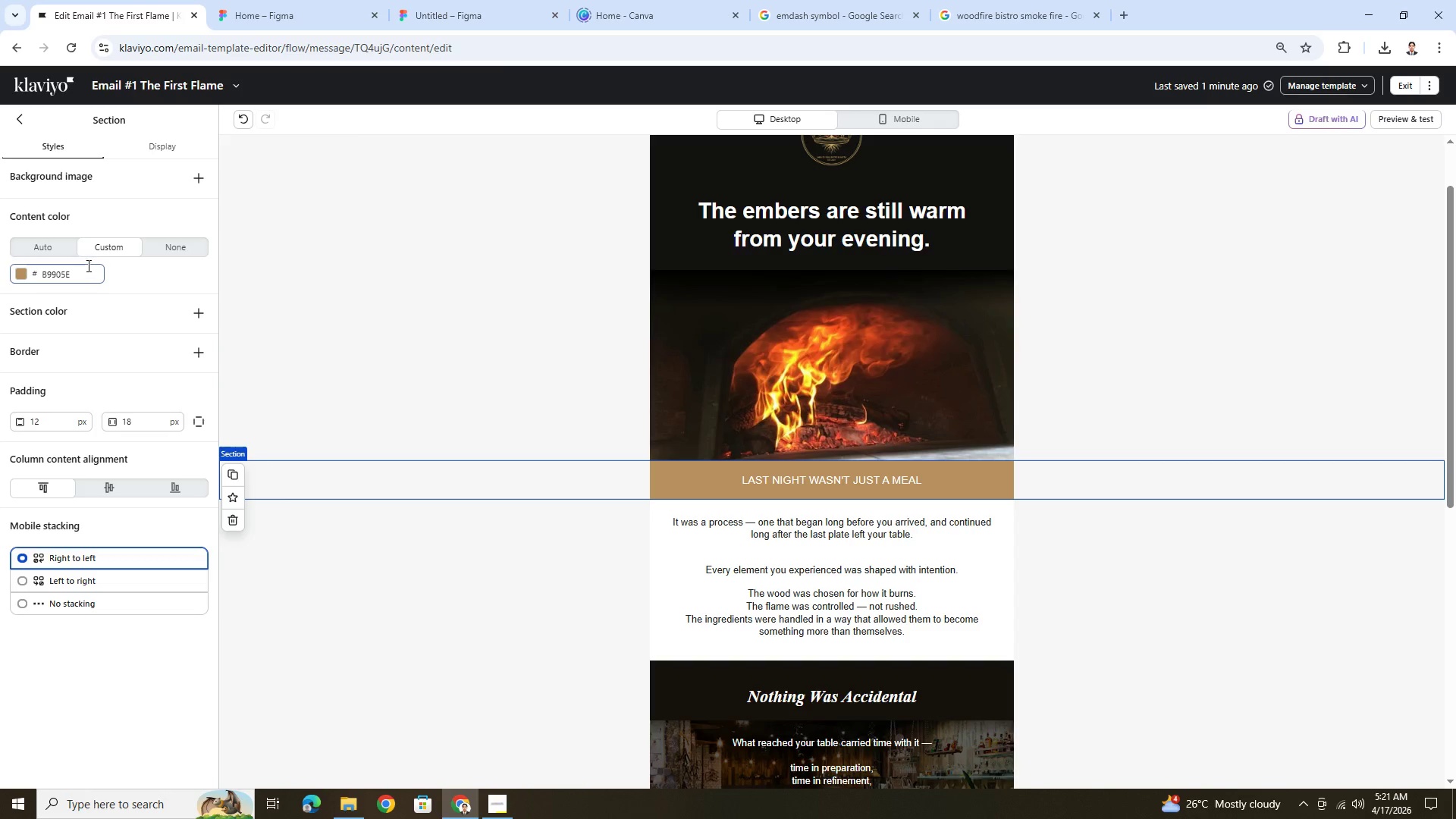 
left_click([65, 251])
 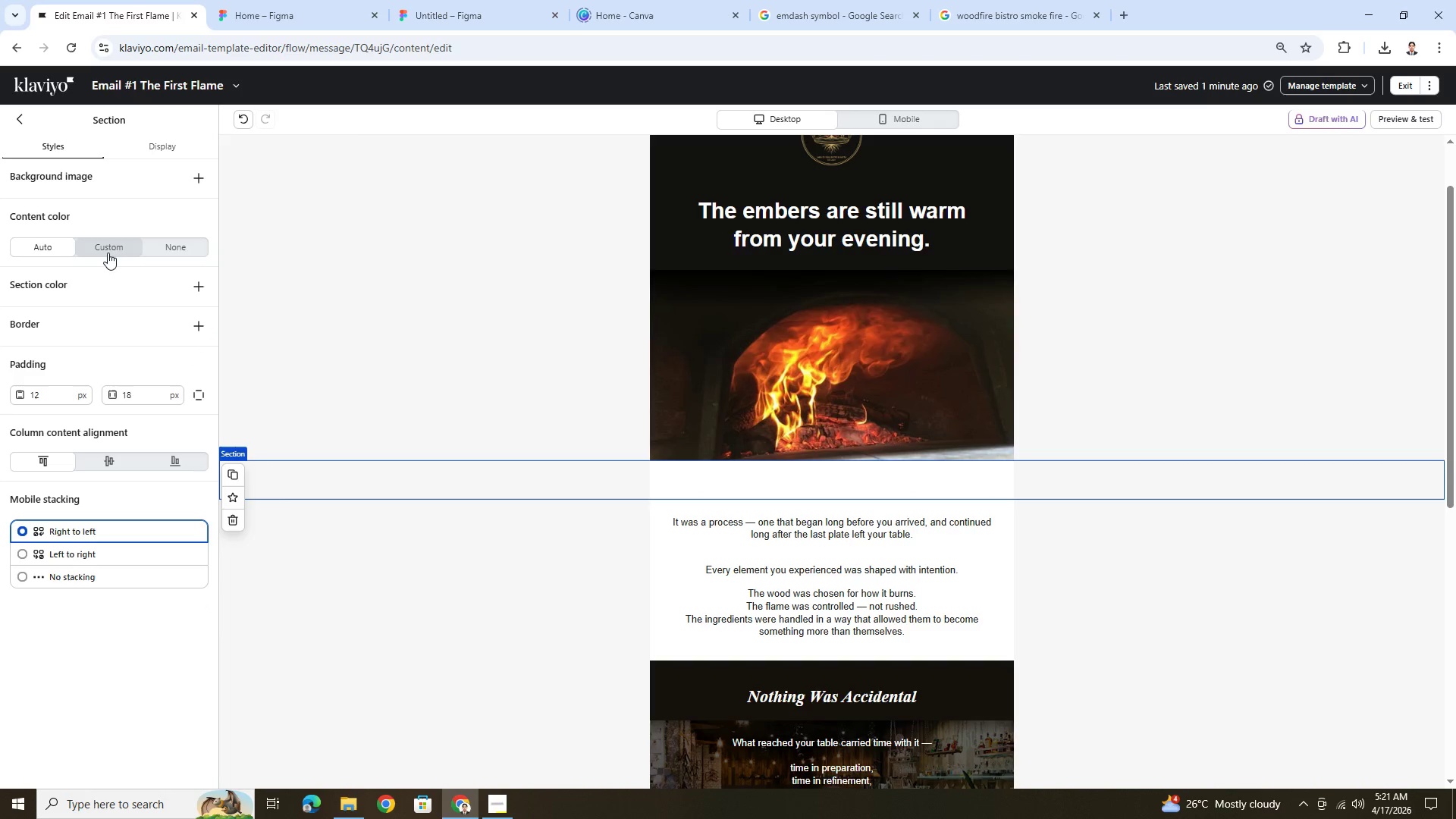 
left_click([108, 252])
 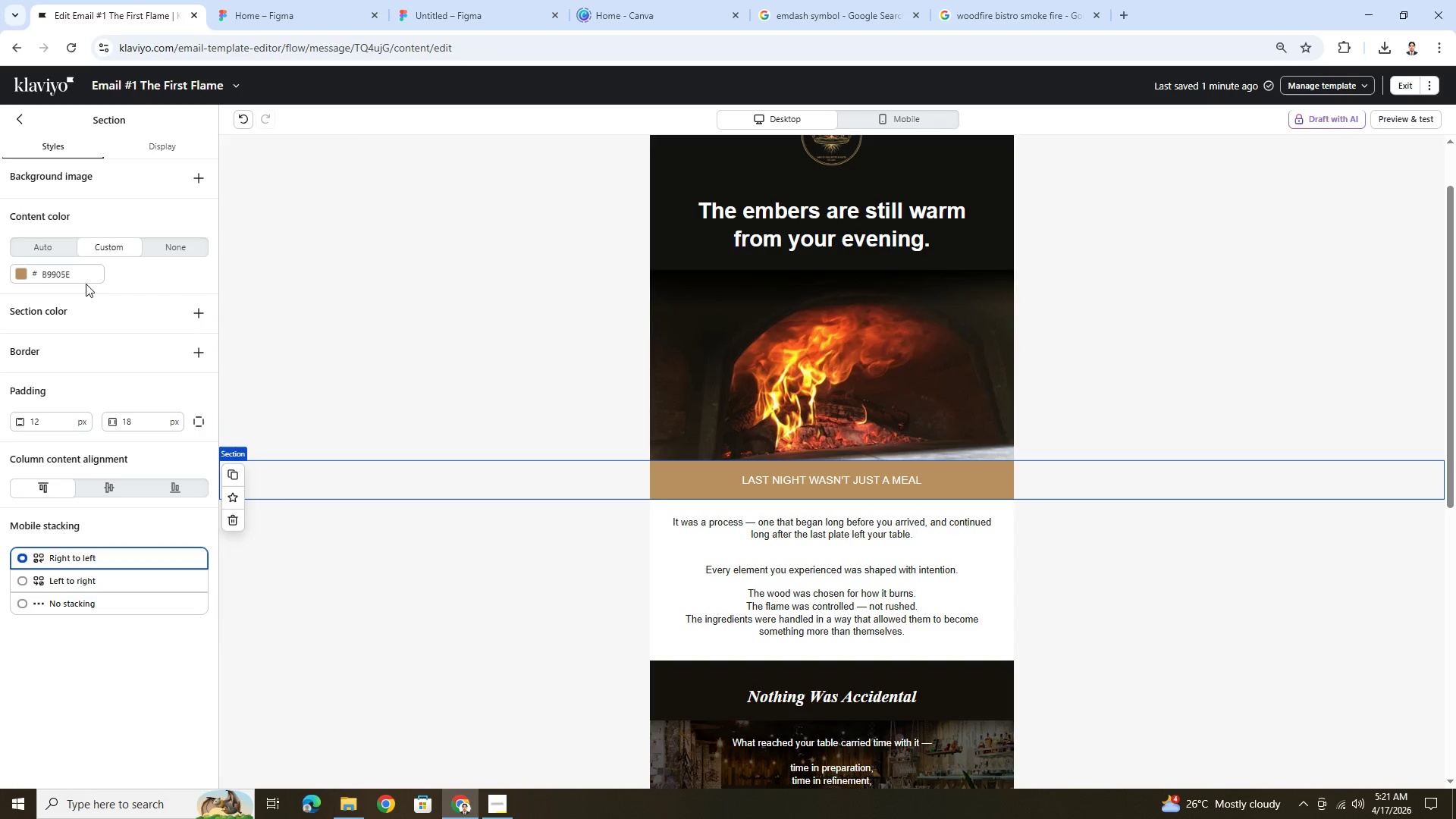 
double_click([86, 278])
 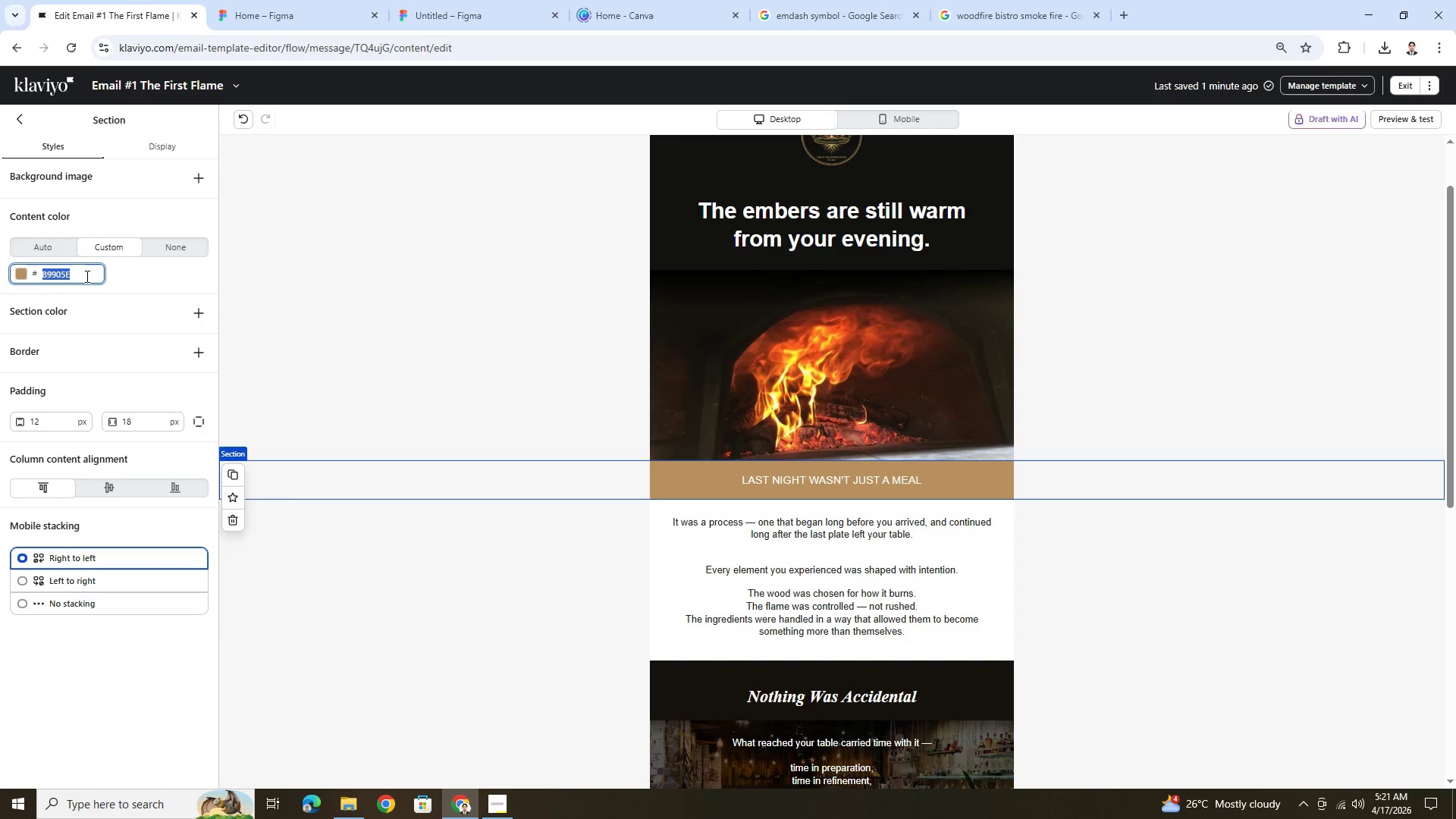 
key(Control+C)
 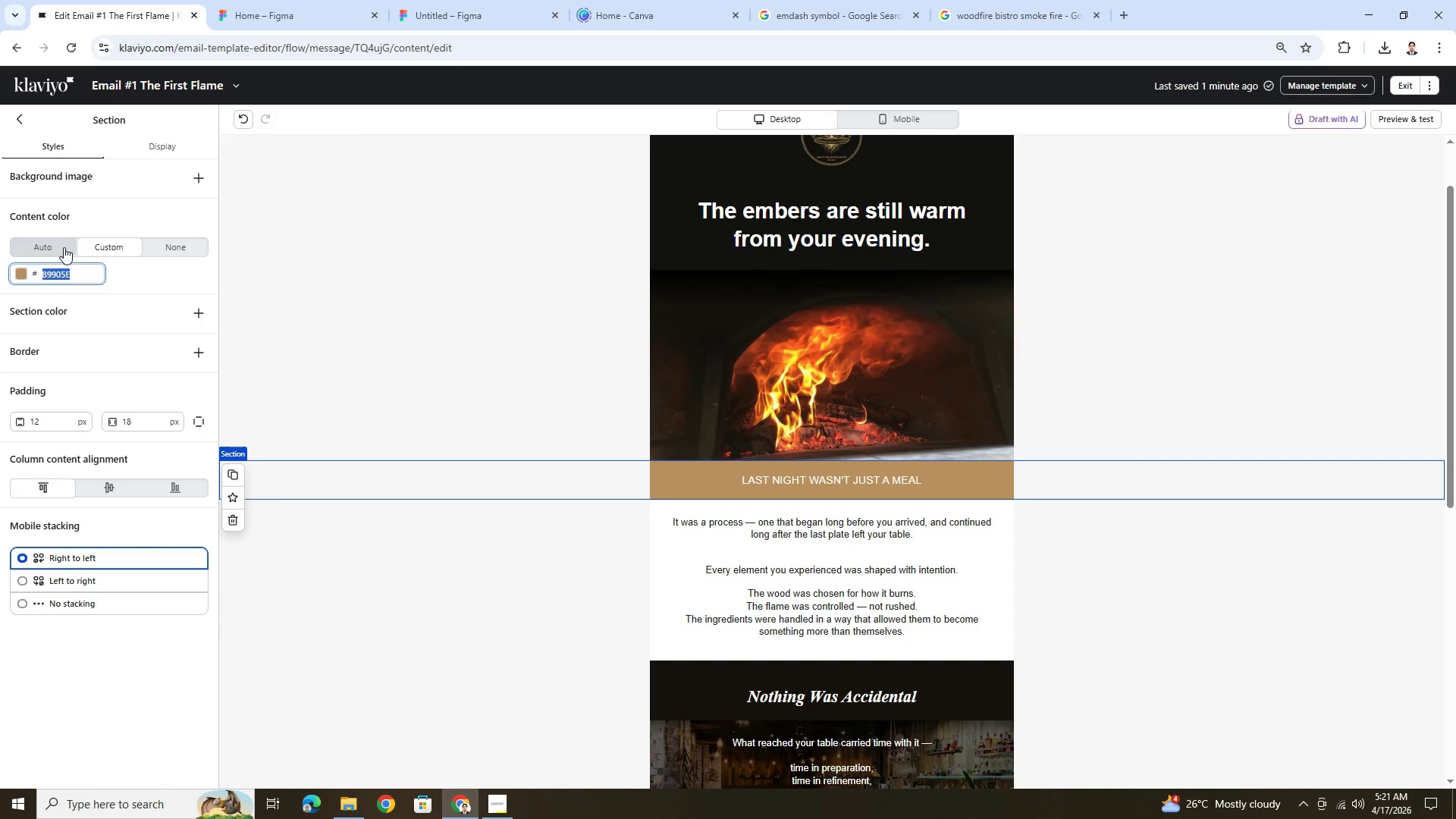 
left_click([64, 247])
 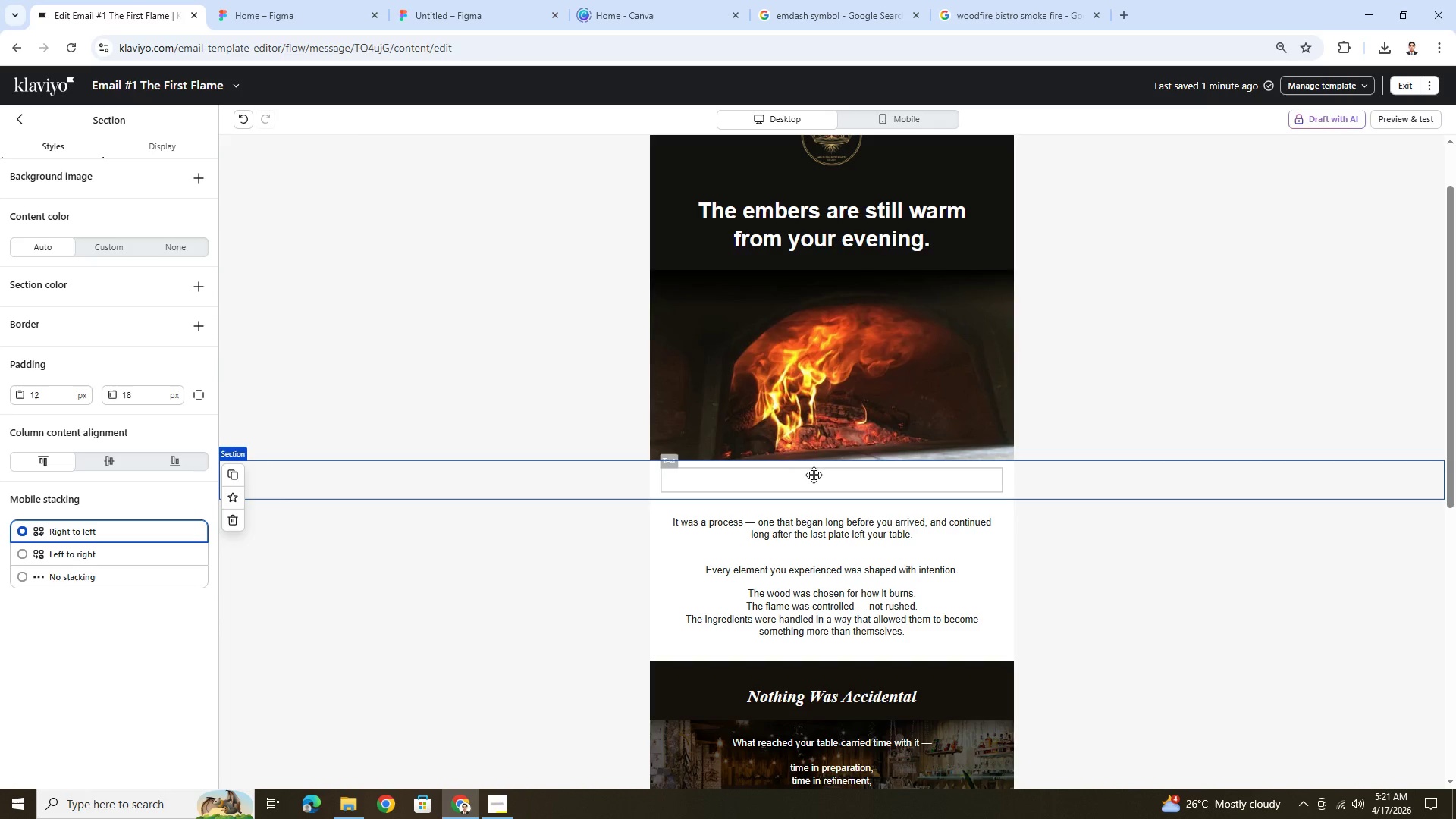 
double_click([815, 477])
 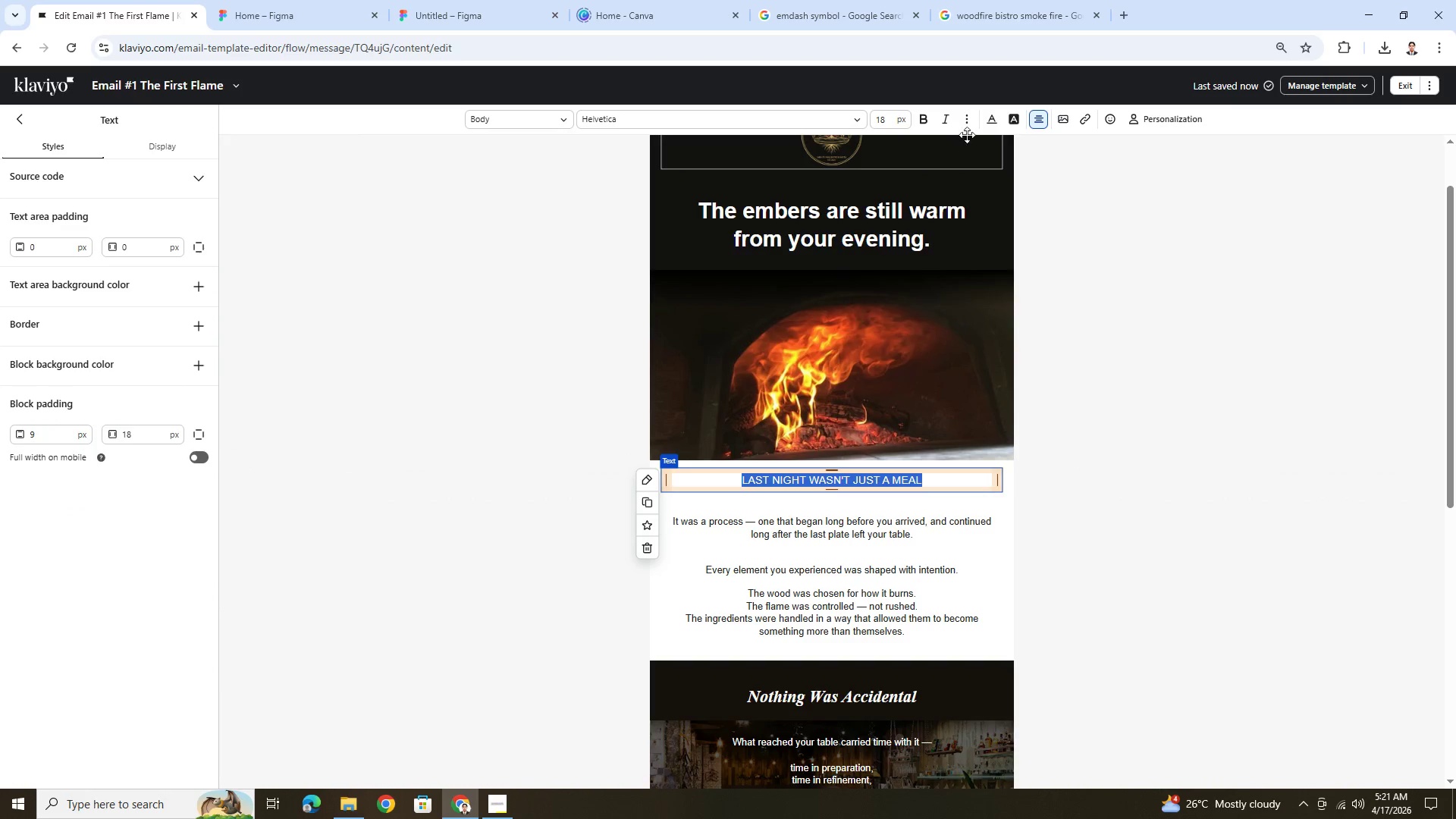 
left_click([996, 122])
 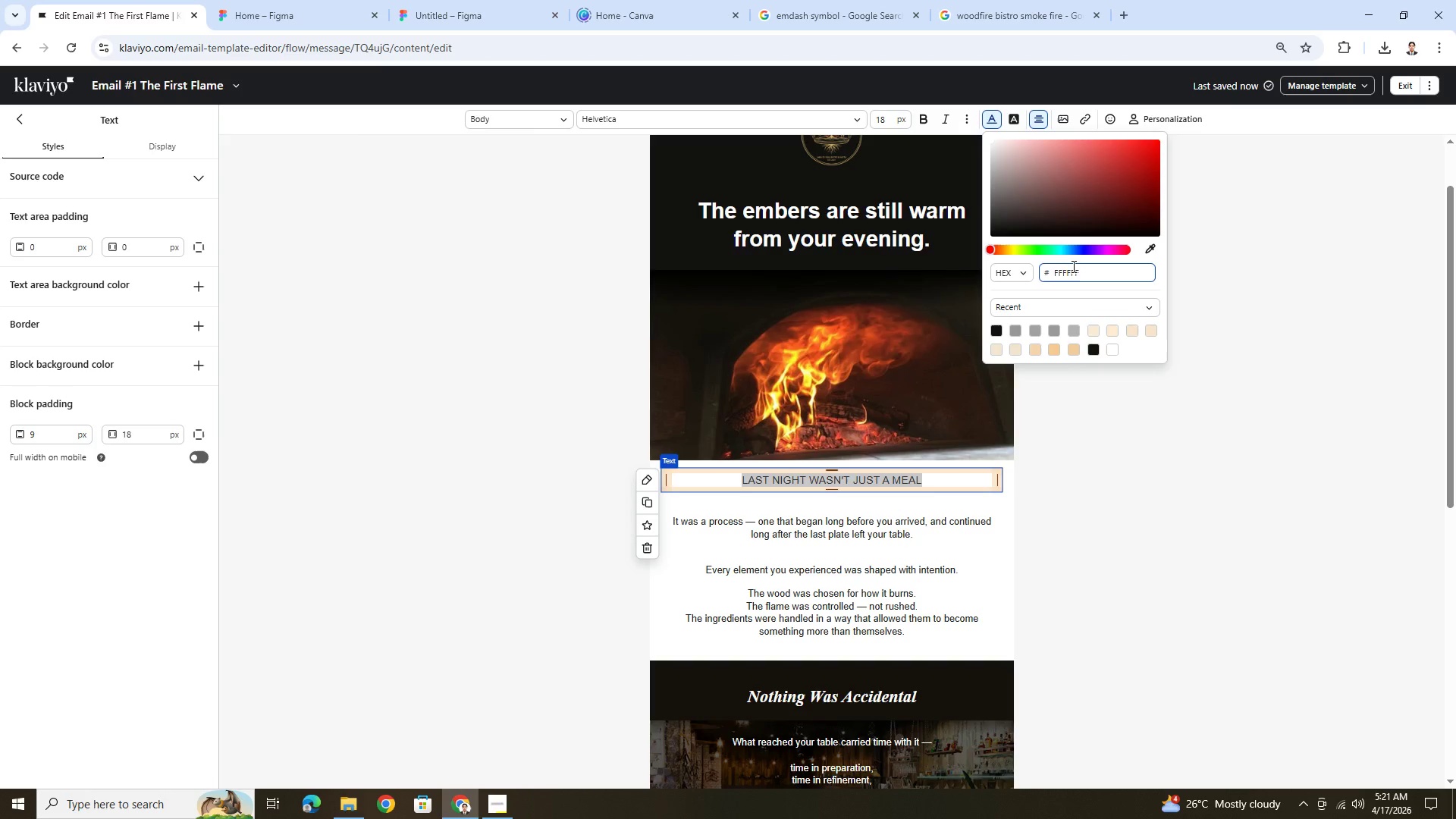 
double_click([1075, 270])
 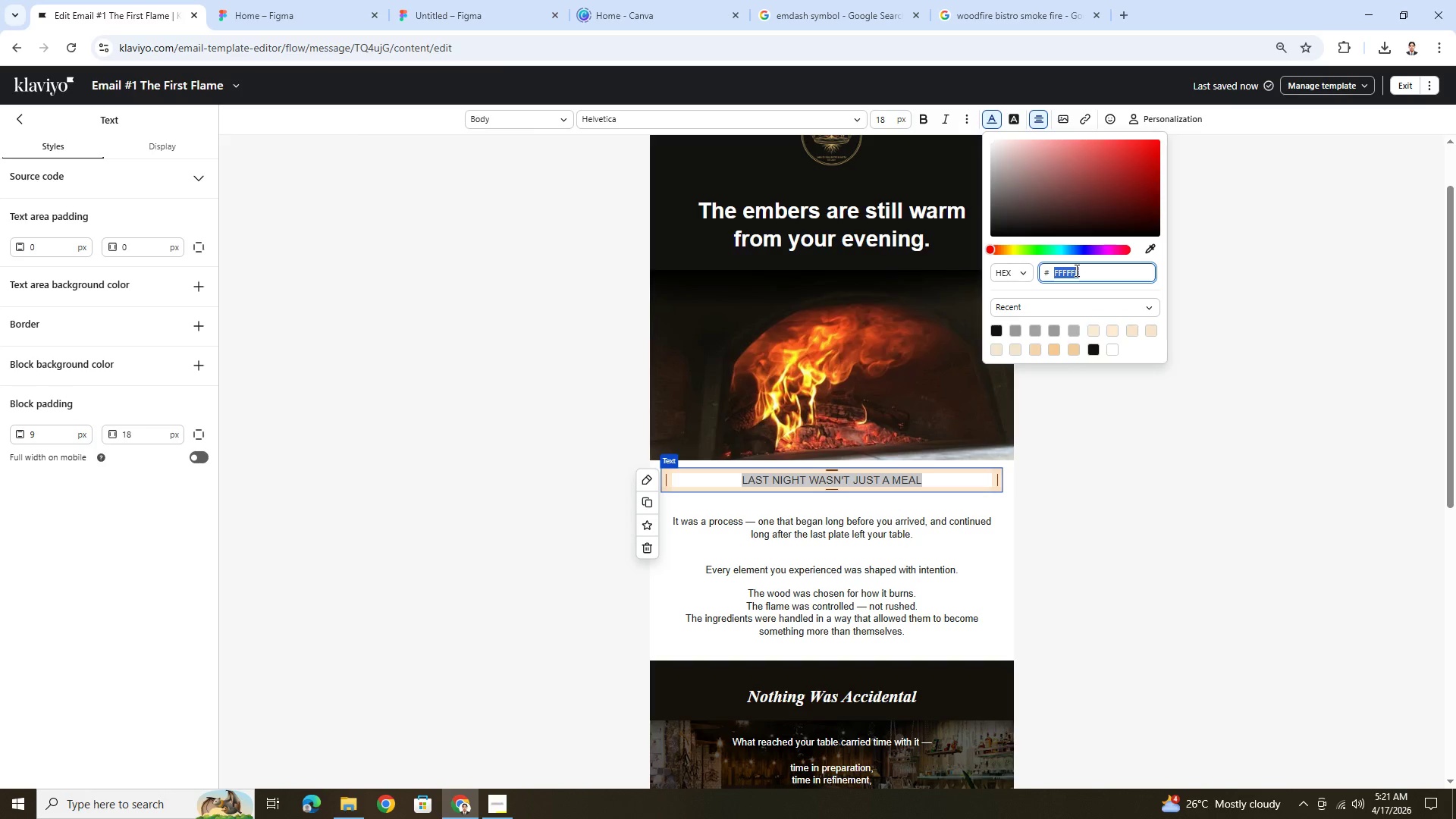 
key(Control+V)
 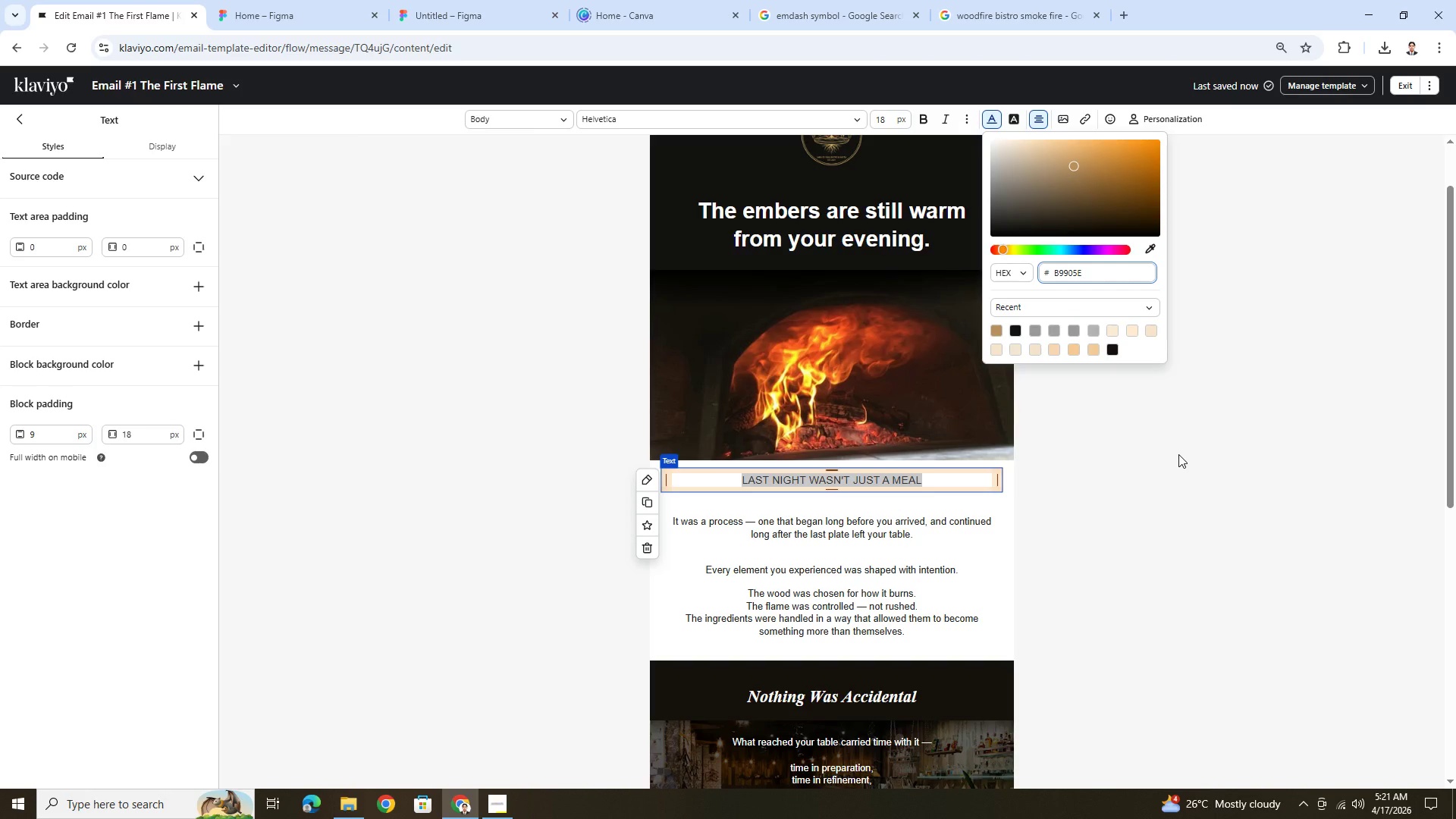 
left_click([1178, 454])
 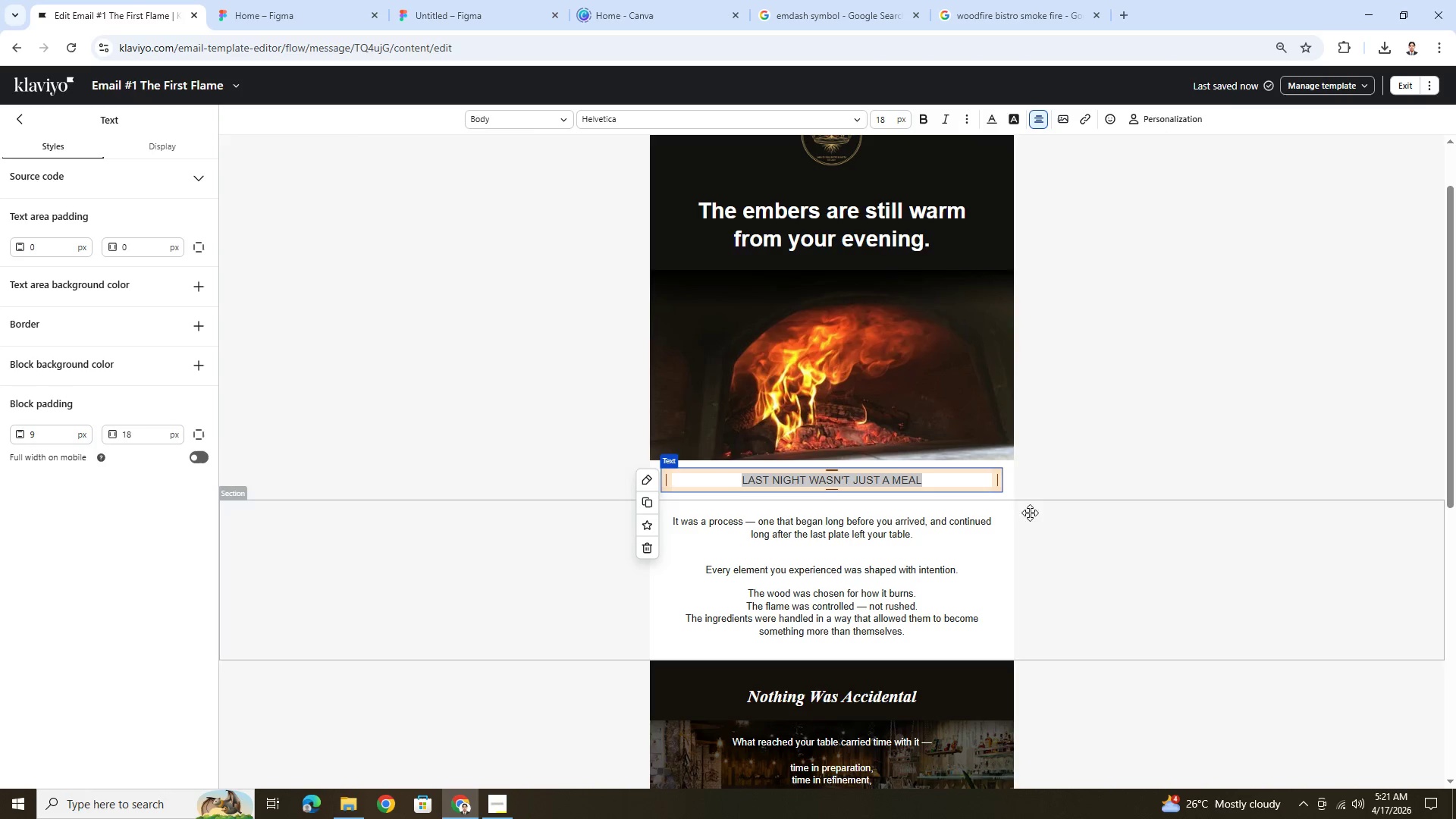 
left_click([990, 529])
 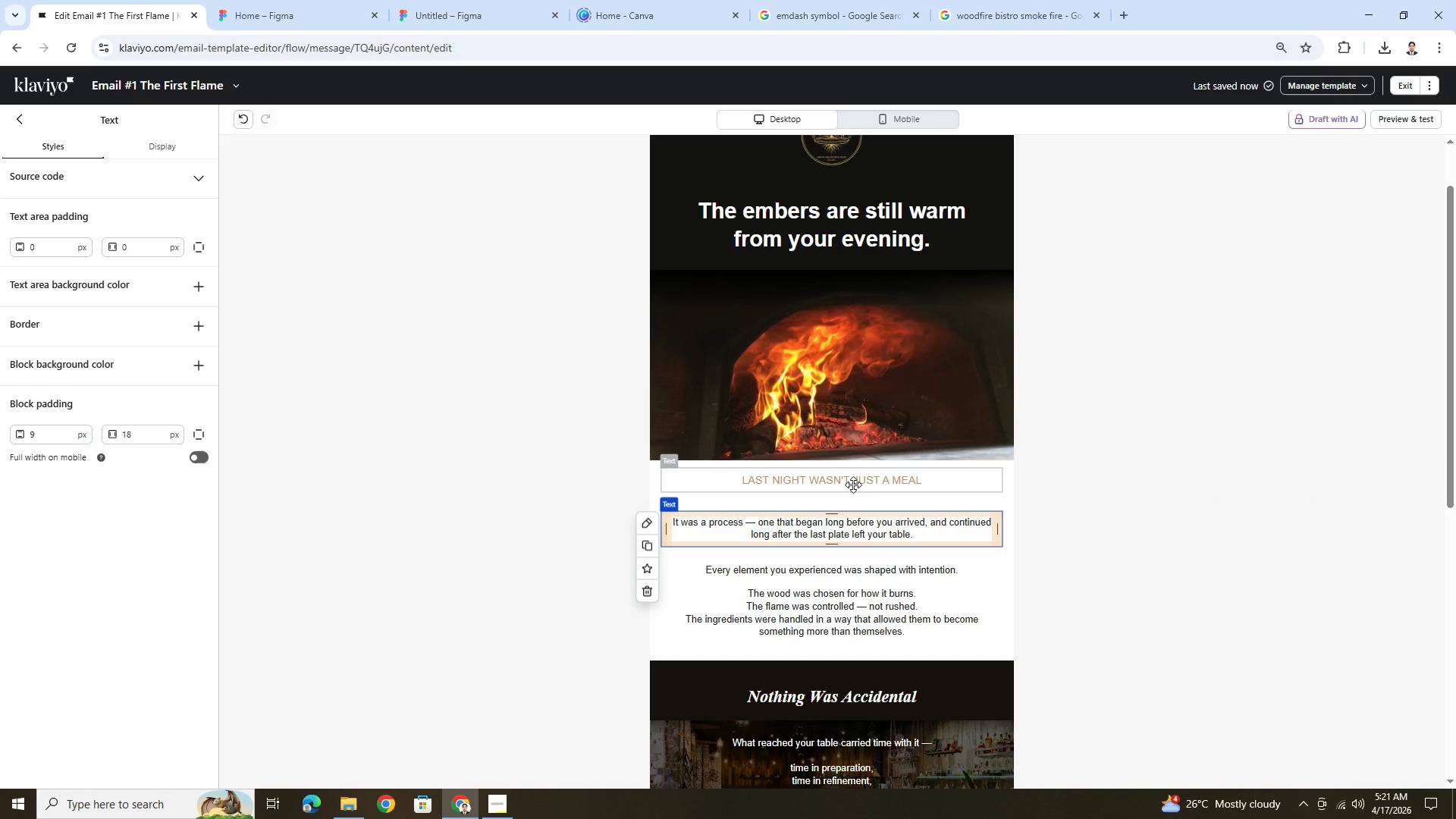 
wait(7.84)
 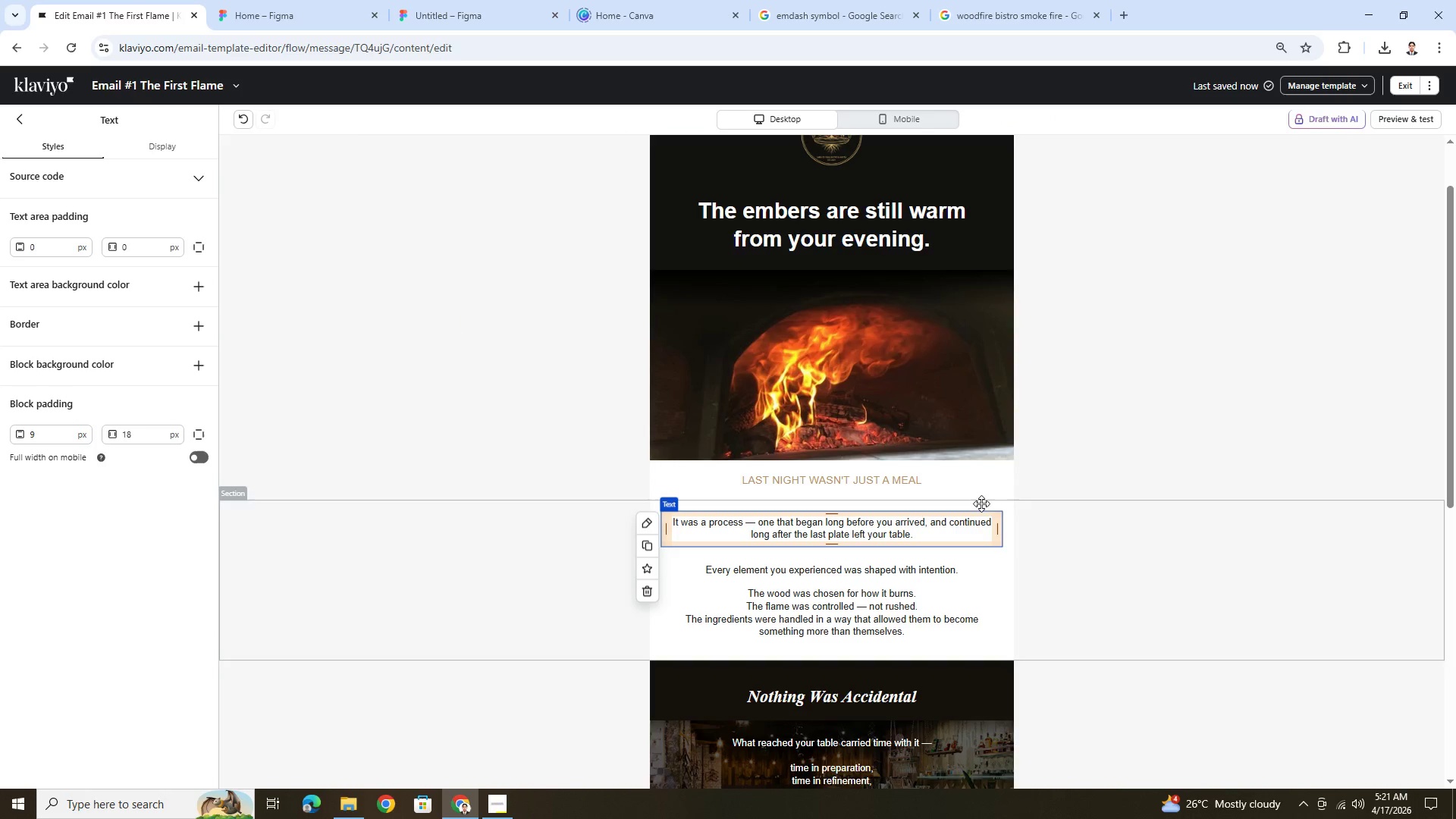 
left_click_drag(start_coordinate=[847, 485], to_coordinate=[846, 522])
 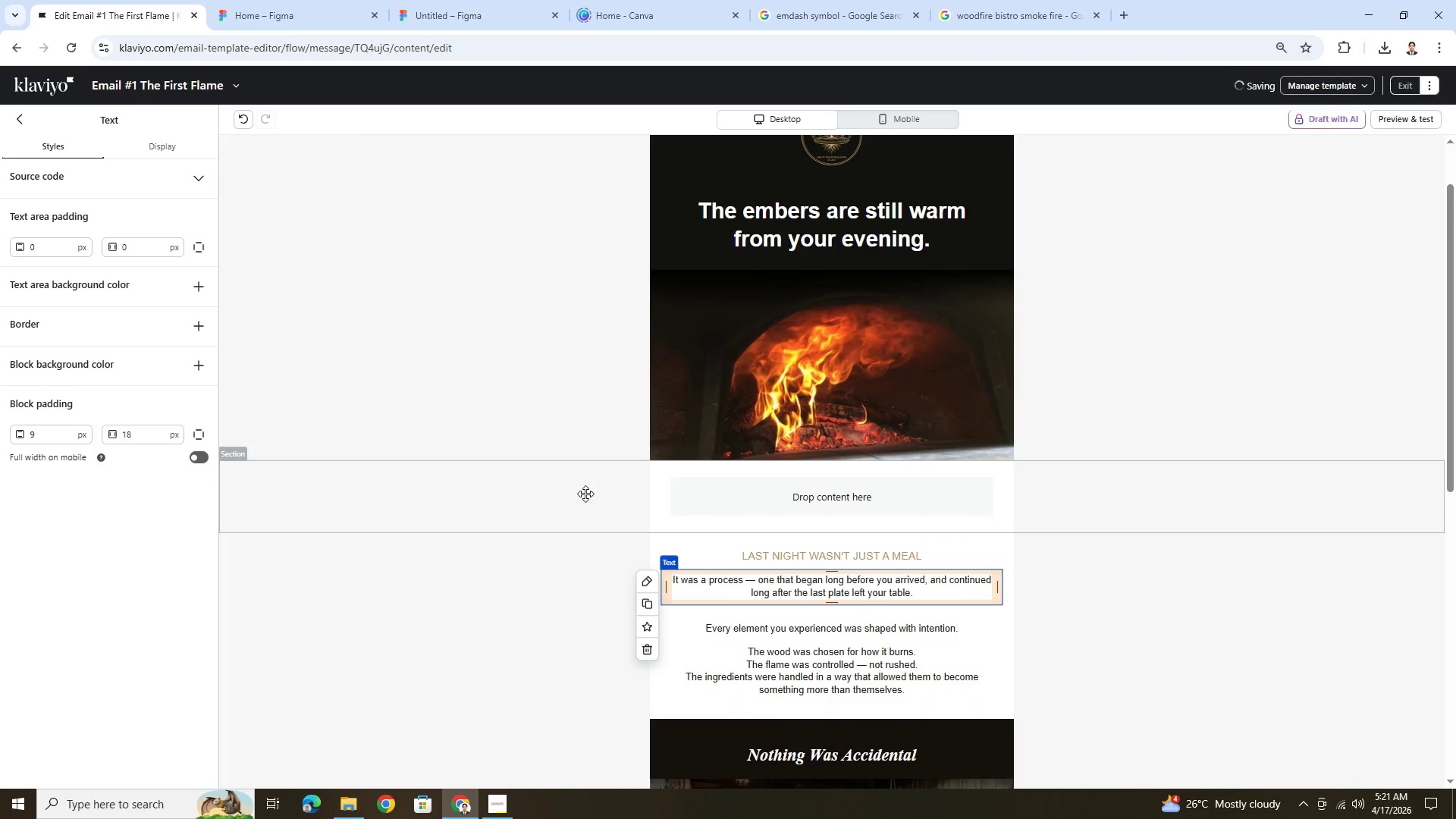 
left_click([585, 494])
 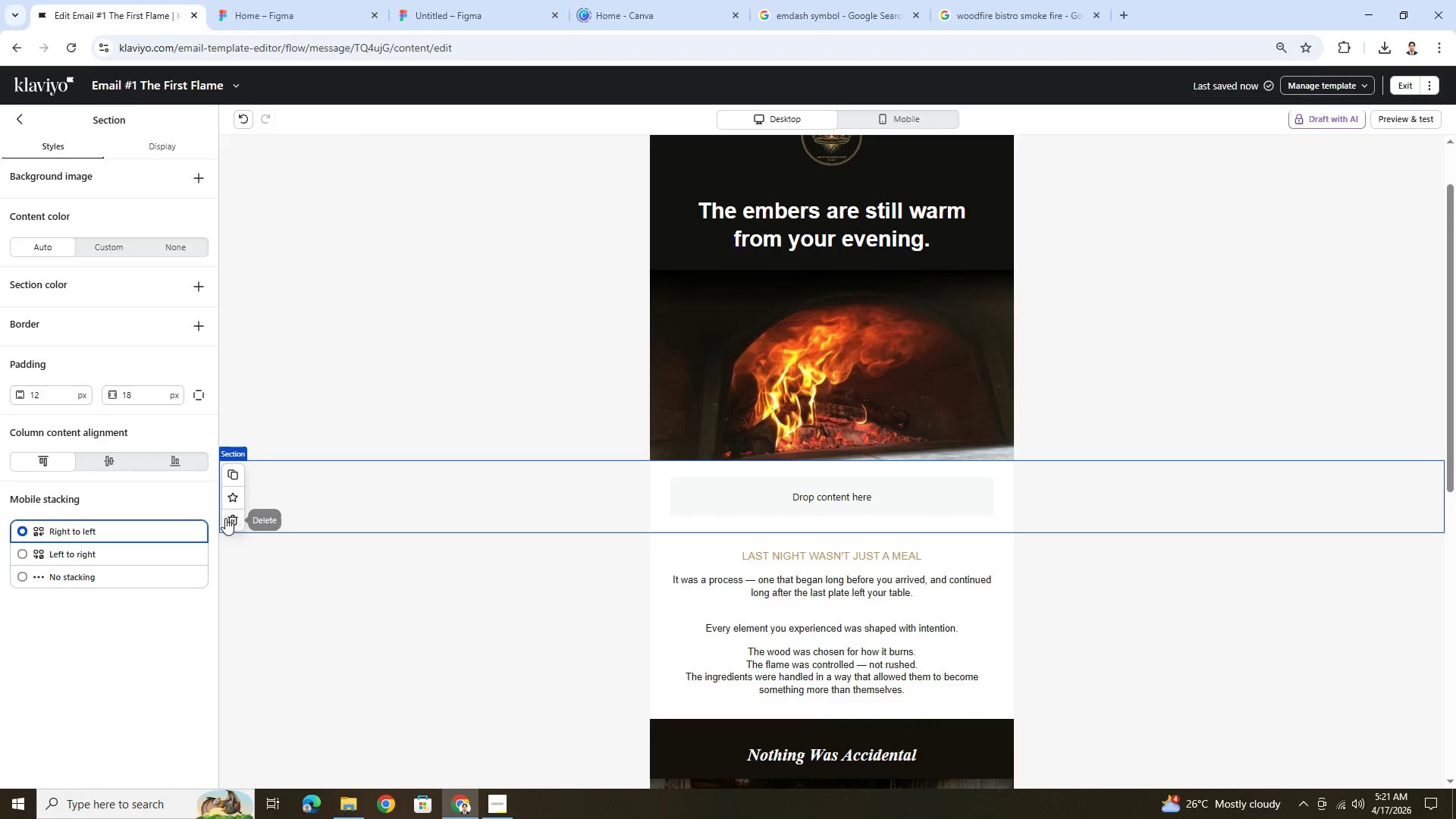 
left_click([228, 519])
 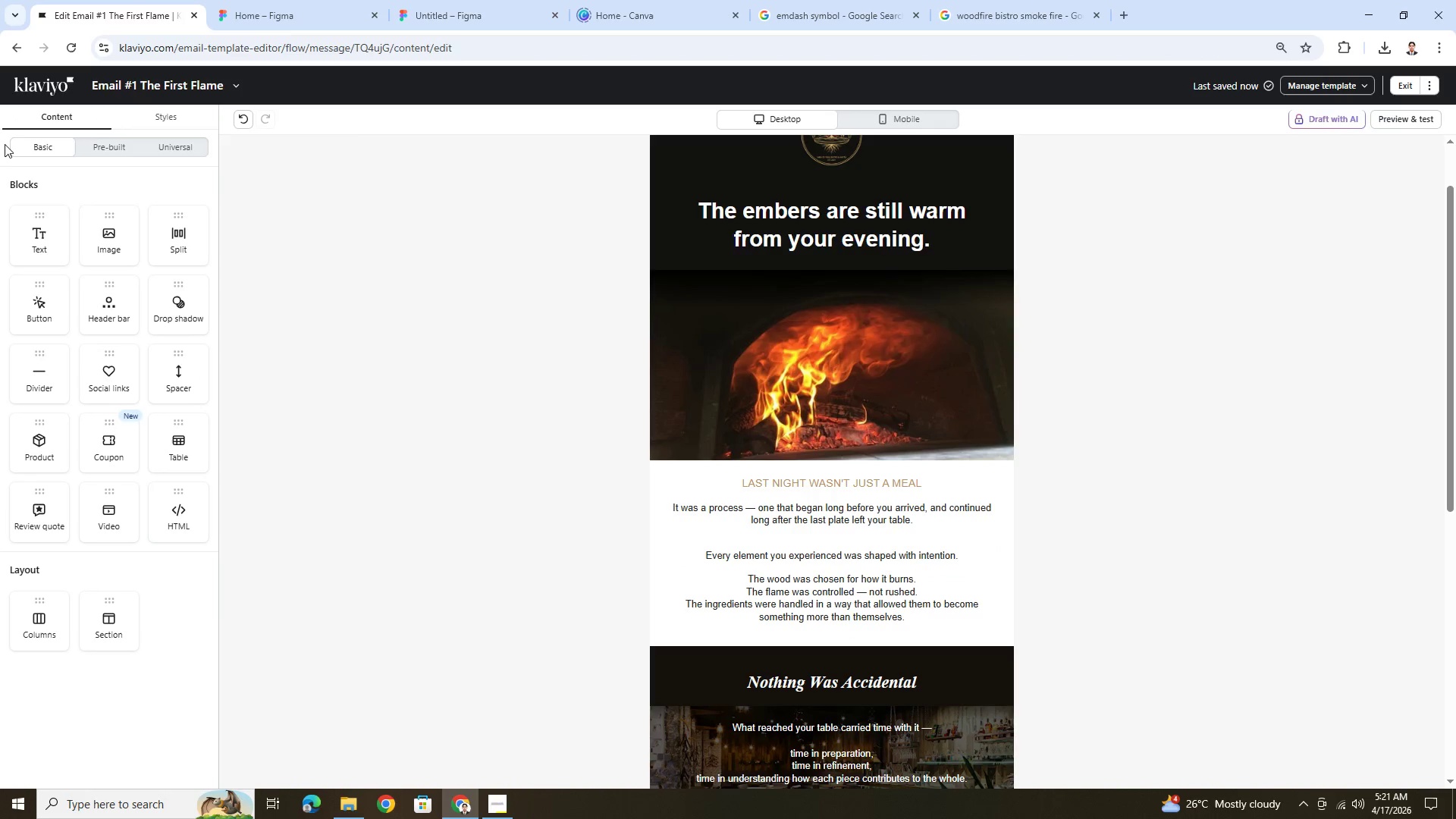 
left_click_drag(start_coordinate=[168, 381], to_coordinate=[814, 496])
 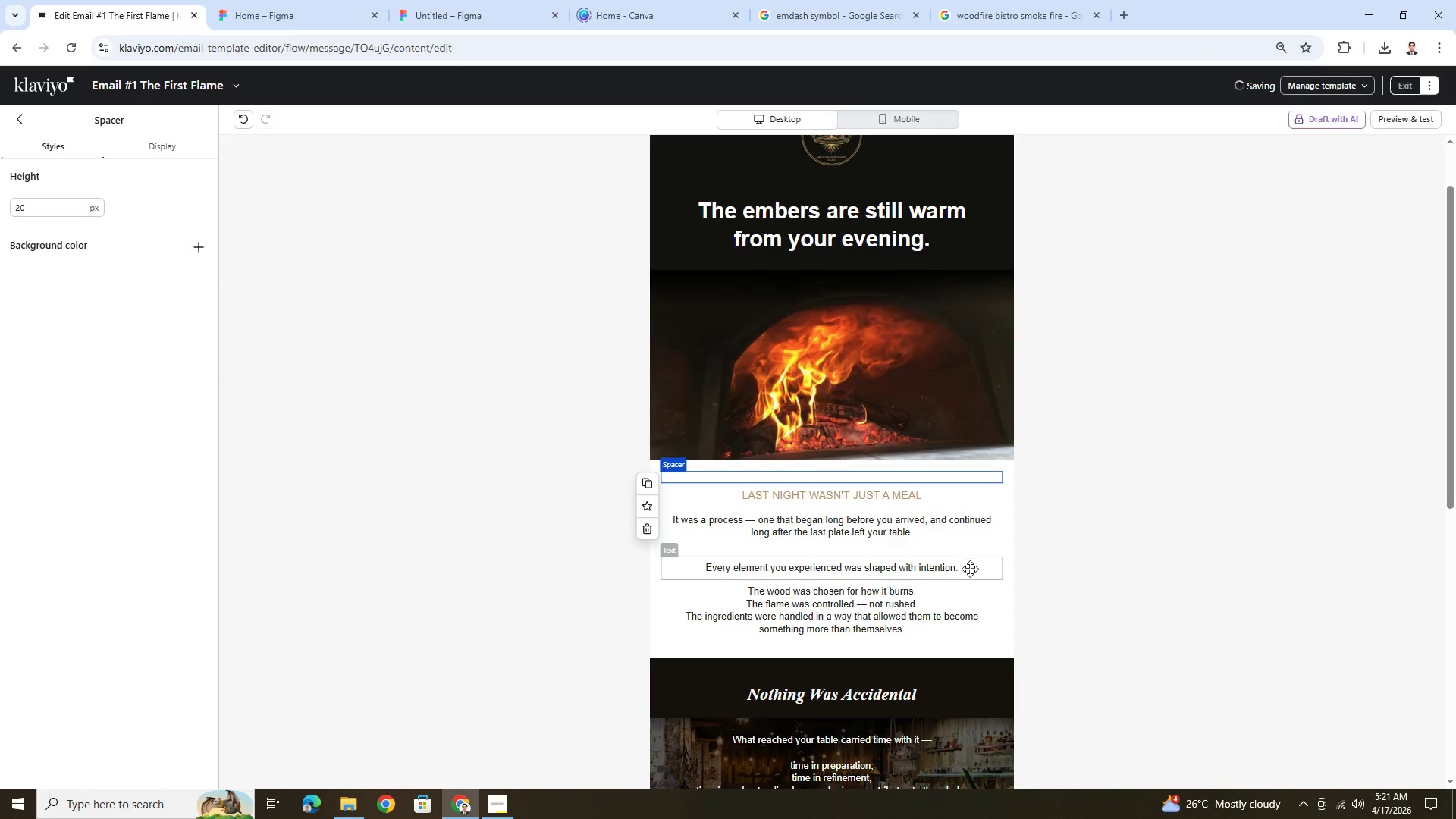 
left_click([1141, 607])
 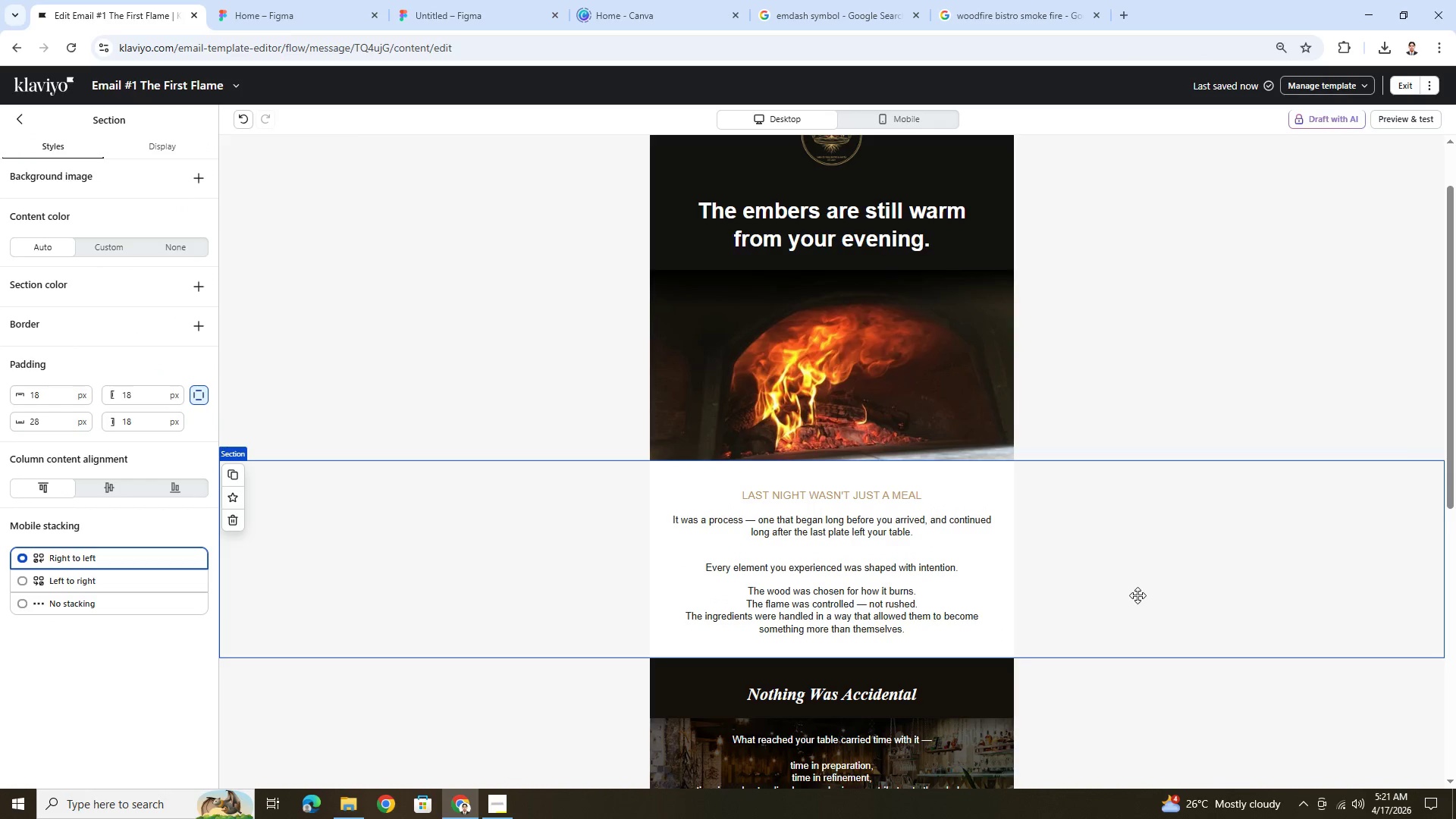 
scroll: coordinate [1136, 593], scroll_direction: down, amount: 2.0
 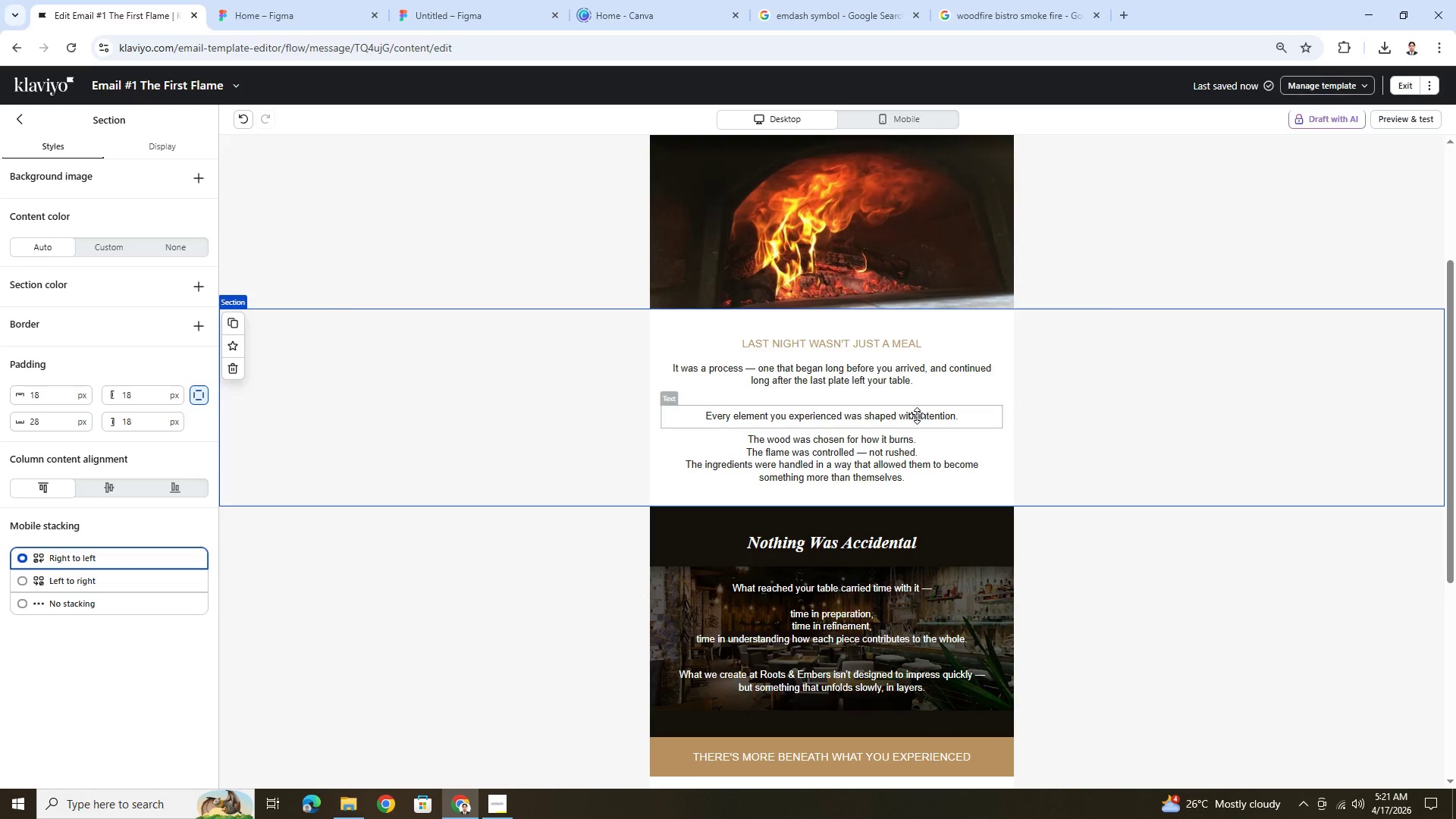 
wait(7.06)
 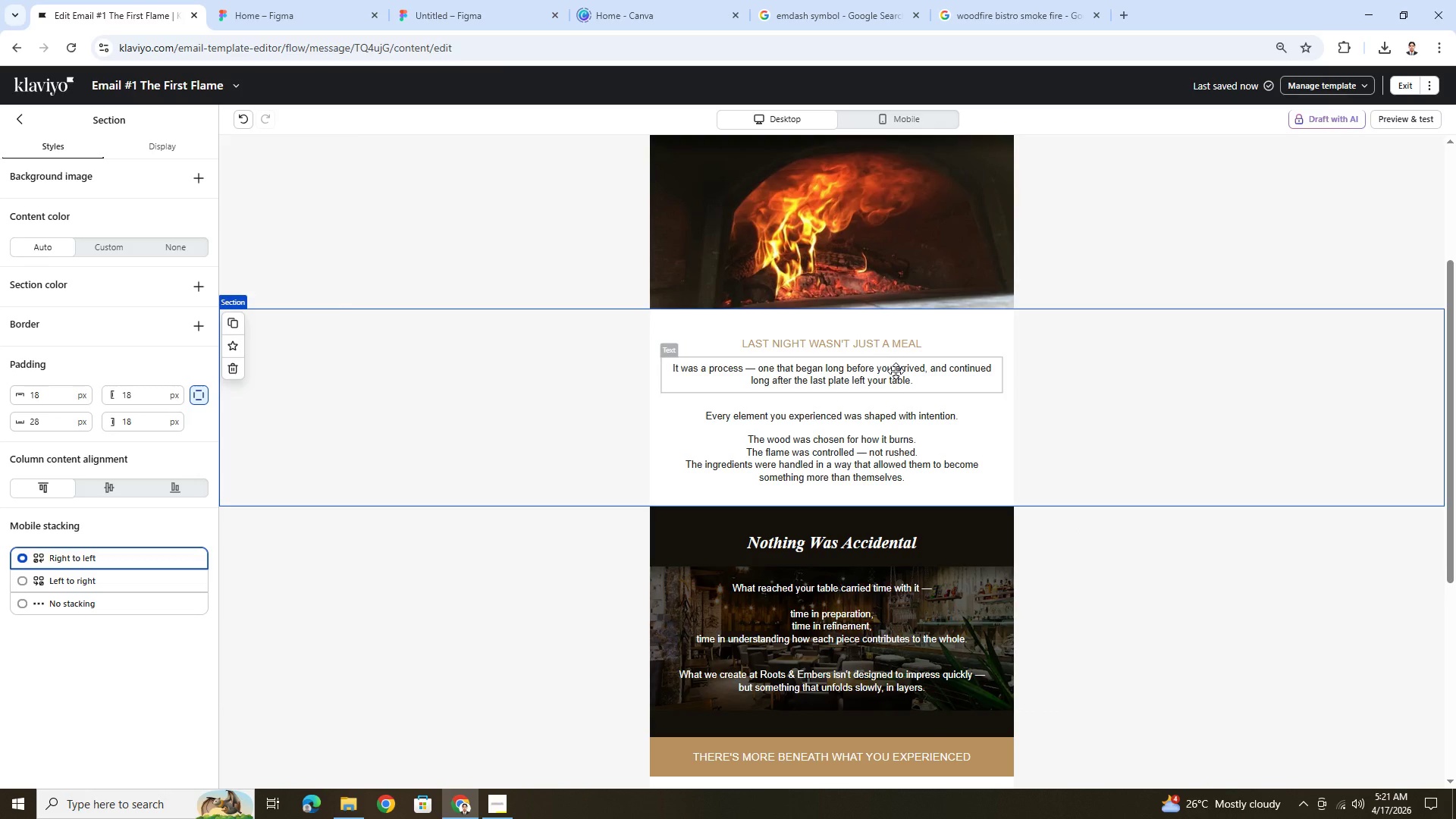 
double_click([906, 380])
 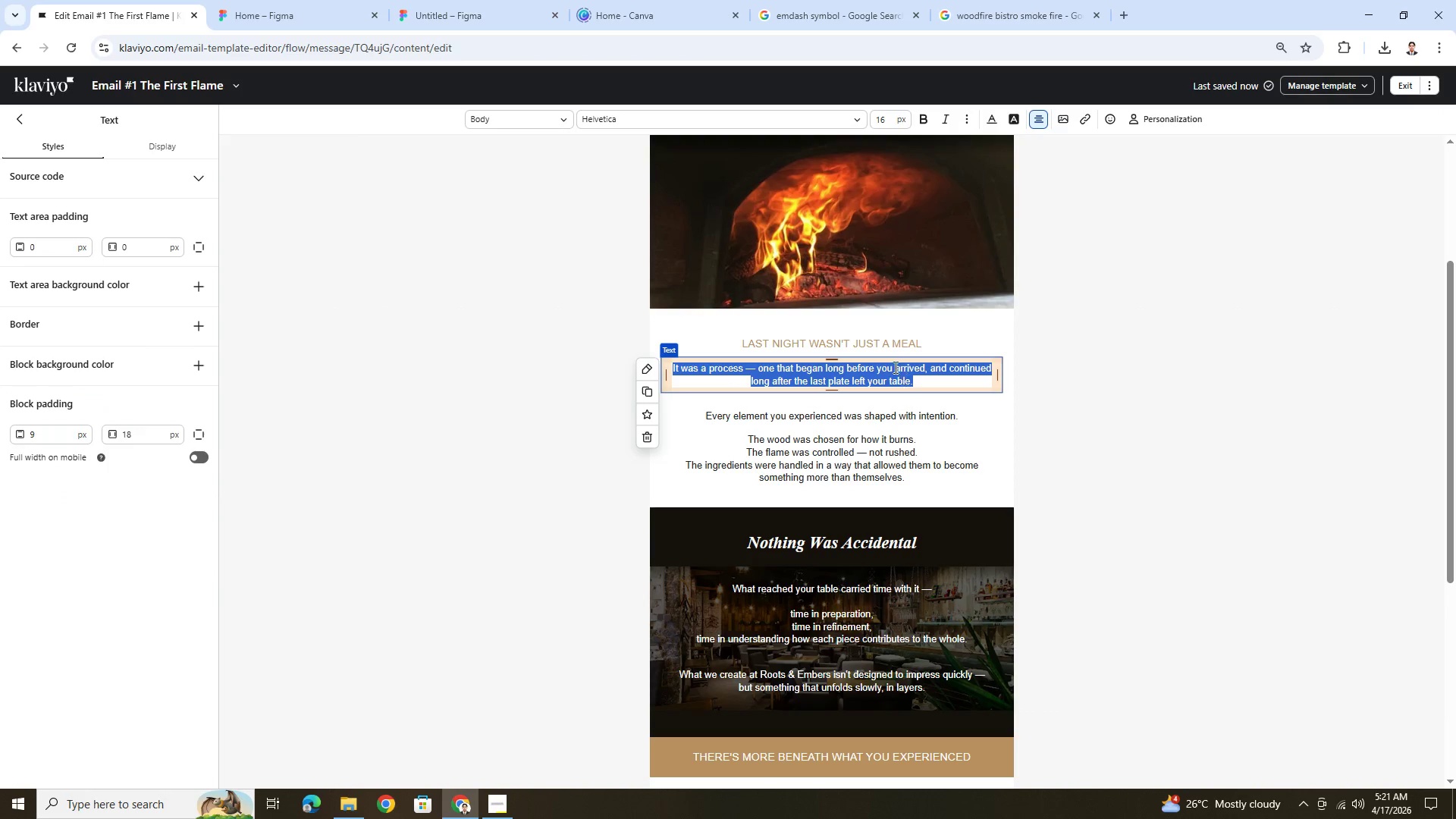 
double_click([875, 350])
 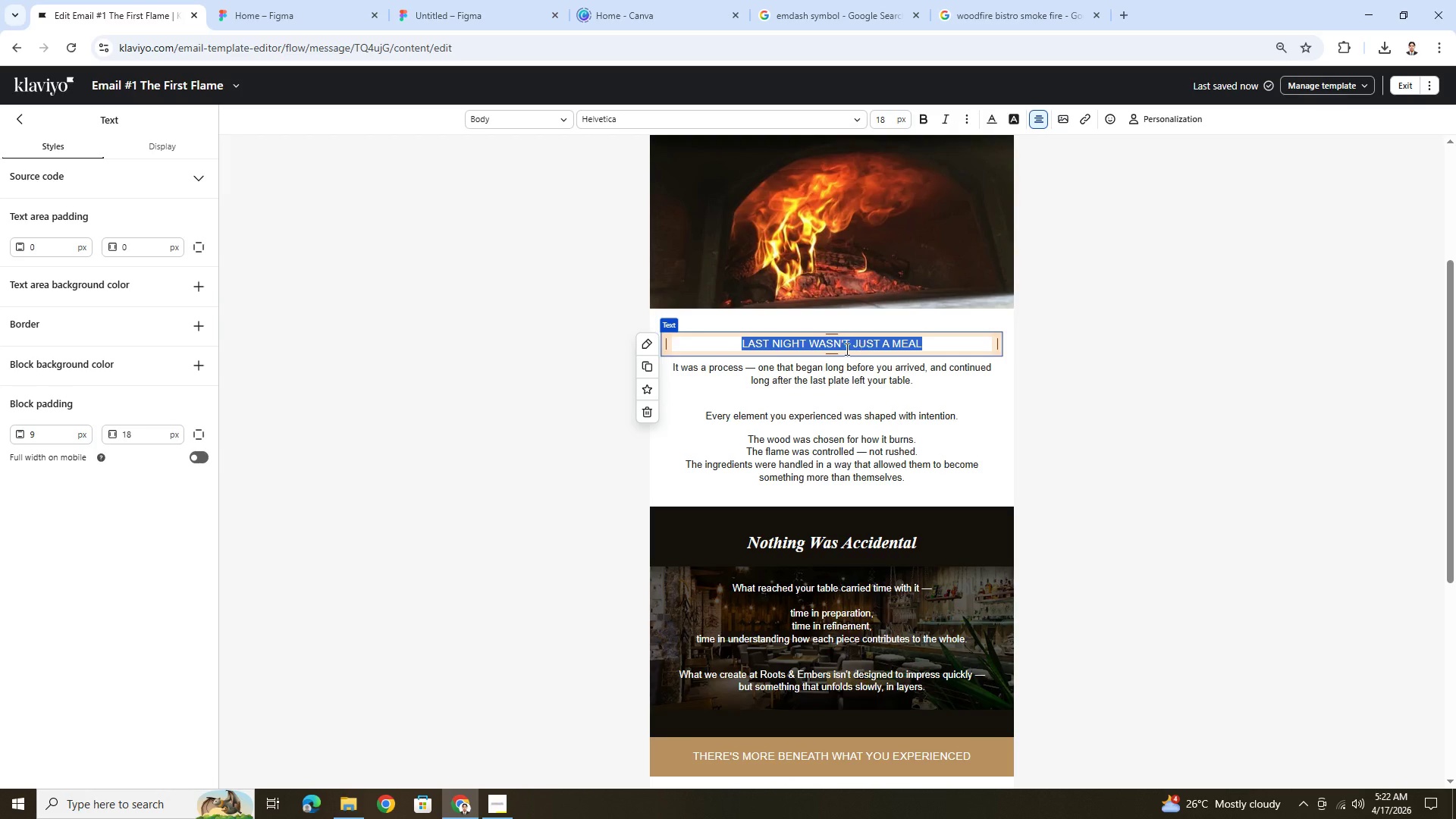 
left_click([846, 349])
 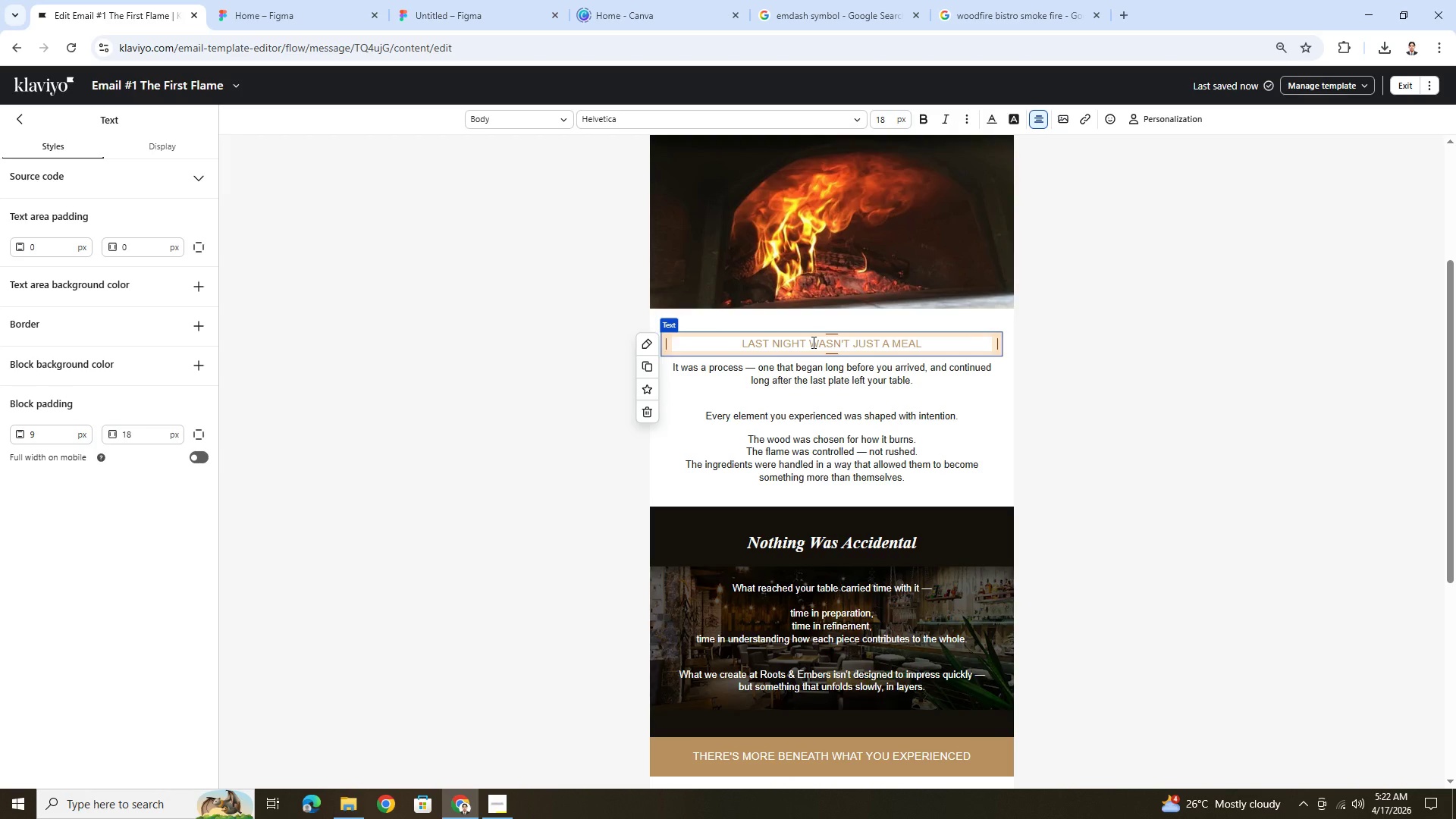 
left_click_drag(start_coordinate=[812, 342], to_coordinate=[944, 347])
 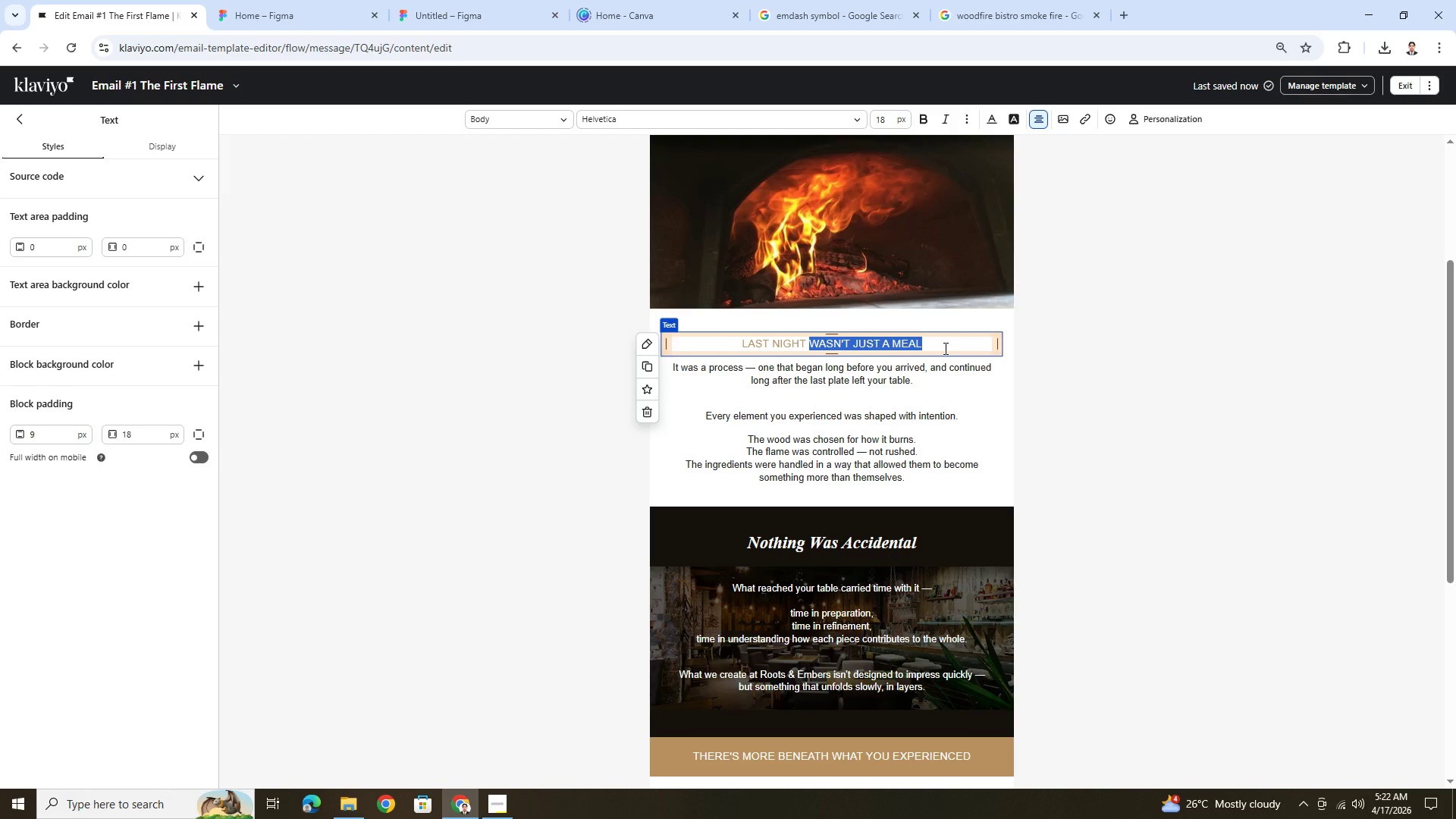 
type(you ste)
key(Backspace)
key(Backspace)
key(Backspace)
key(Backspace)
key(Backspace)
key(Backspace)
key(Backspace)
type(YOU STEPPED INTO SOMETHING WE TAKE SERIOUSLY)
 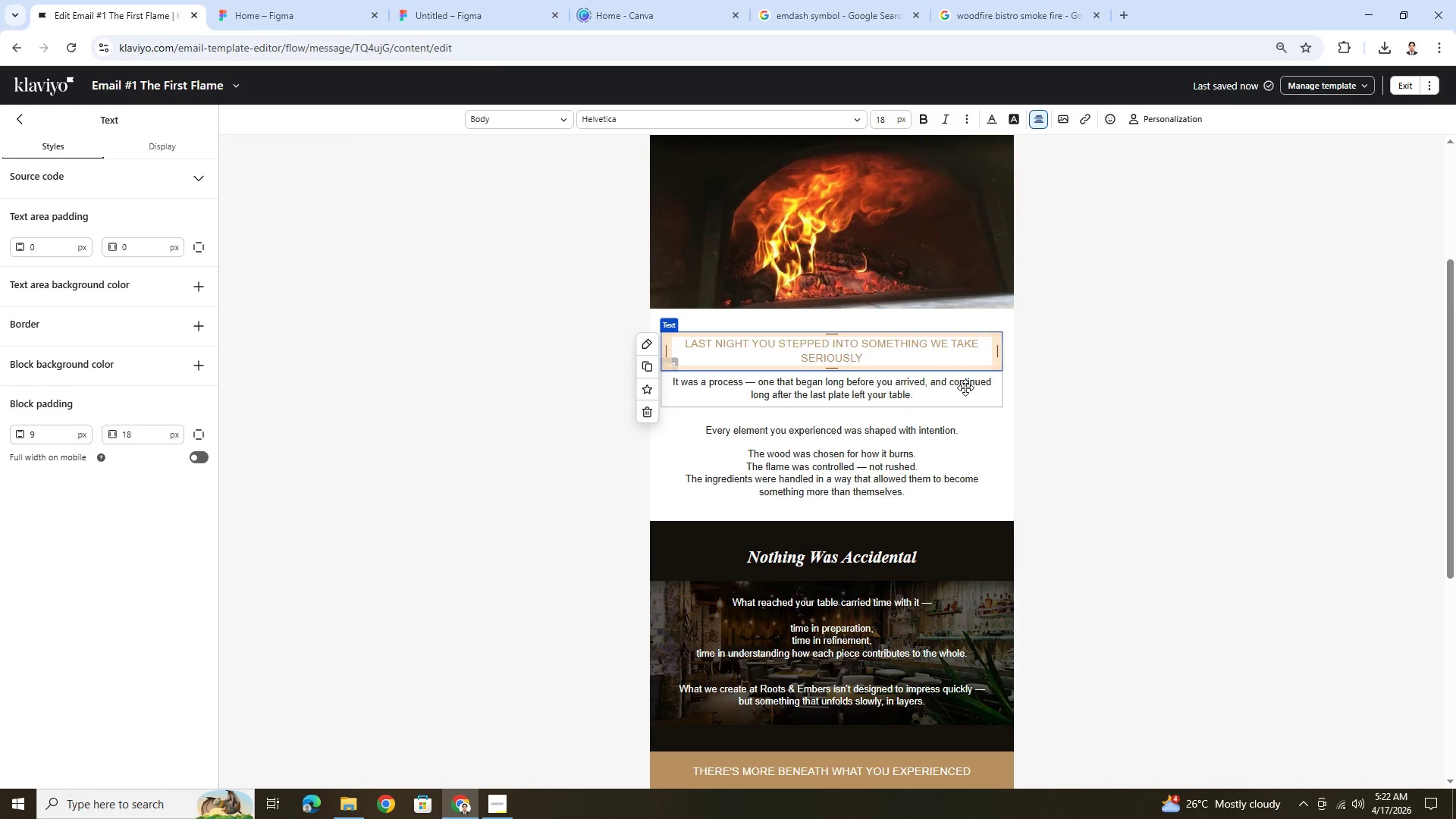 
wait(7.7)
 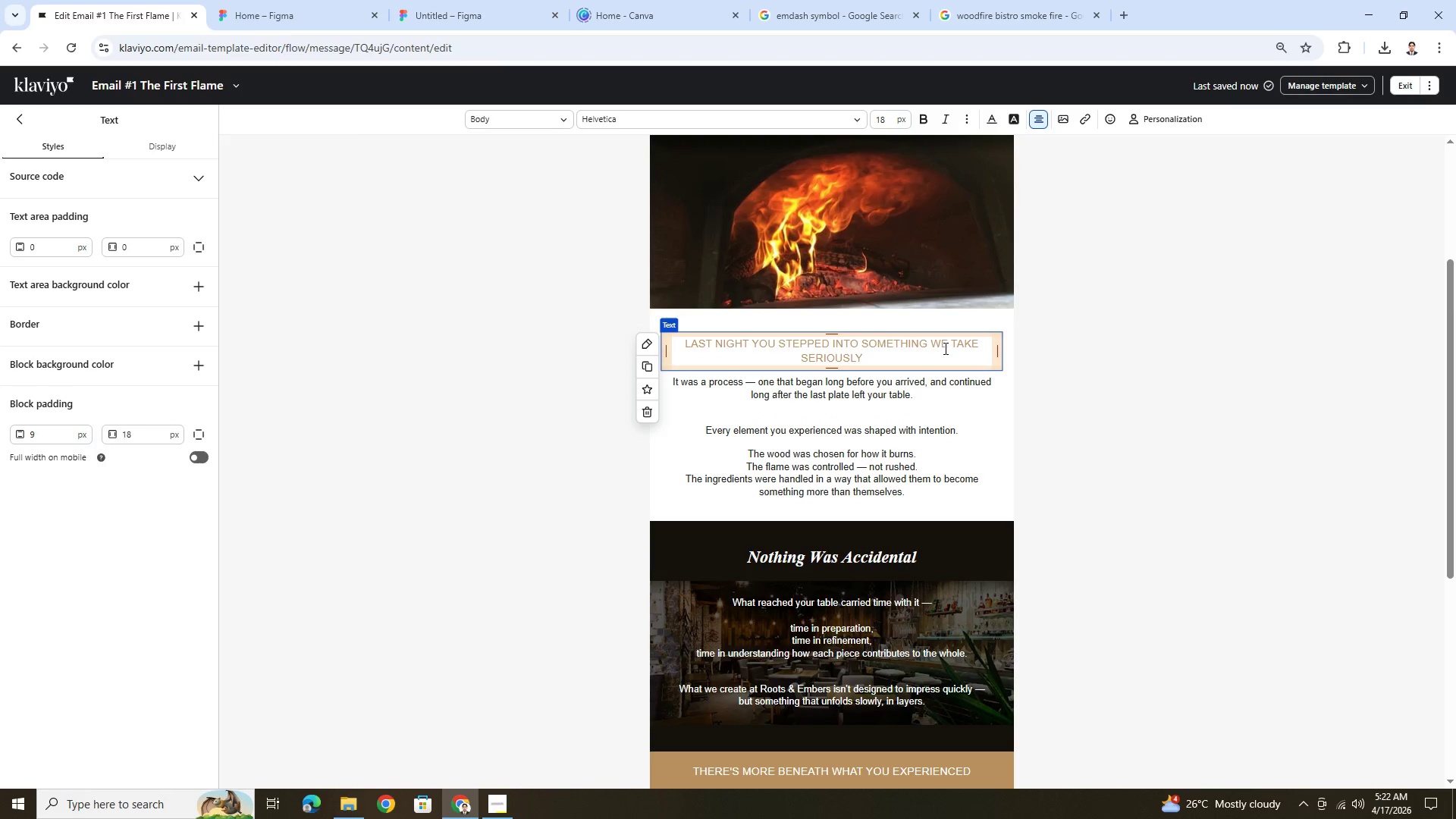 
left_click([965, 388])
 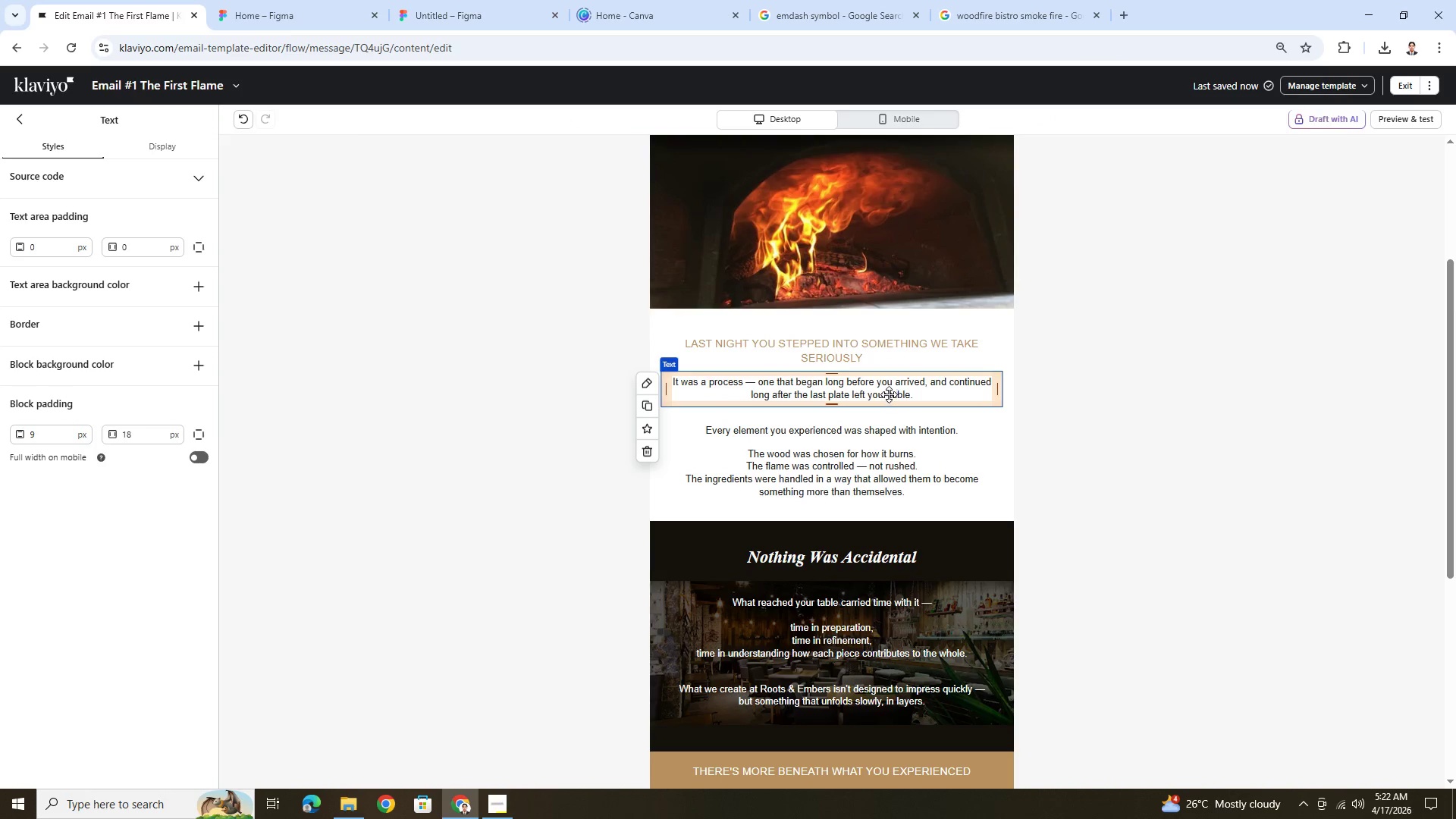 
double_click([887, 393])
 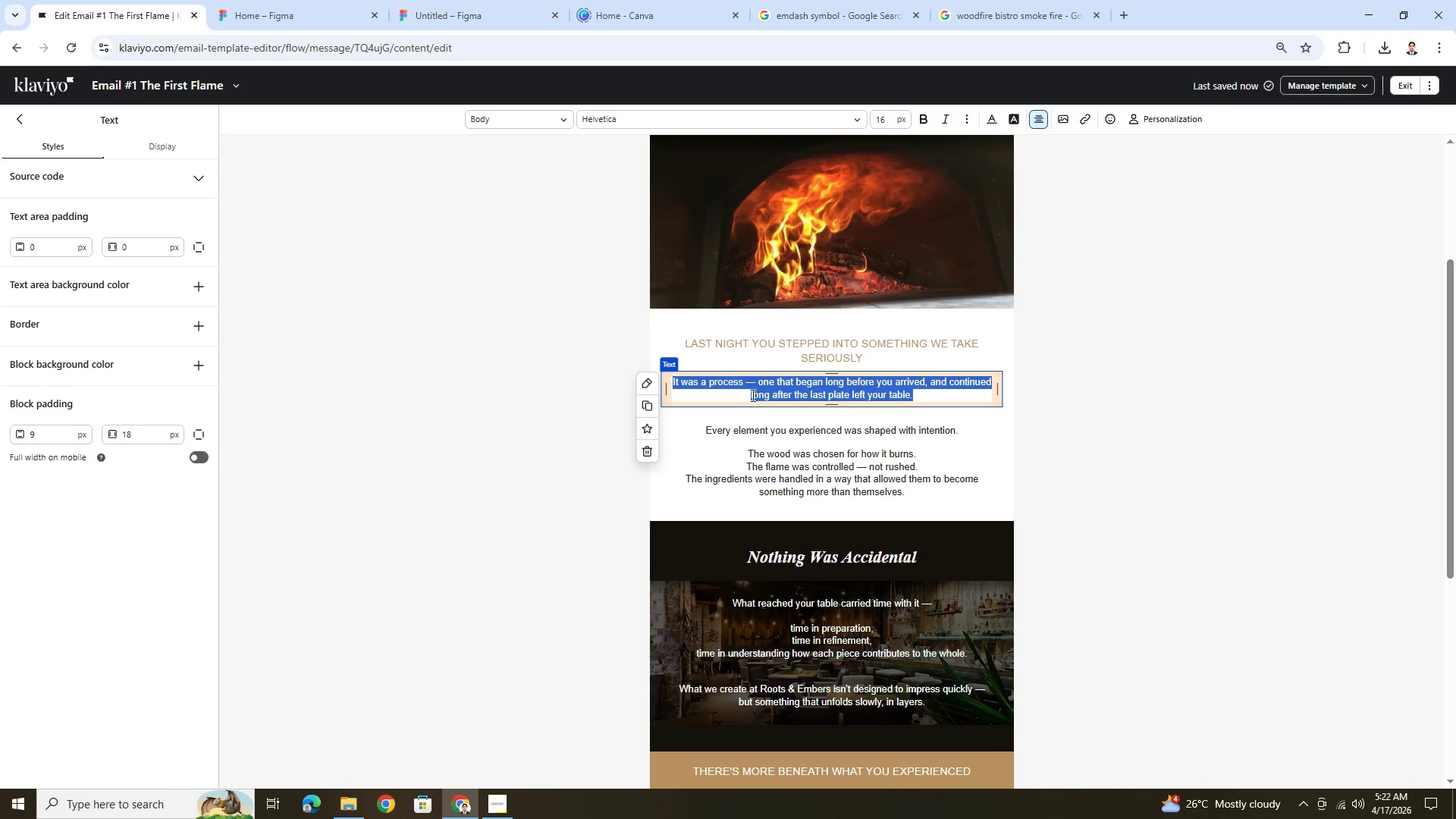 
left_click([748, 388])
 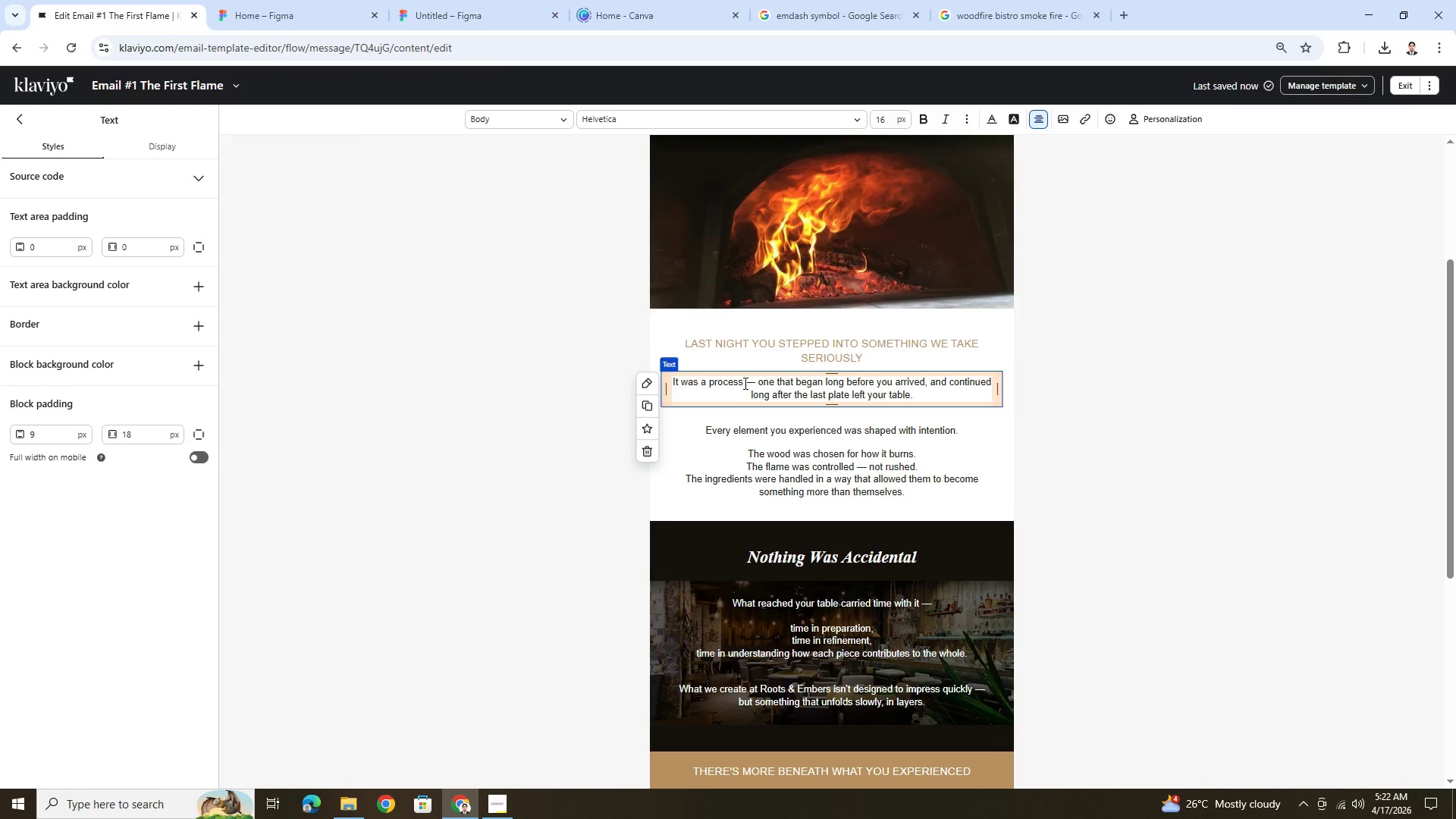 
left_click_drag(start_coordinate=[744, 383], to_coordinate=[668, 383])
 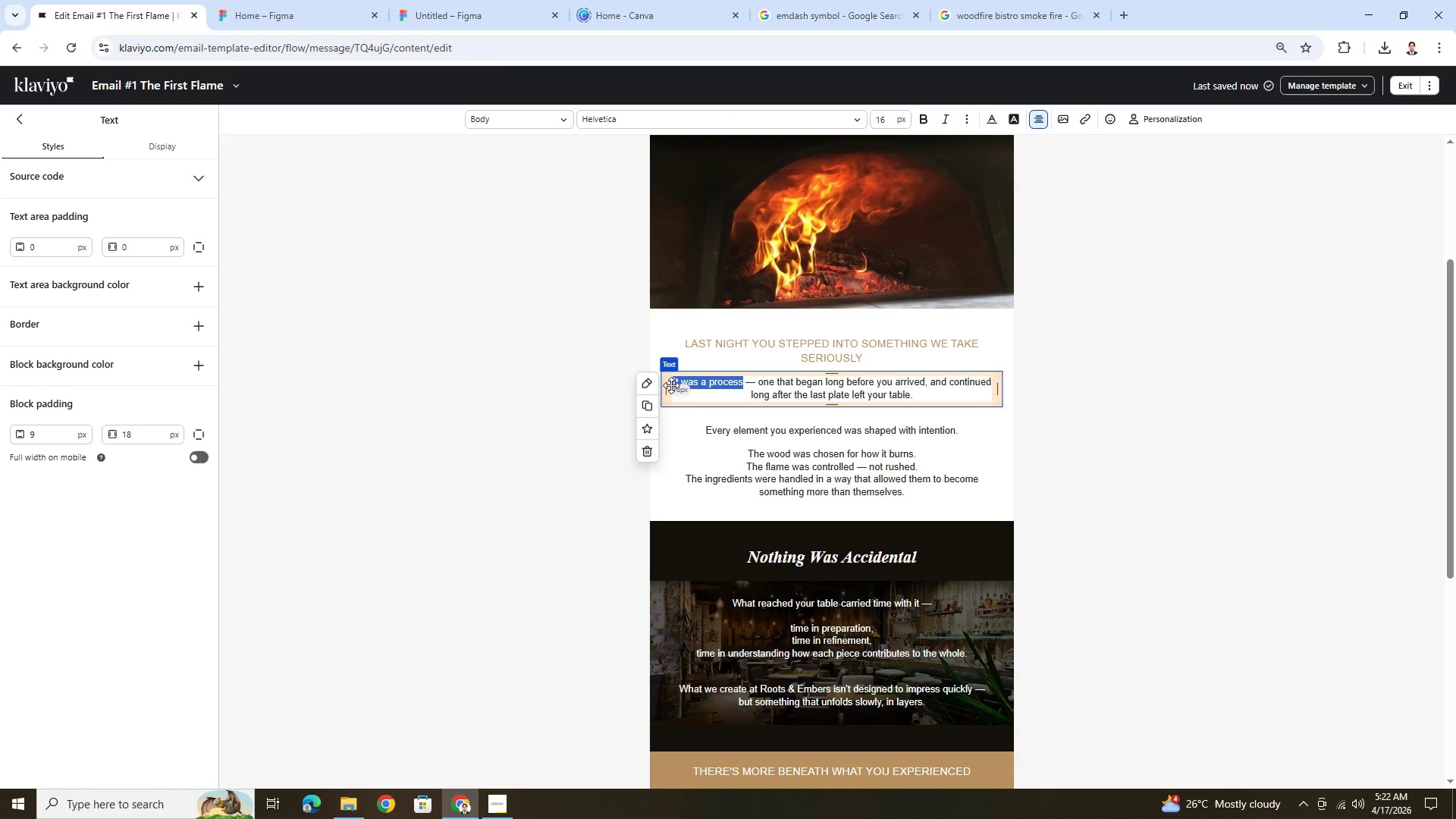 
key(Backspace)
 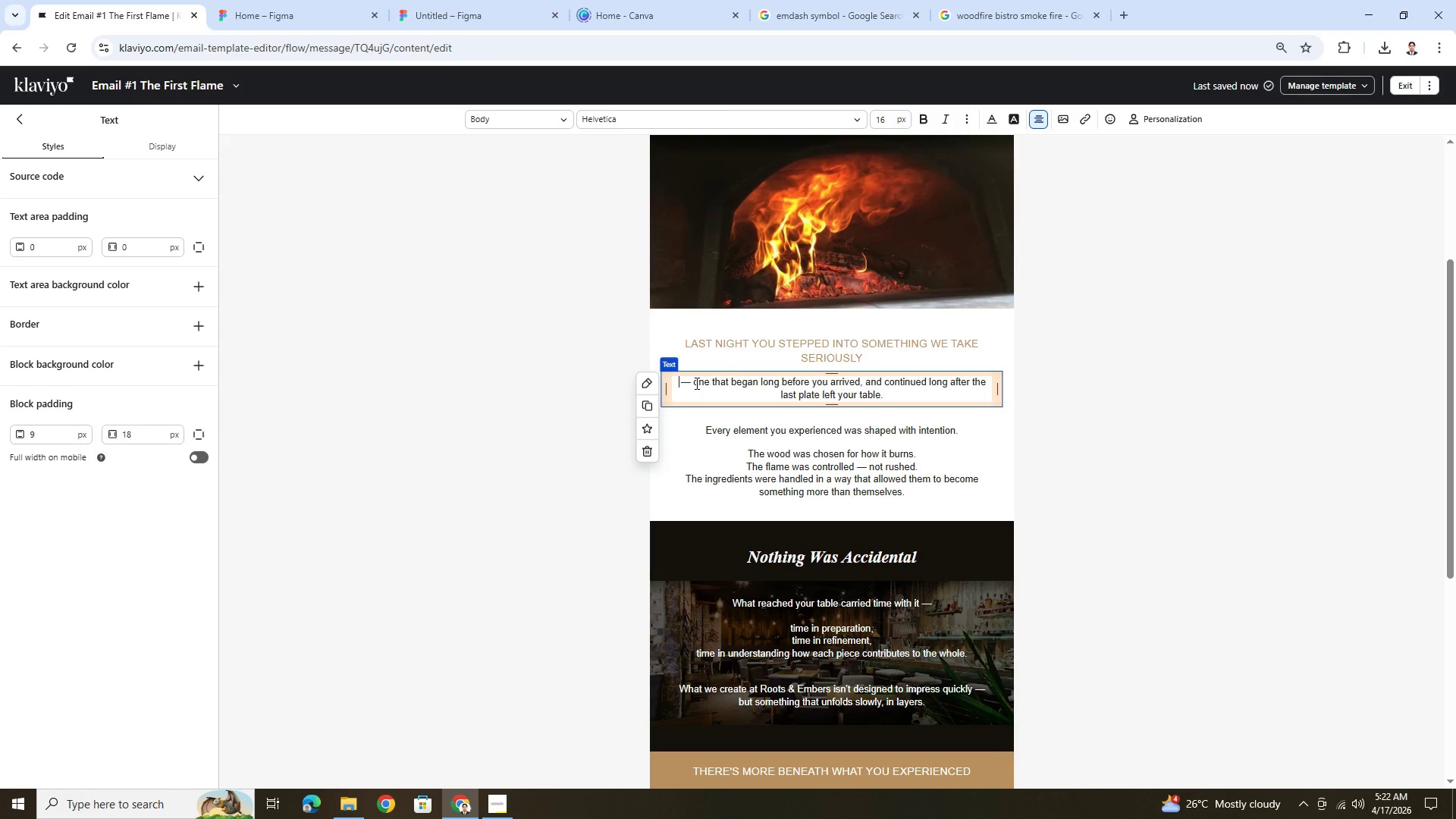 
left_click_drag(start_coordinate=[695, 382], to_coordinate=[921, 391])
 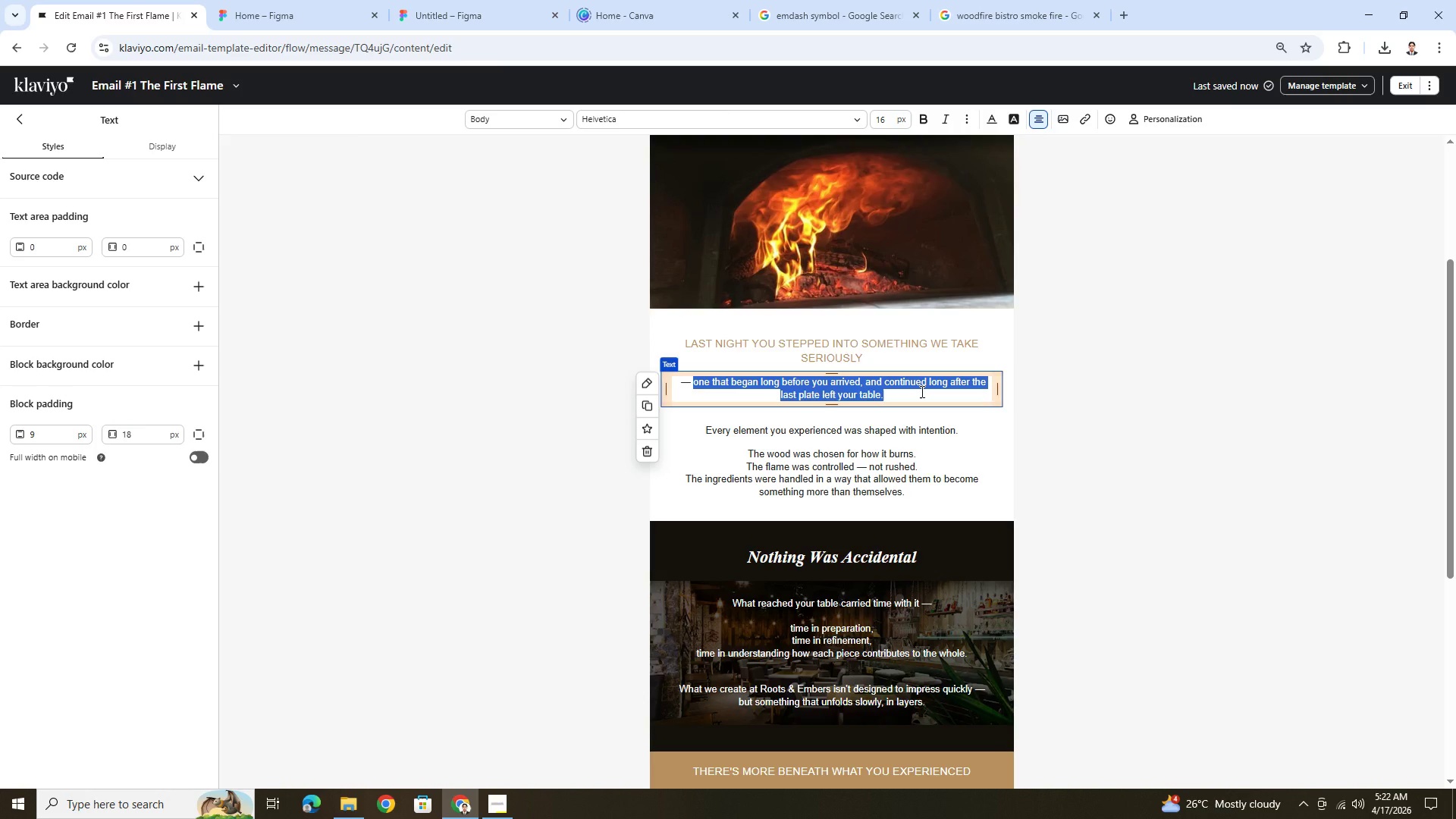 
type(FIRE, TIME,)
key(Backspace)
key(Backspace)
key(Backspace)
key(Backspace)
key(Backspace)
type(FIRE )
key(Backspace)
key(Backspace)
key(Backspace)
key(Backspace)
key(Backspace)
type(fire, time)
 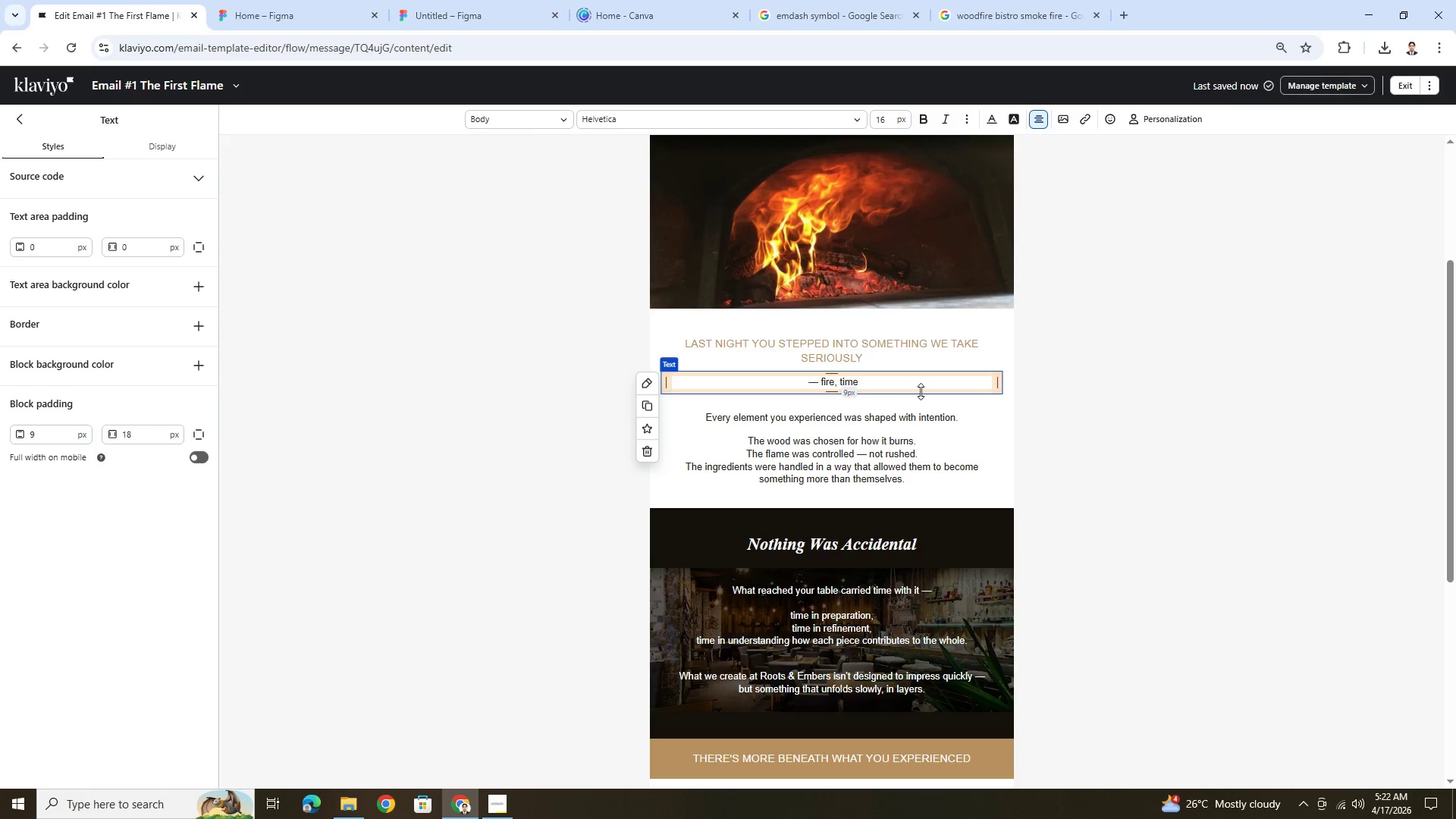 
type(, and ingredite)
key(Backspace)
key(Backspace)
type(ents treated with intention.)
 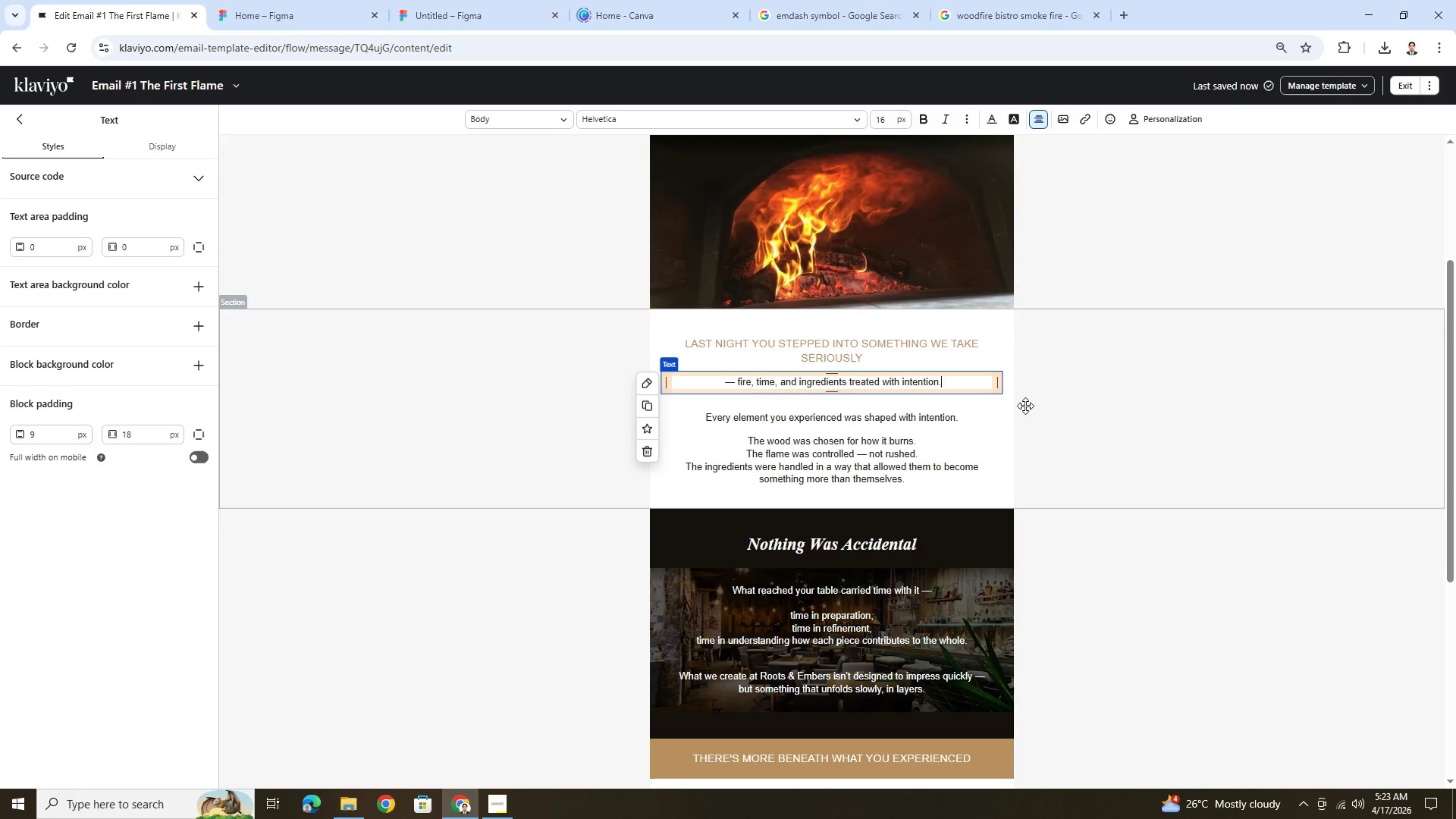 
wait(15.92)
 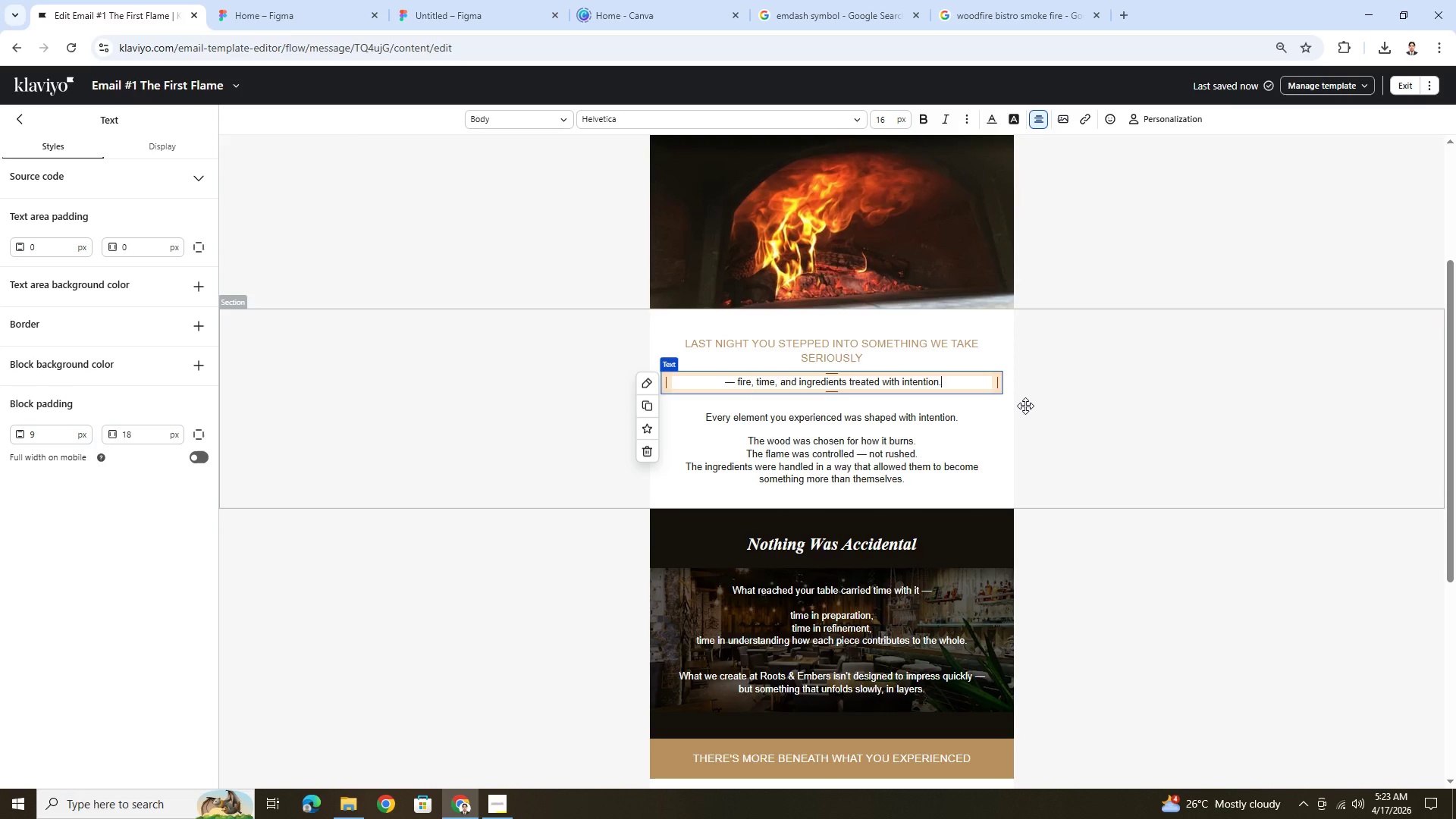 
left_click([1059, 404])
 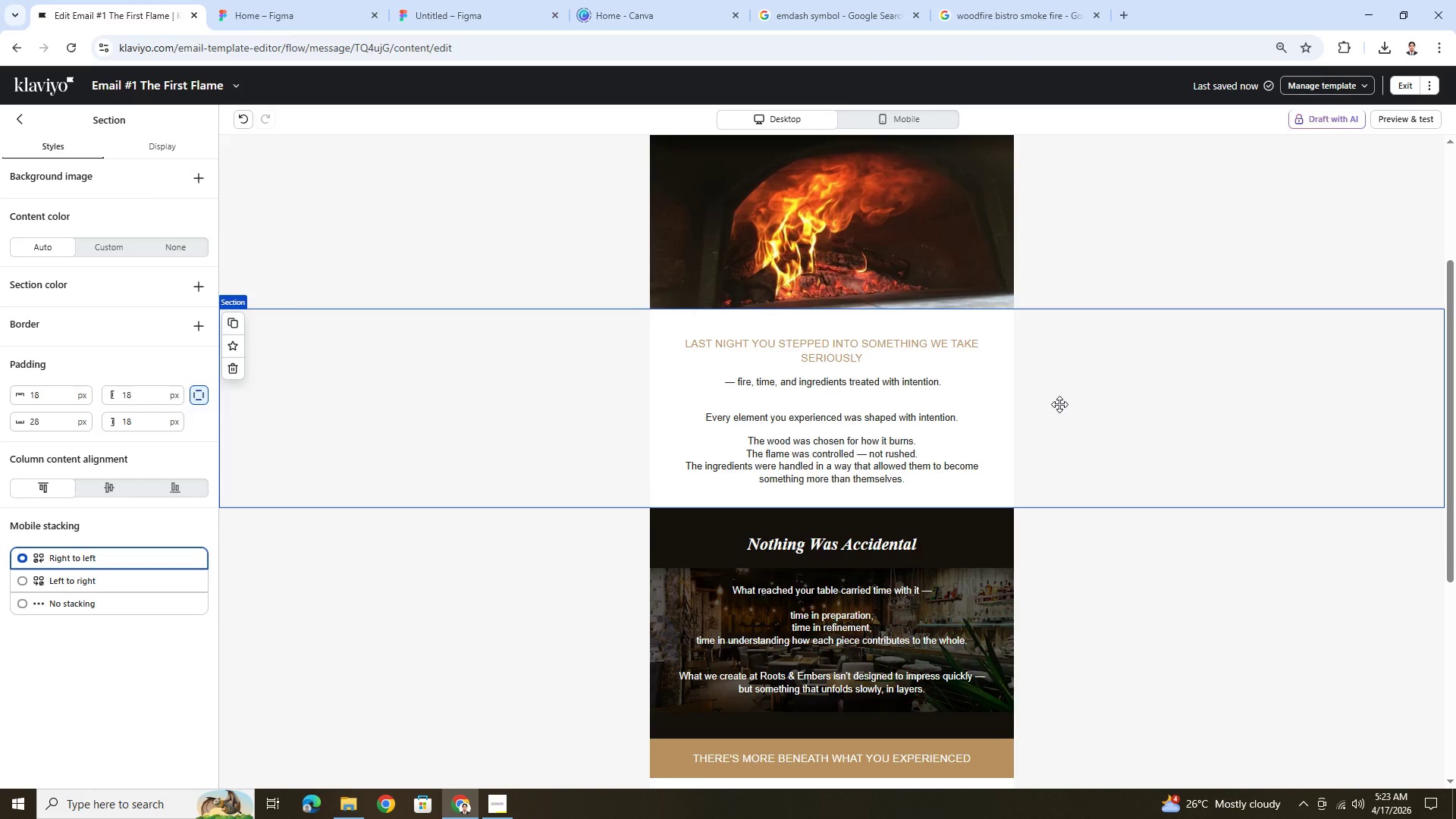 
scroll: coordinate [1052, 434], scroll_direction: up, amount: 3.0
 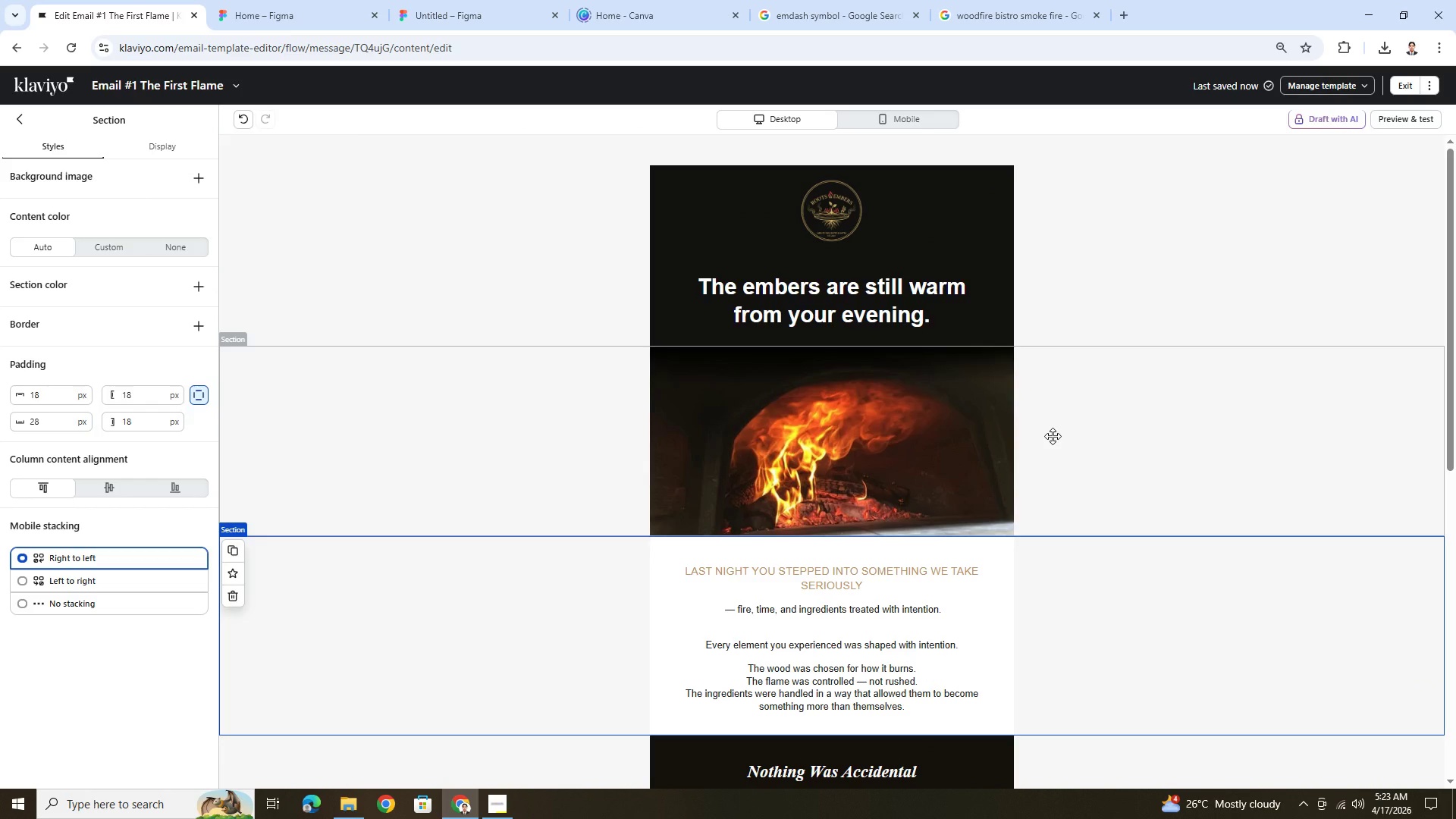 
scroll: coordinate [1056, 449], scroll_direction: down, amount: 7.0
 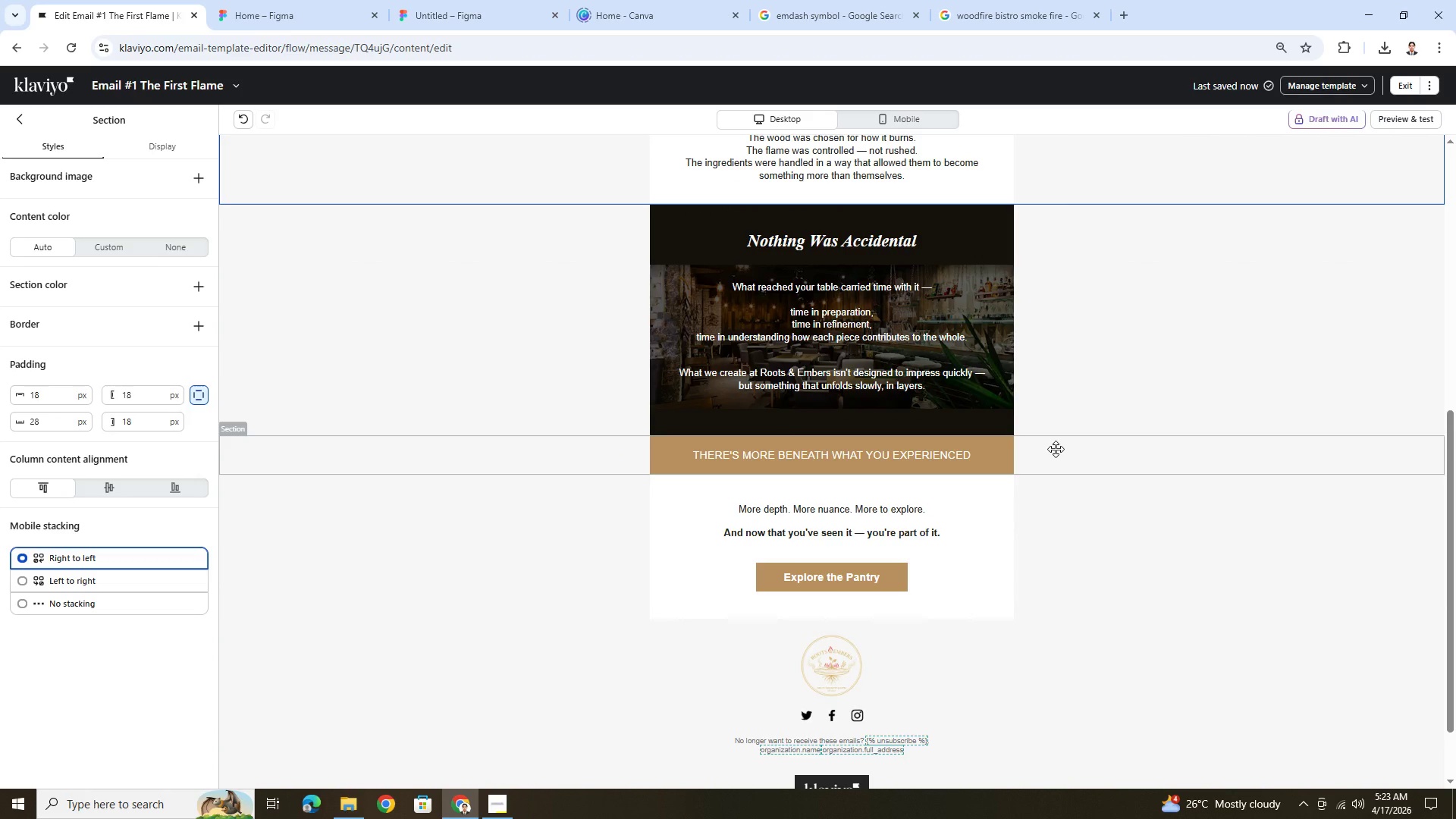 
scroll: coordinate [1045, 460], scroll_direction: up, amount: 8.0
 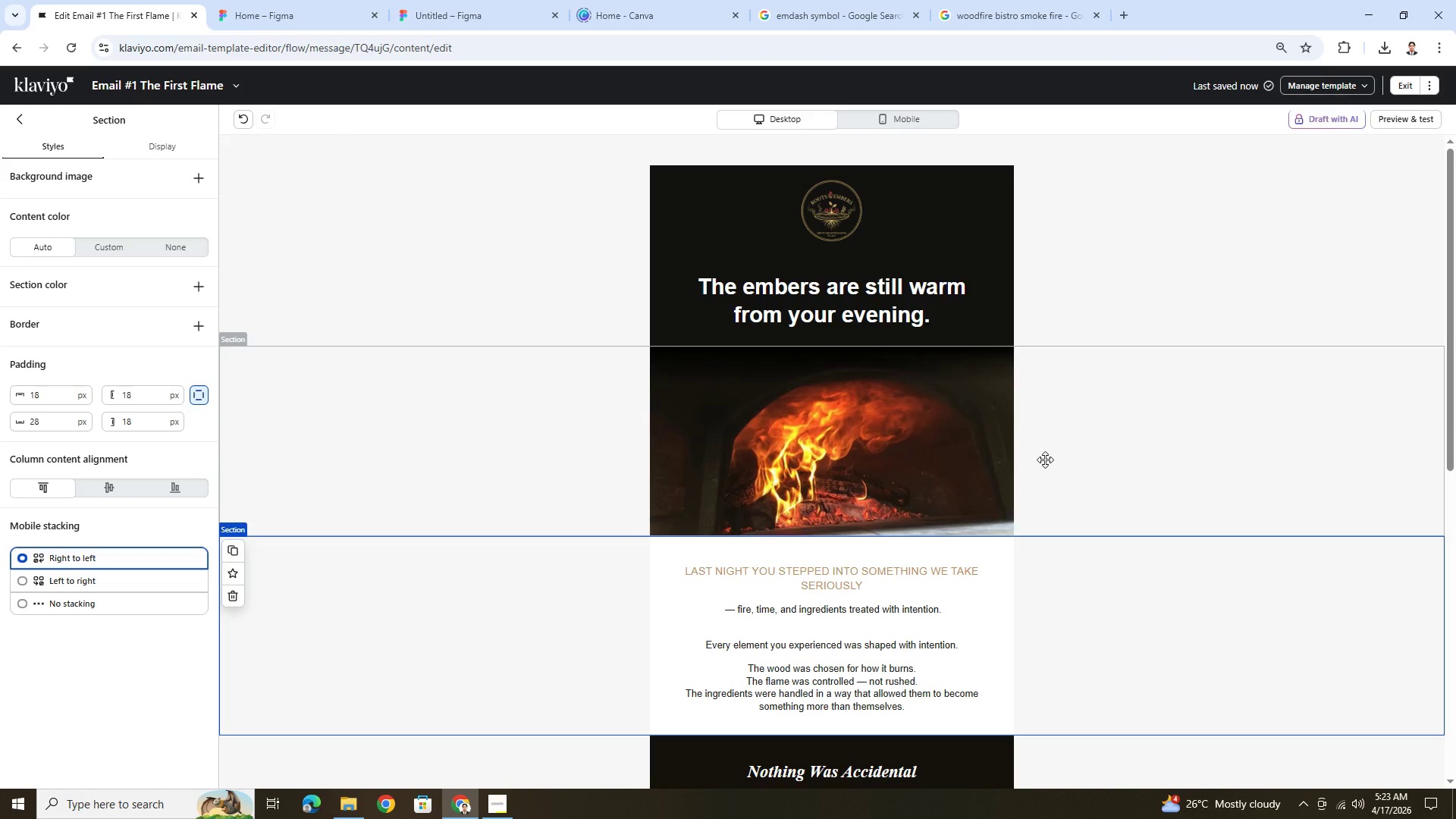 
scroll: coordinate [1045, 460], scroll_direction: down, amount: 2.0
 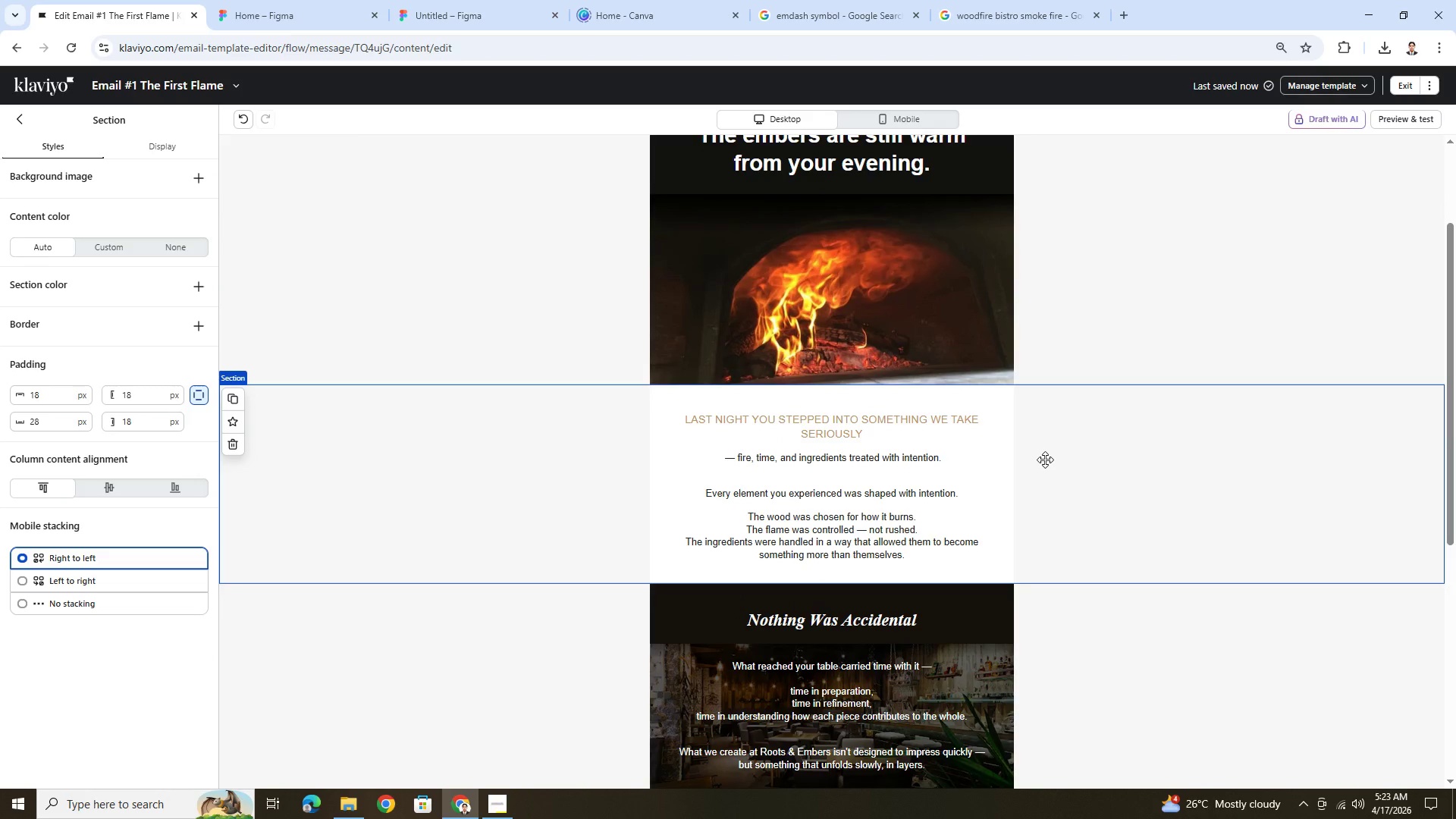 
wait(8.32)
 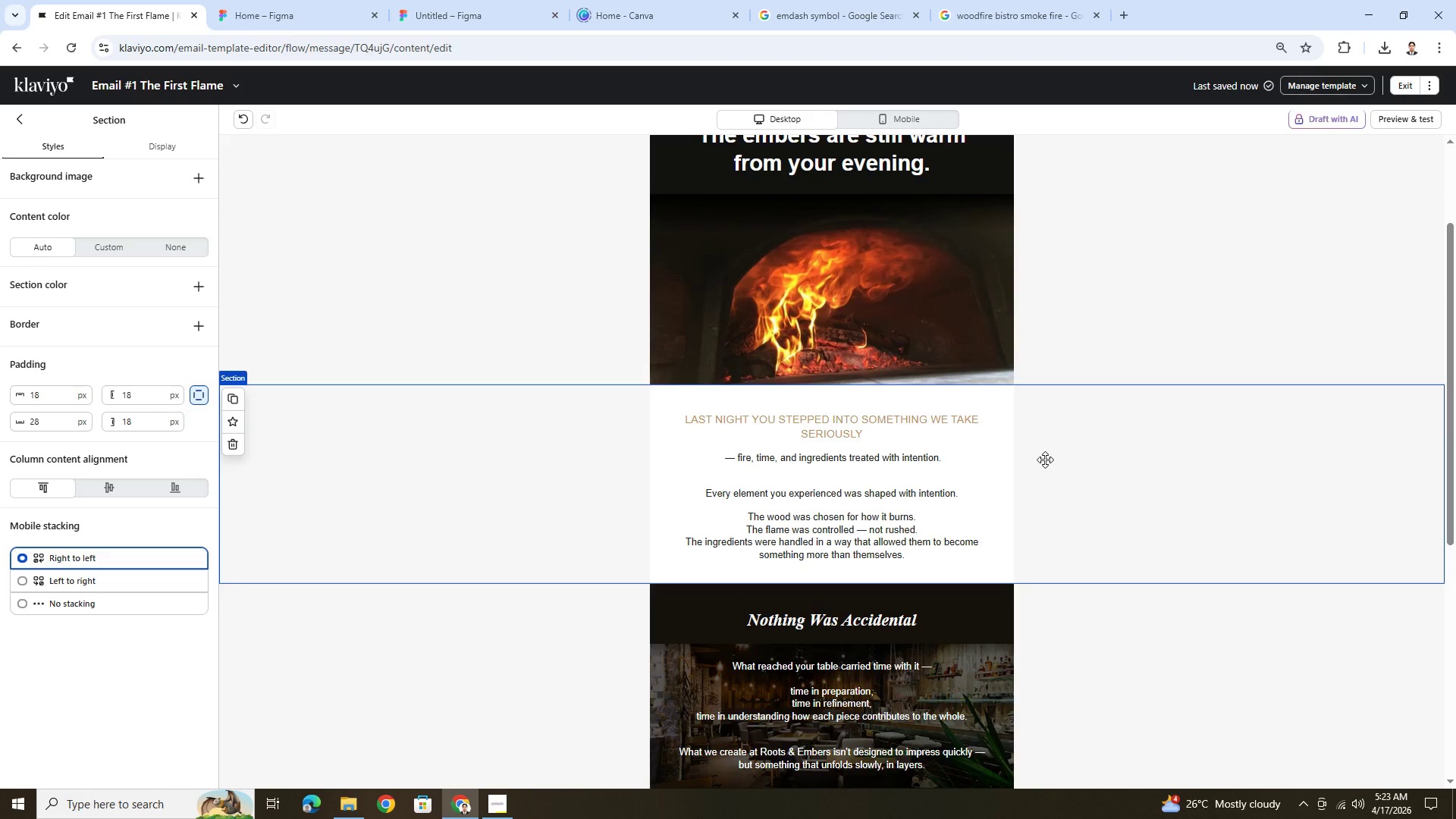 
left_click([944, 453])
 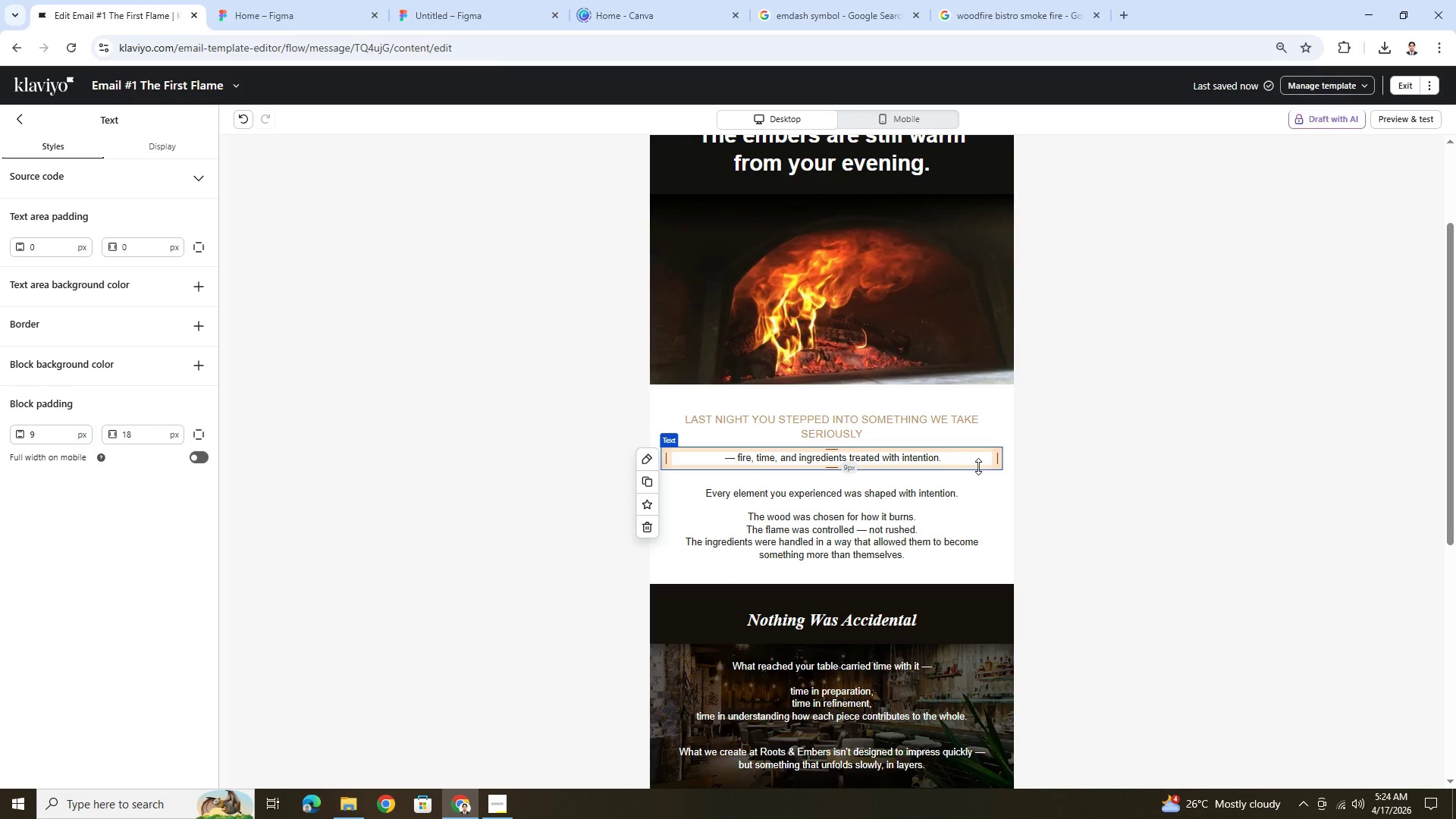 
wait(26.78)
 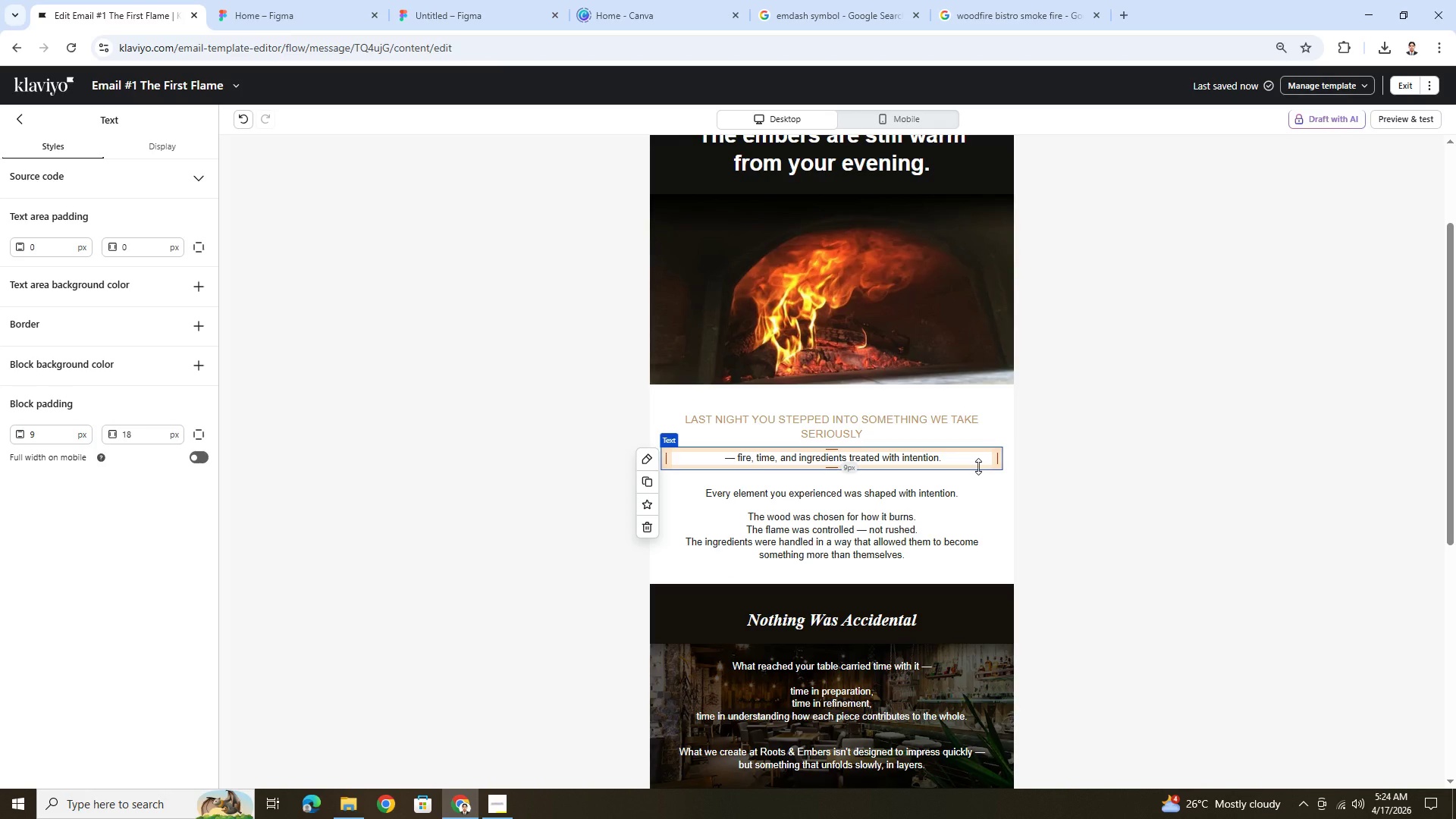 
left_click([963, 491])
 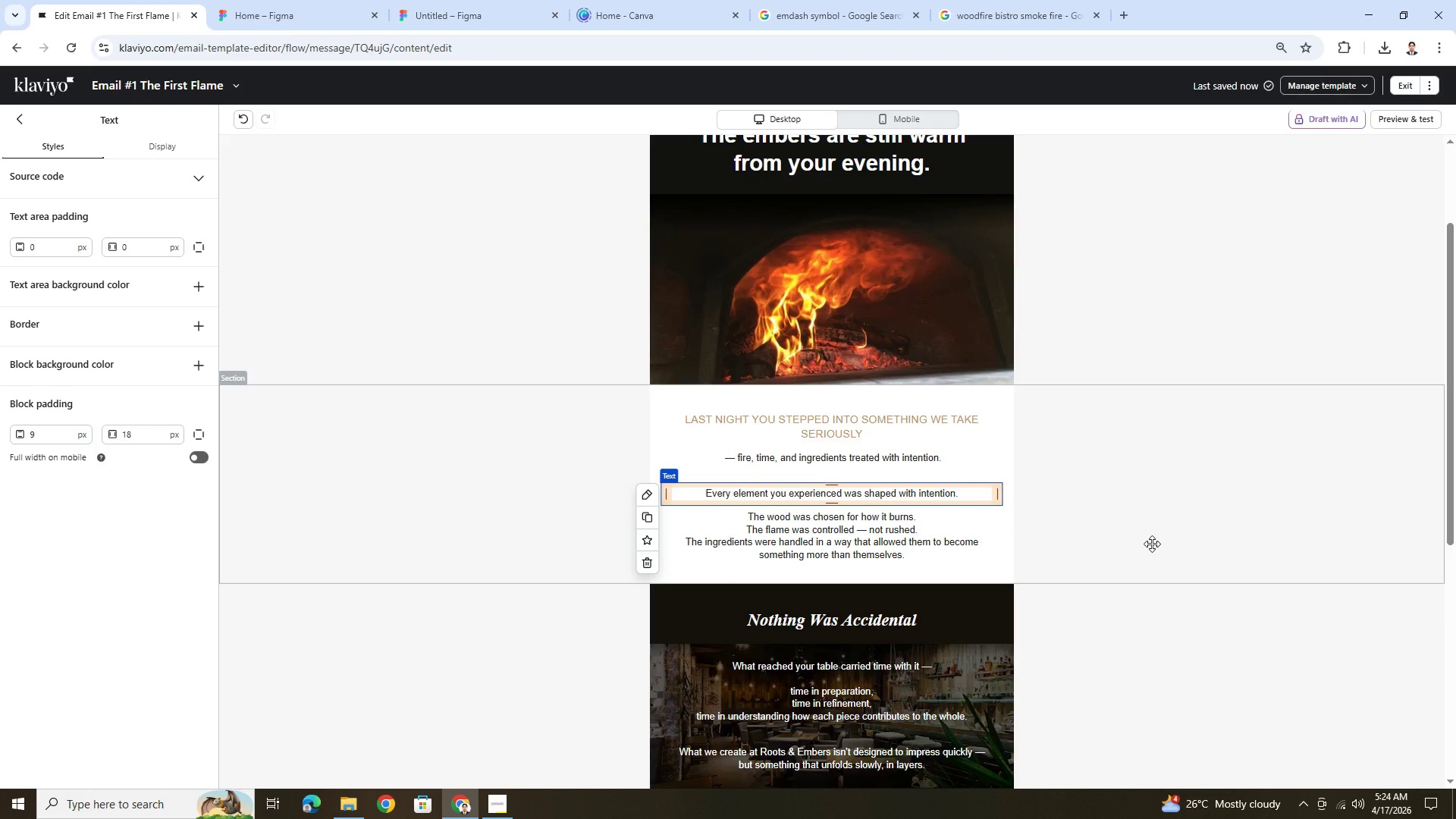 
scroll: coordinate [1152, 544], scroll_direction: down, amount: 2.0
 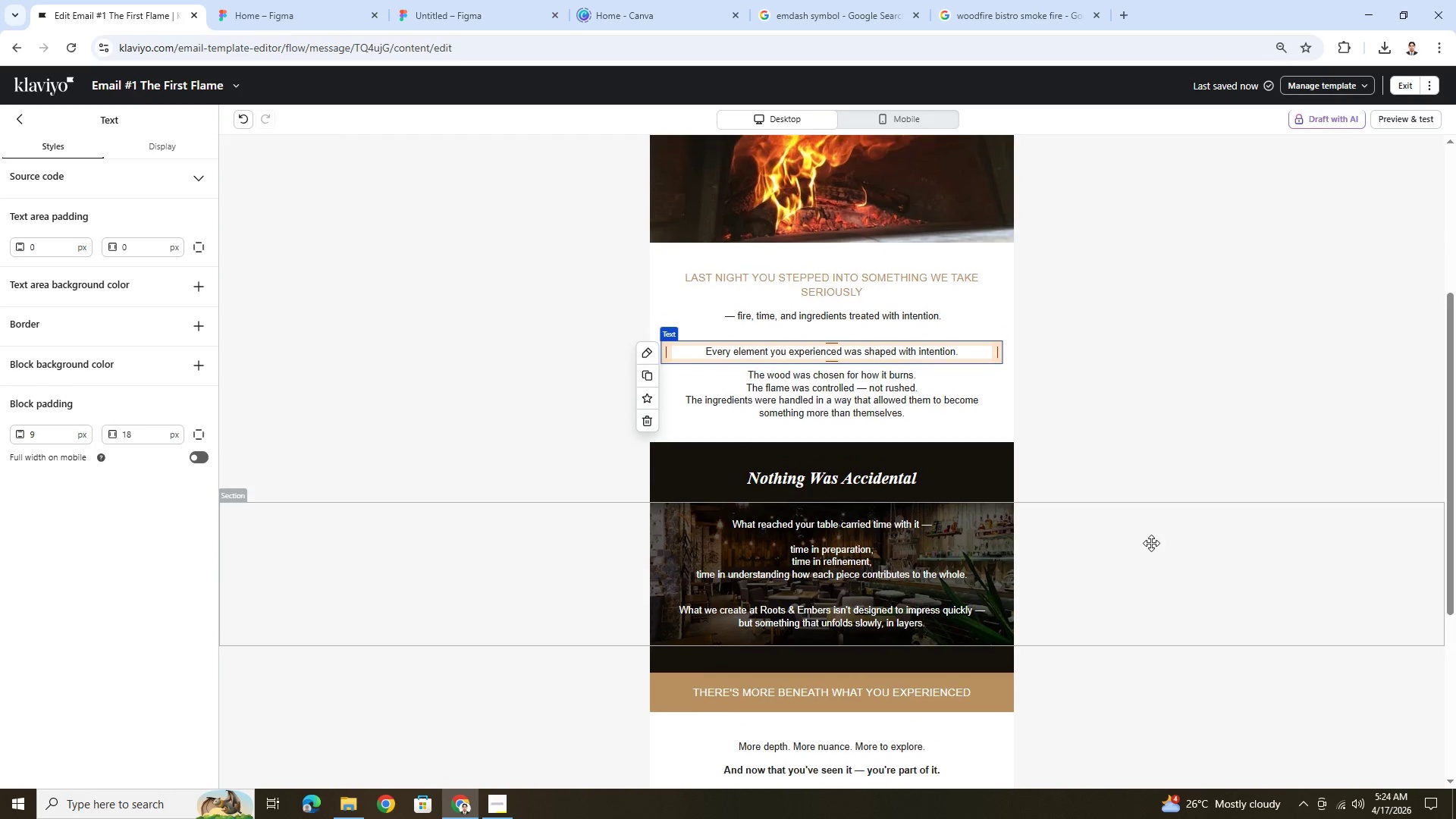 
scroll: coordinate [1151, 543], scroll_direction: up, amount: 2.0
 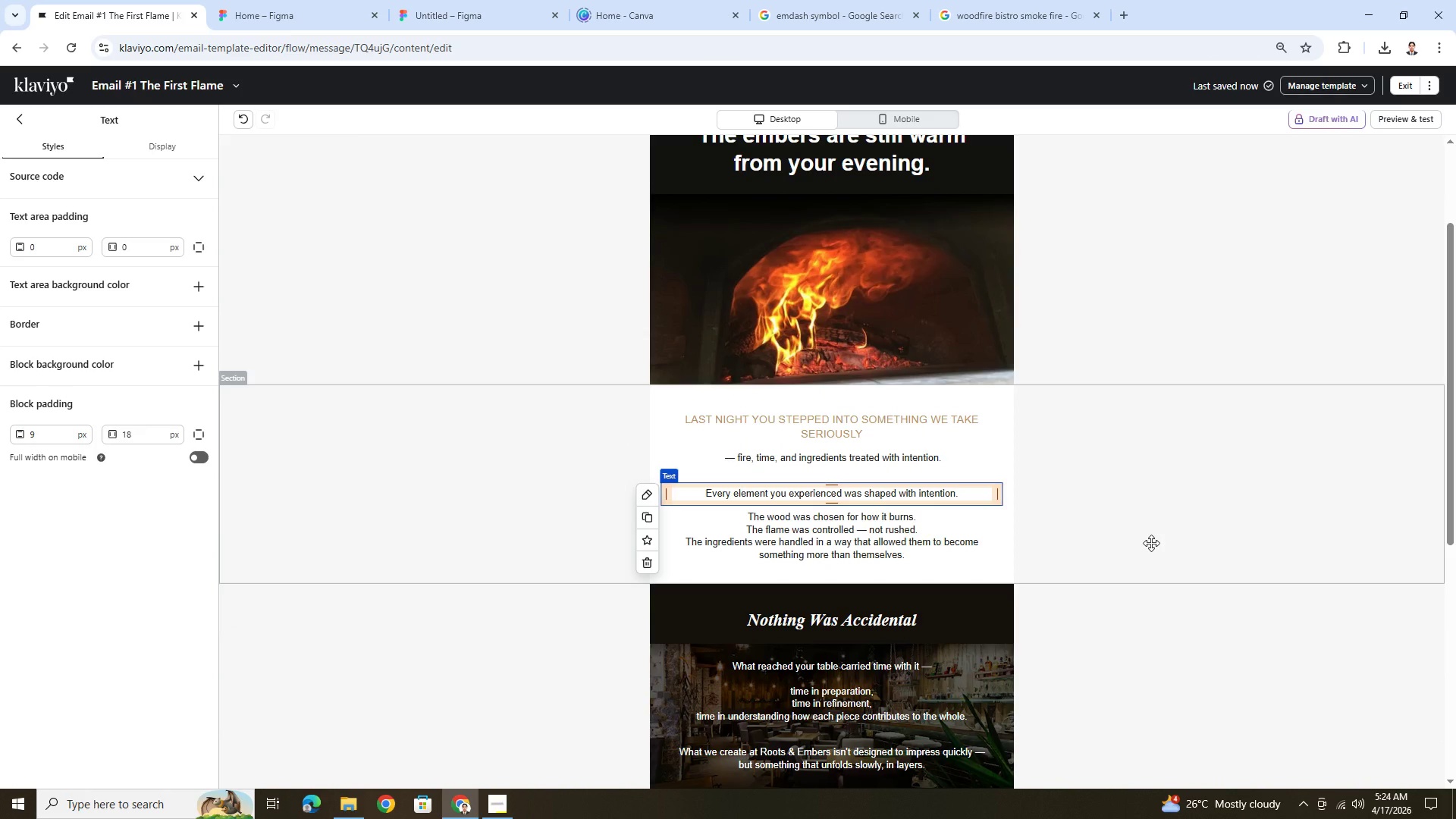 
scroll: coordinate [1151, 543], scroll_direction: down, amount: 1.0
 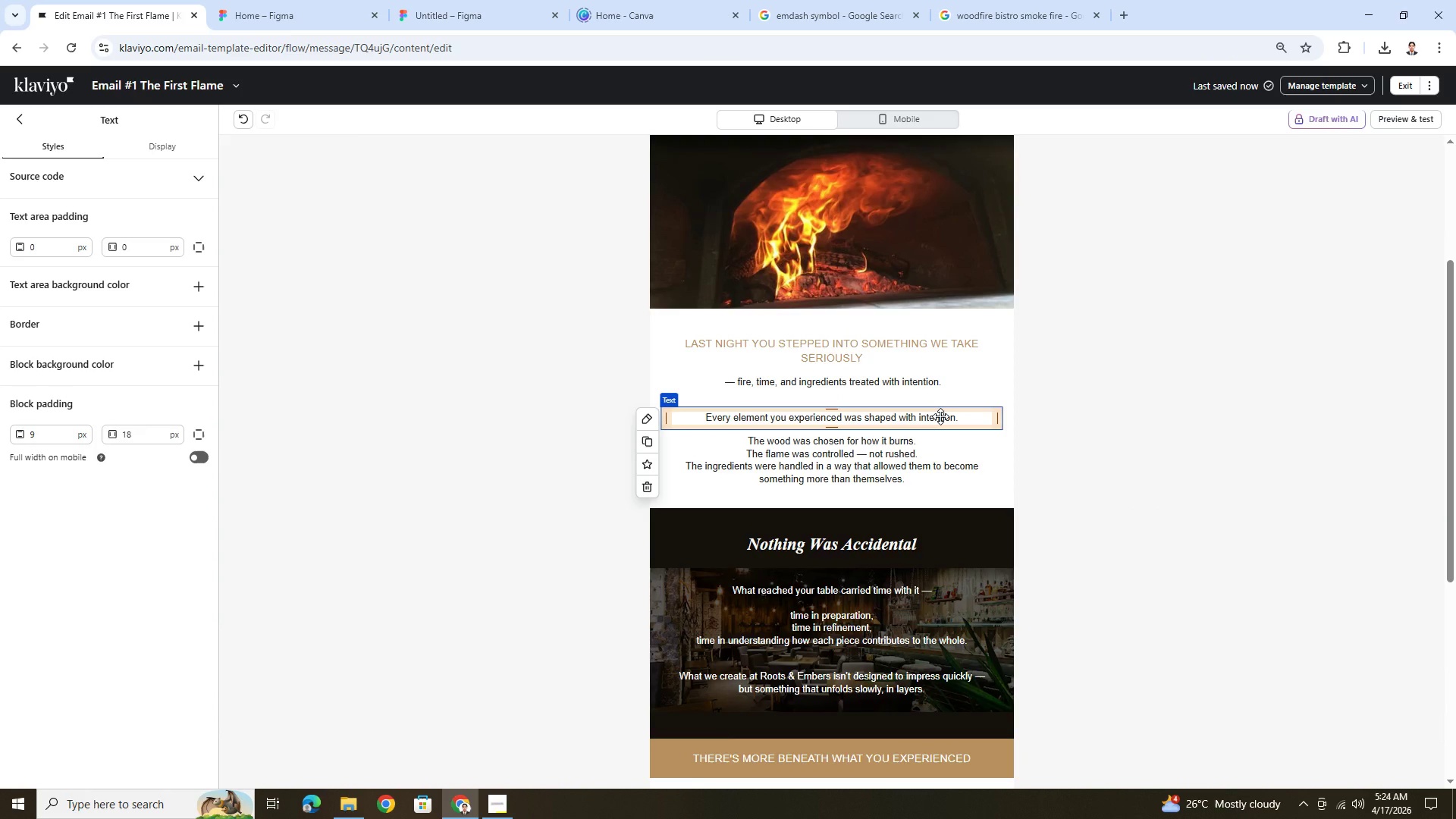 
double_click([941, 416])
 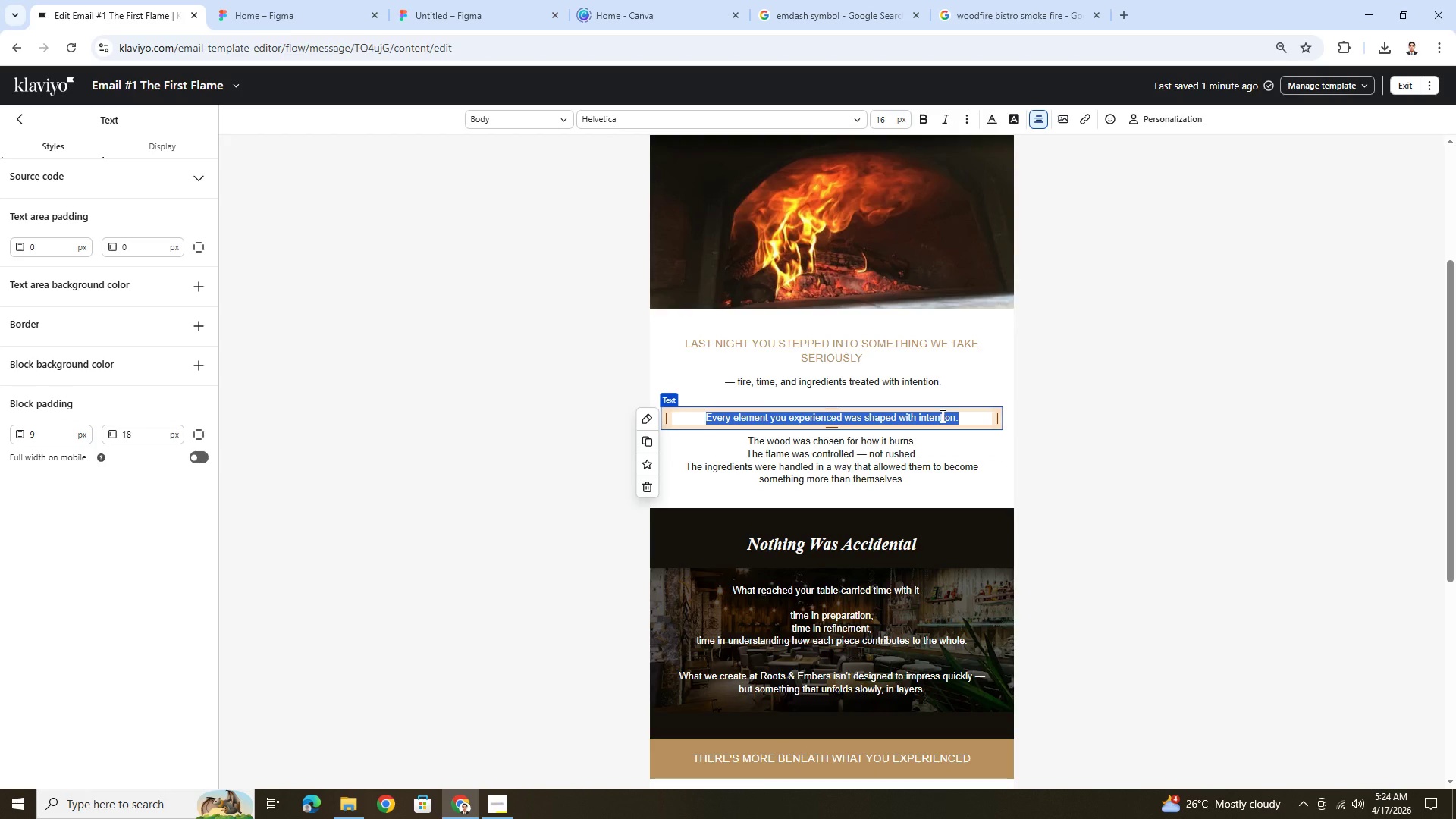 
wait(10.55)
 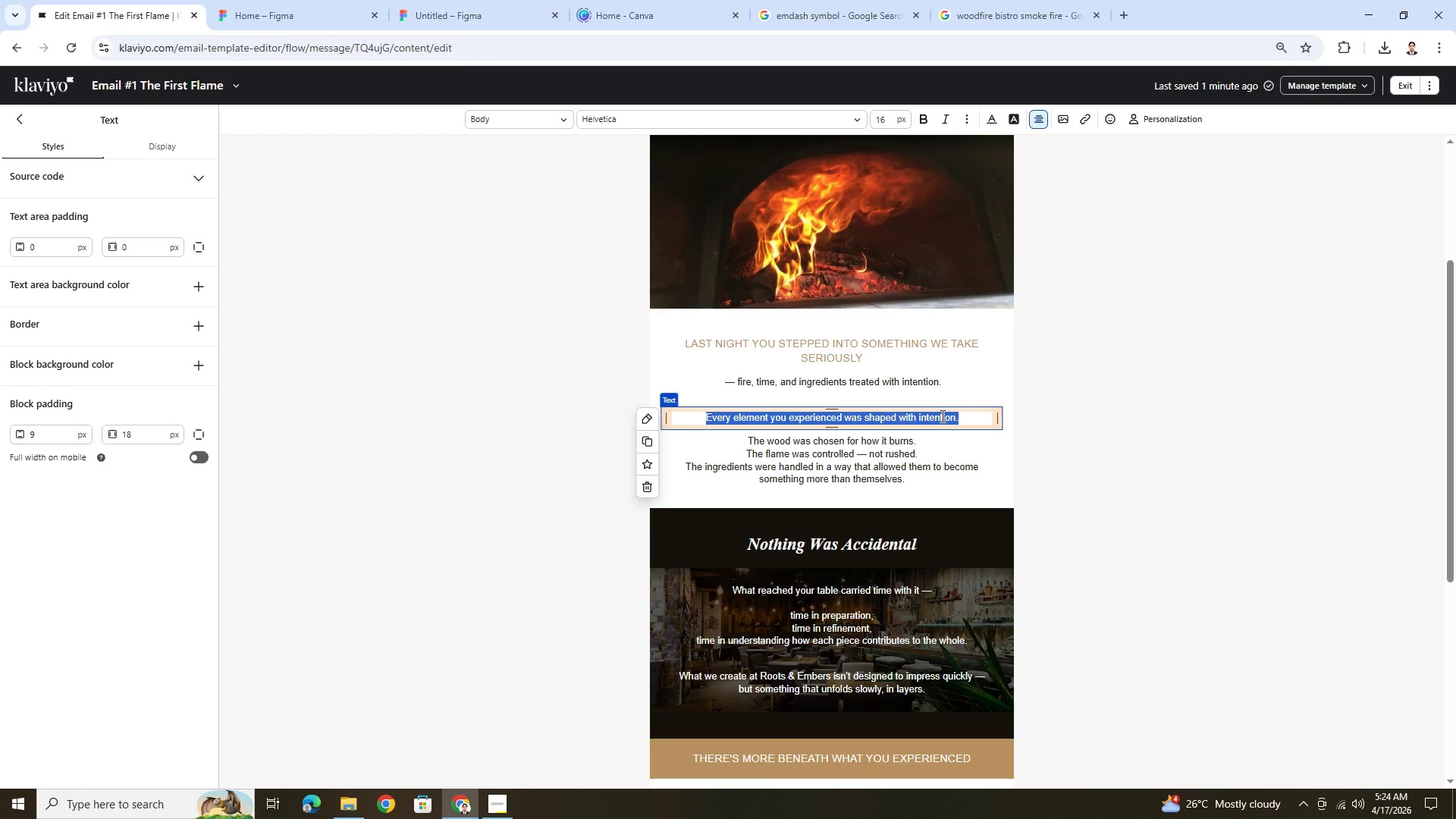 
left_click([930, 447])
 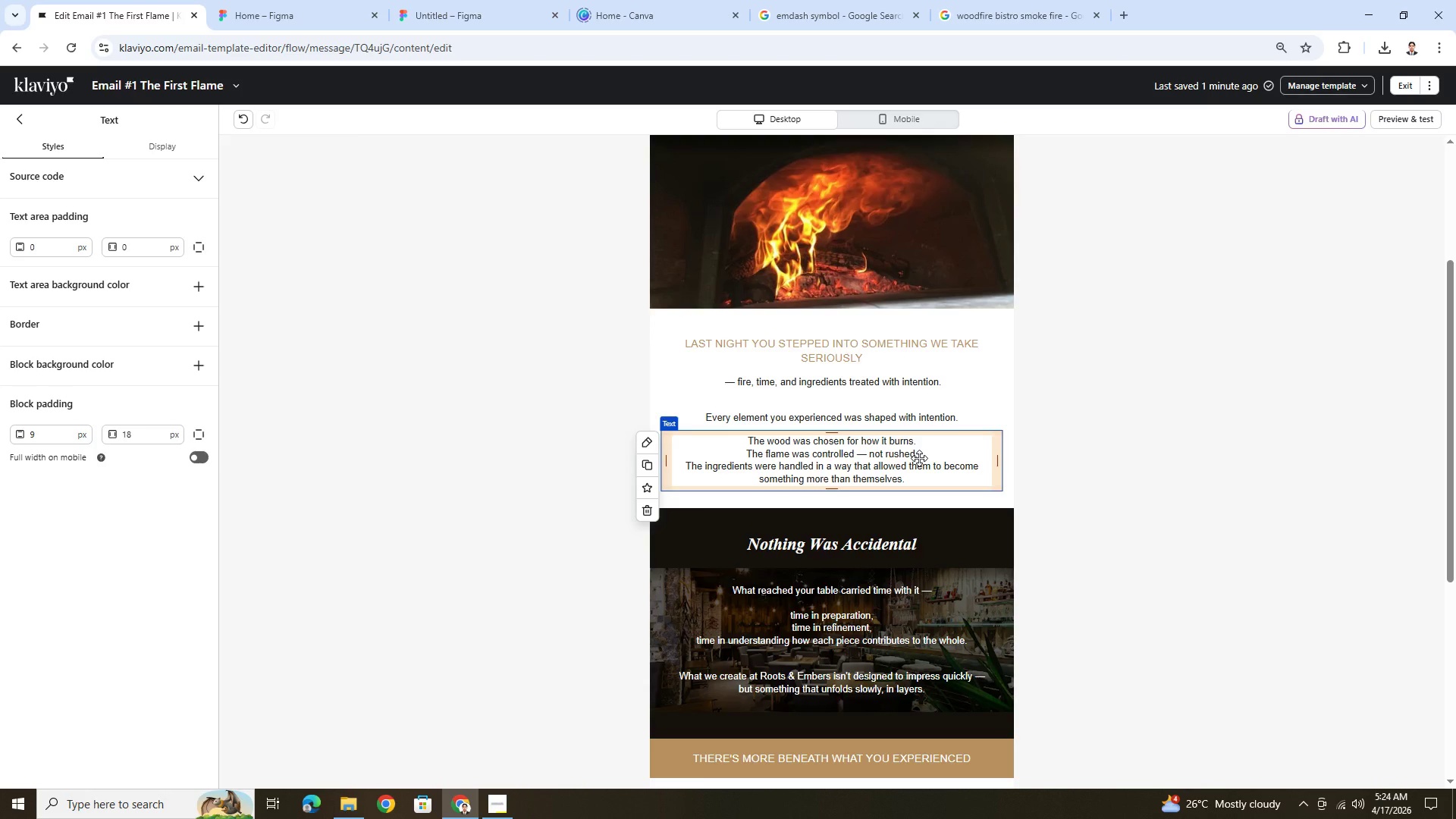 
wait(18.83)
 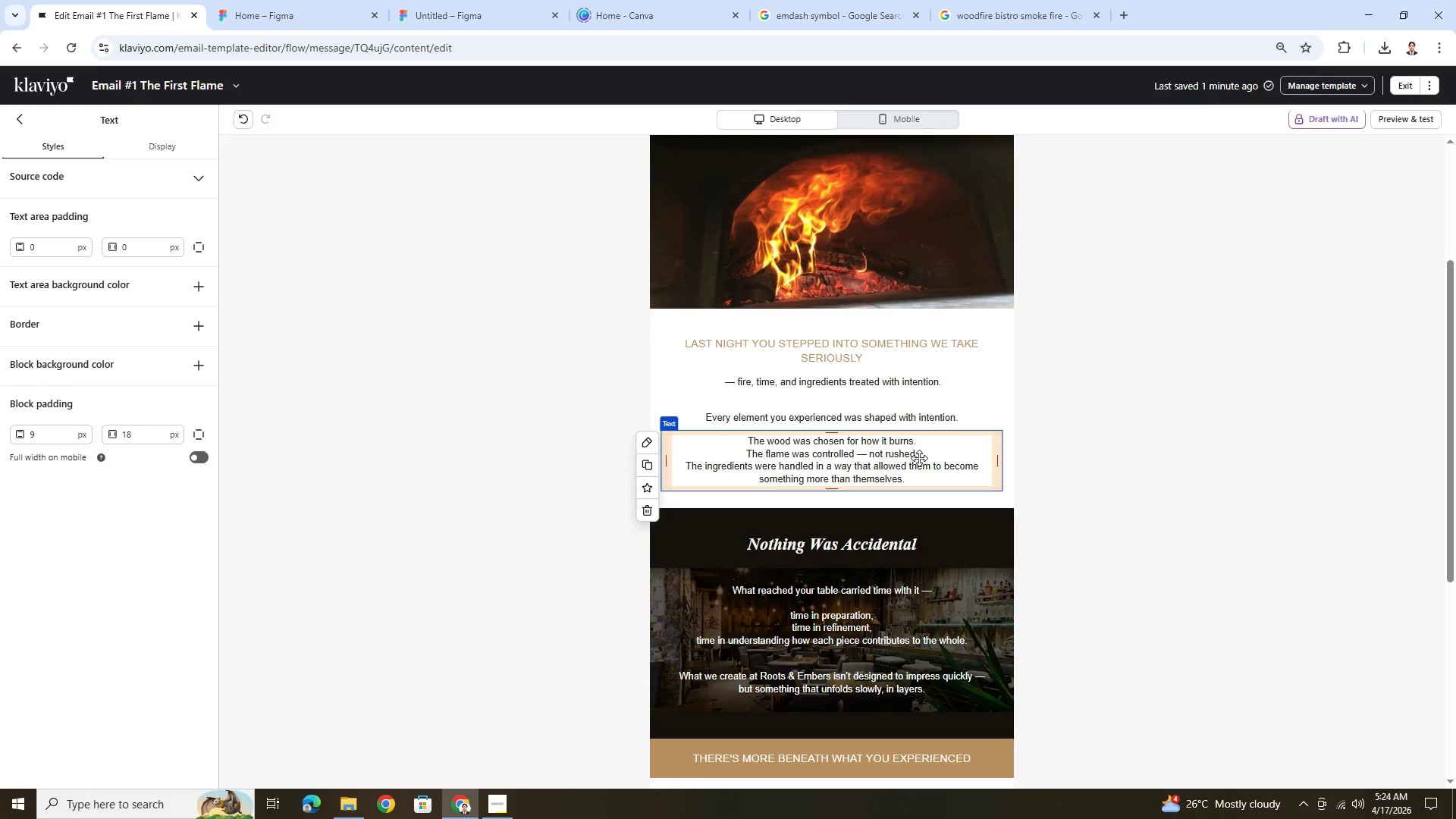 
double_click([919, 458])
 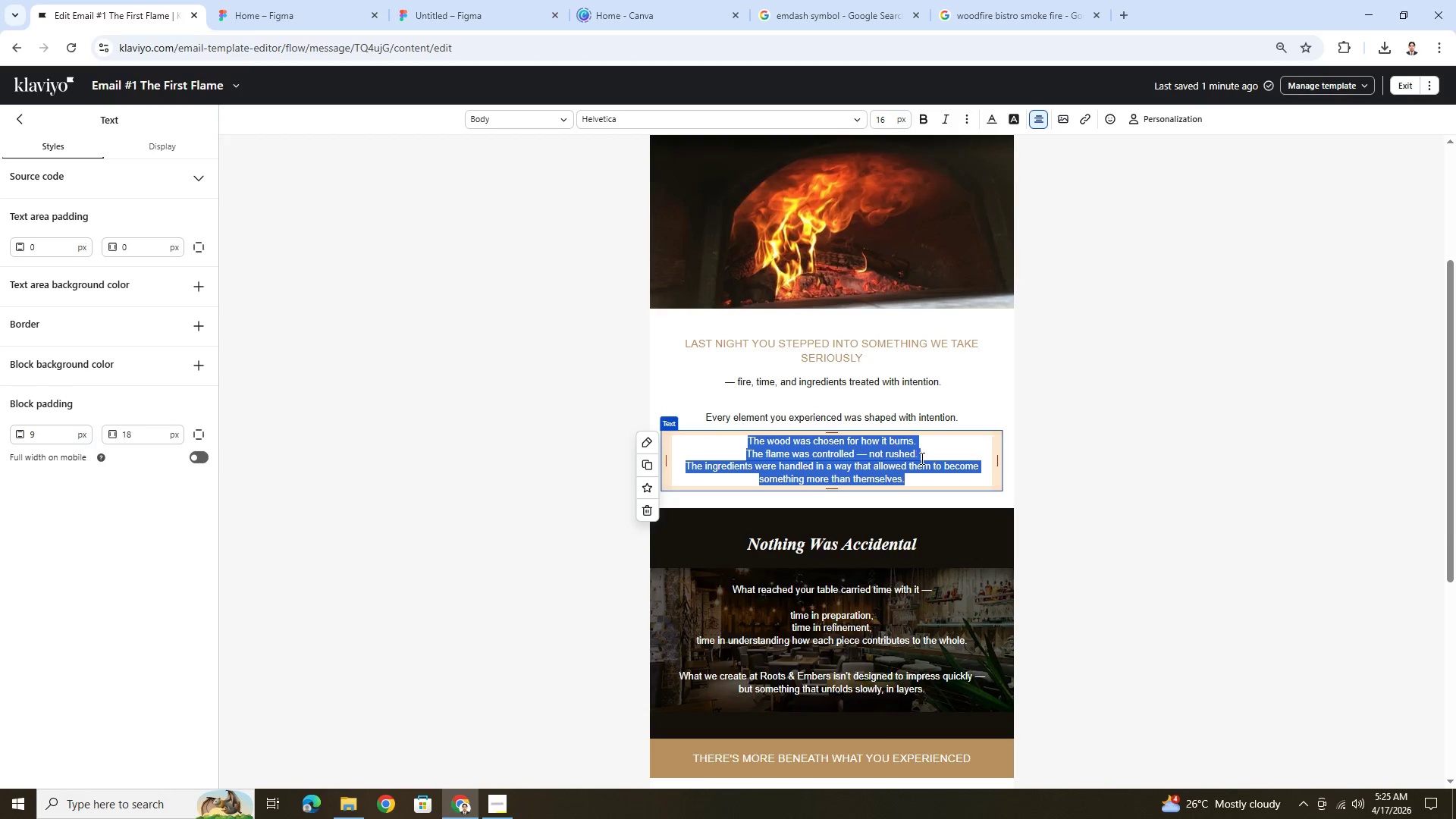 
left_click([927, 460])
 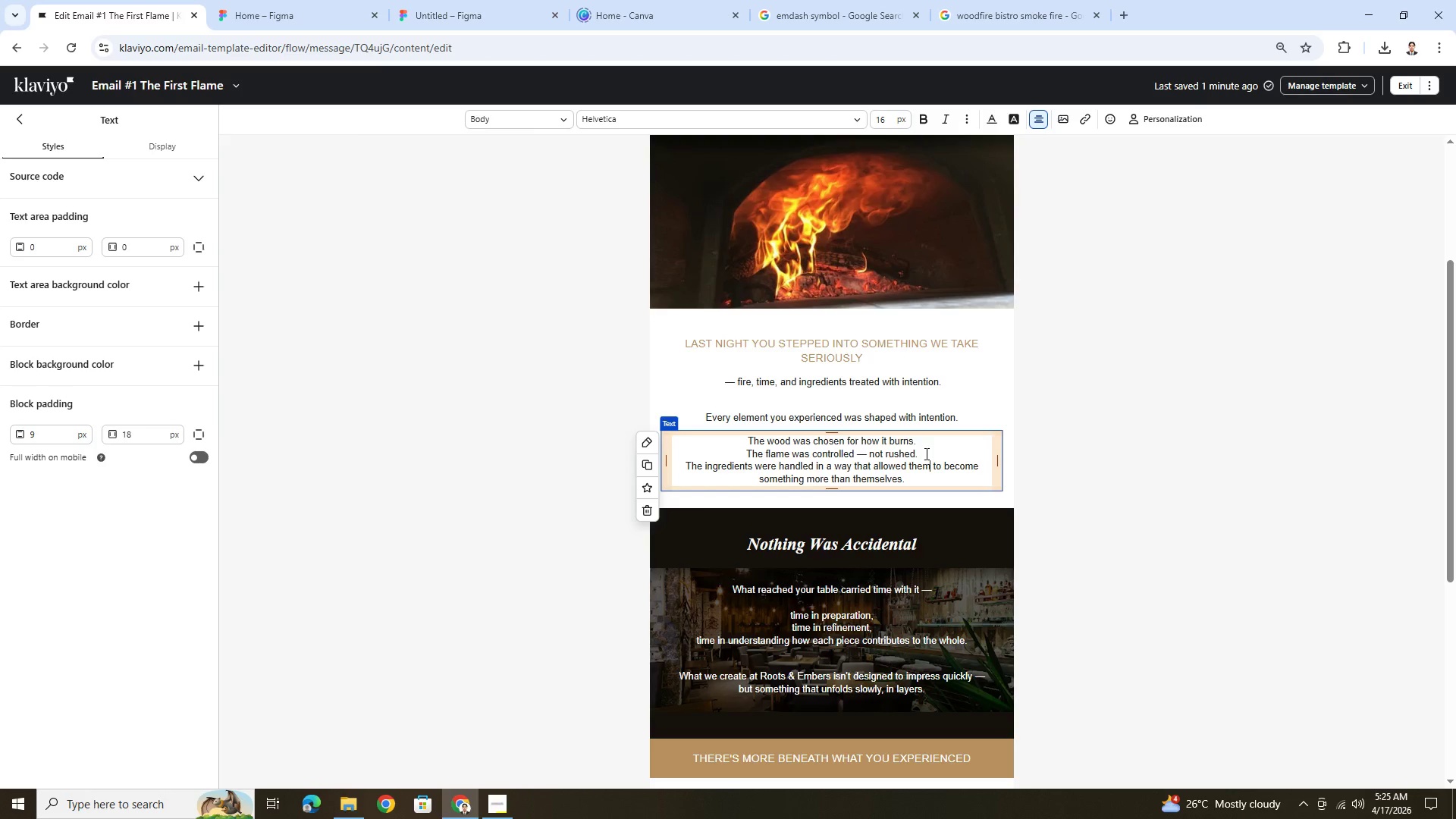 
left_click_drag(start_coordinate=[925, 453], to_coordinate=[745, 458])
 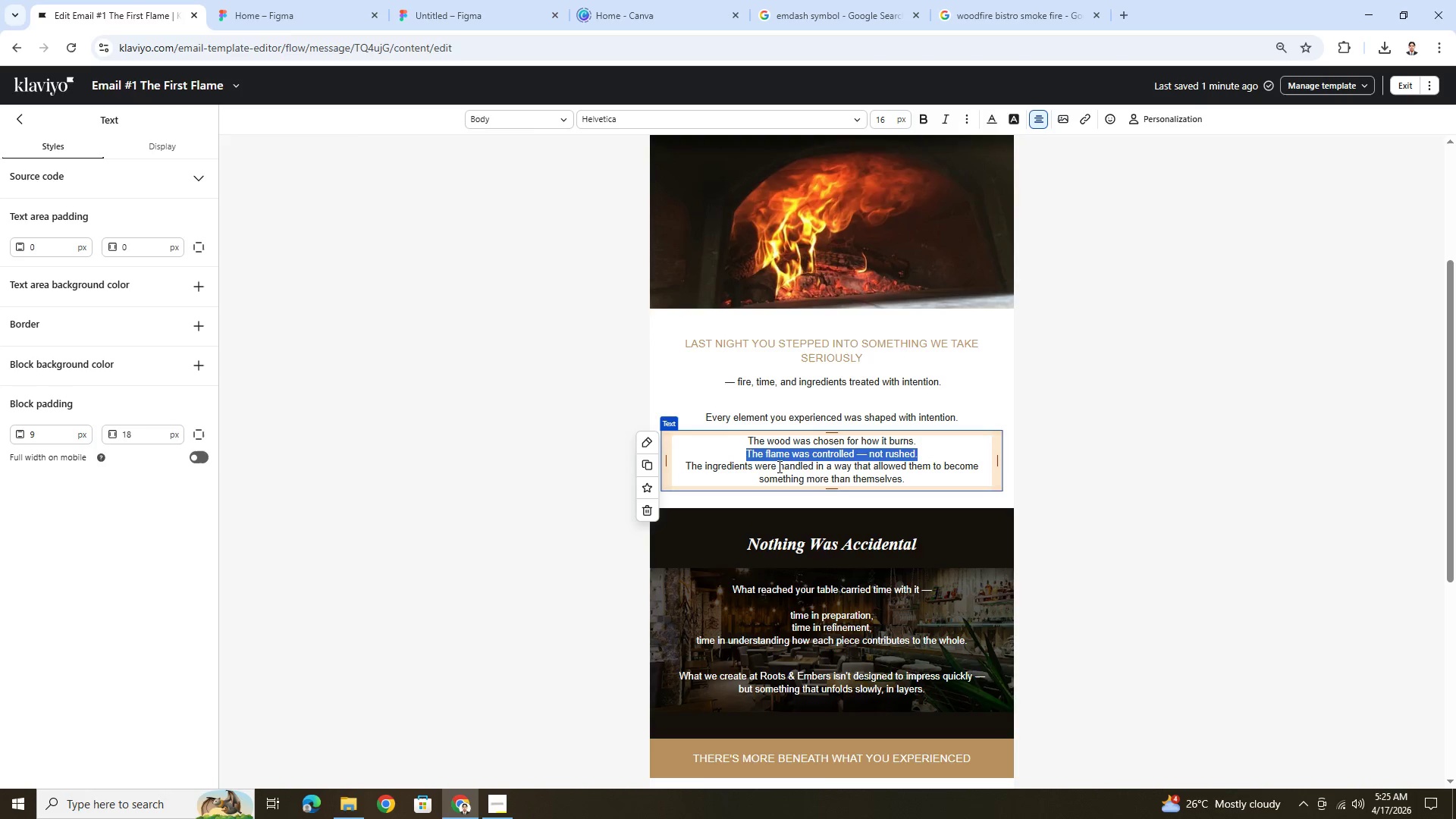 
key(Backspace)
 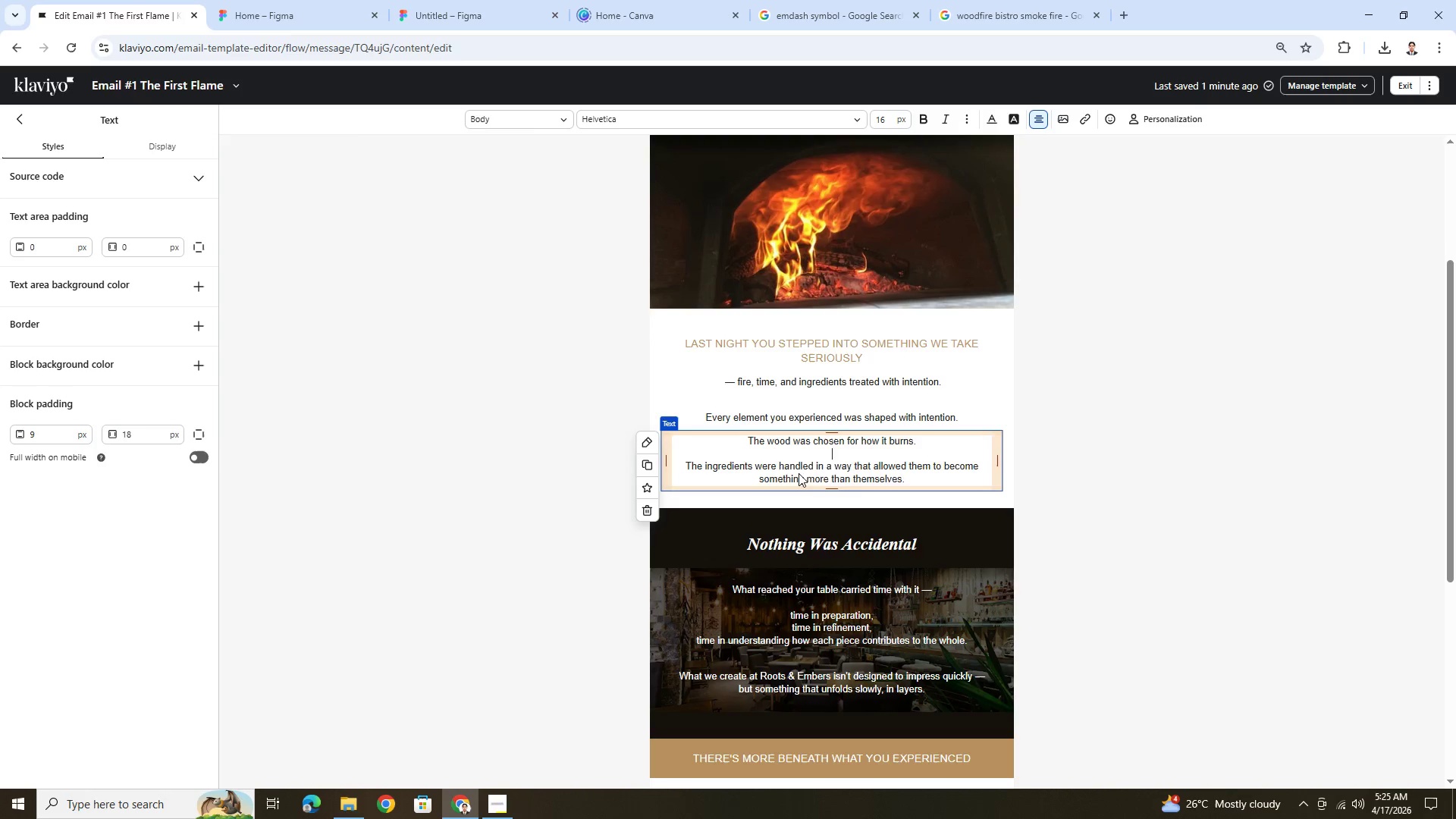 
key(Backspace)
 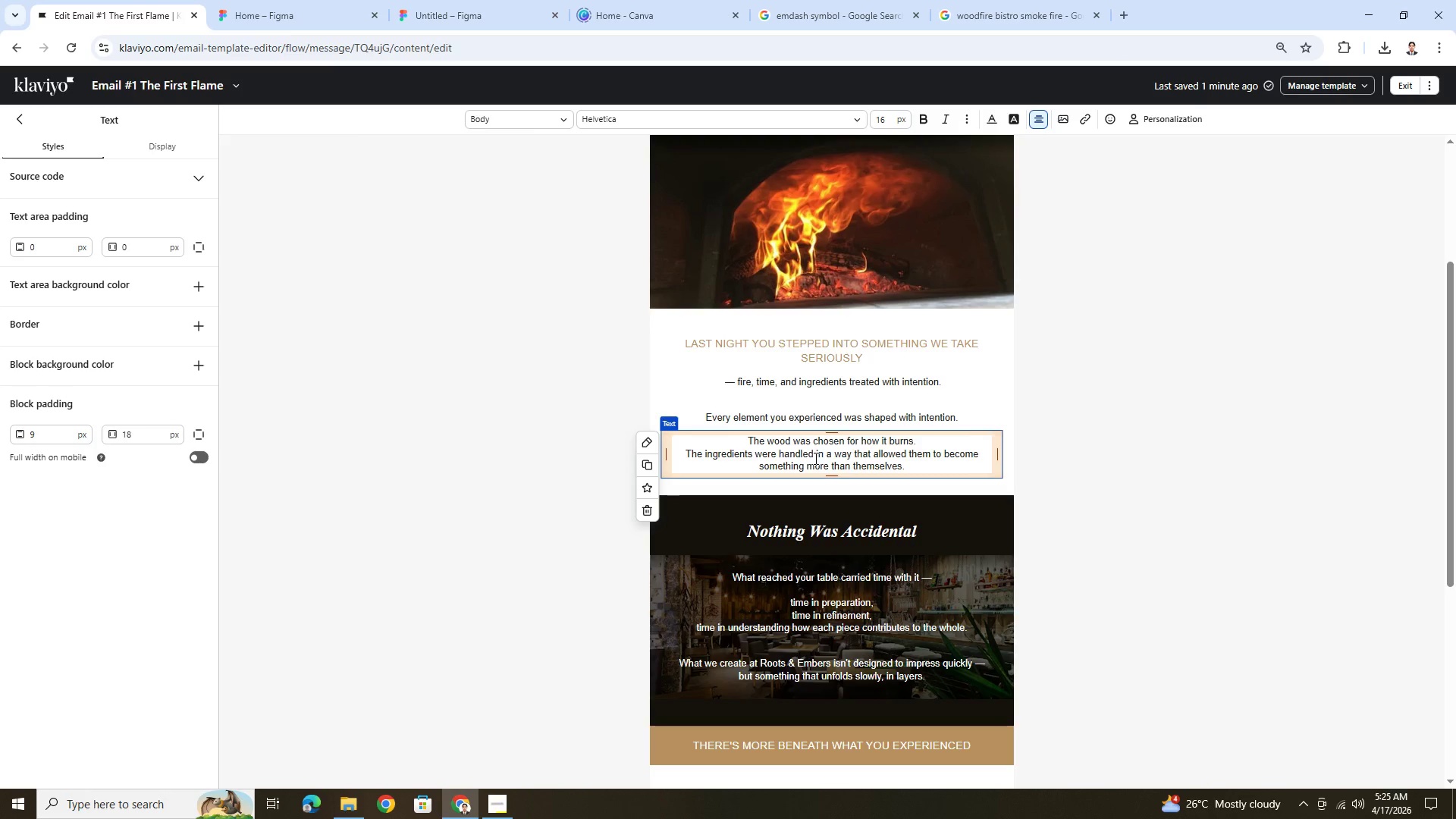 
wait(23.53)
 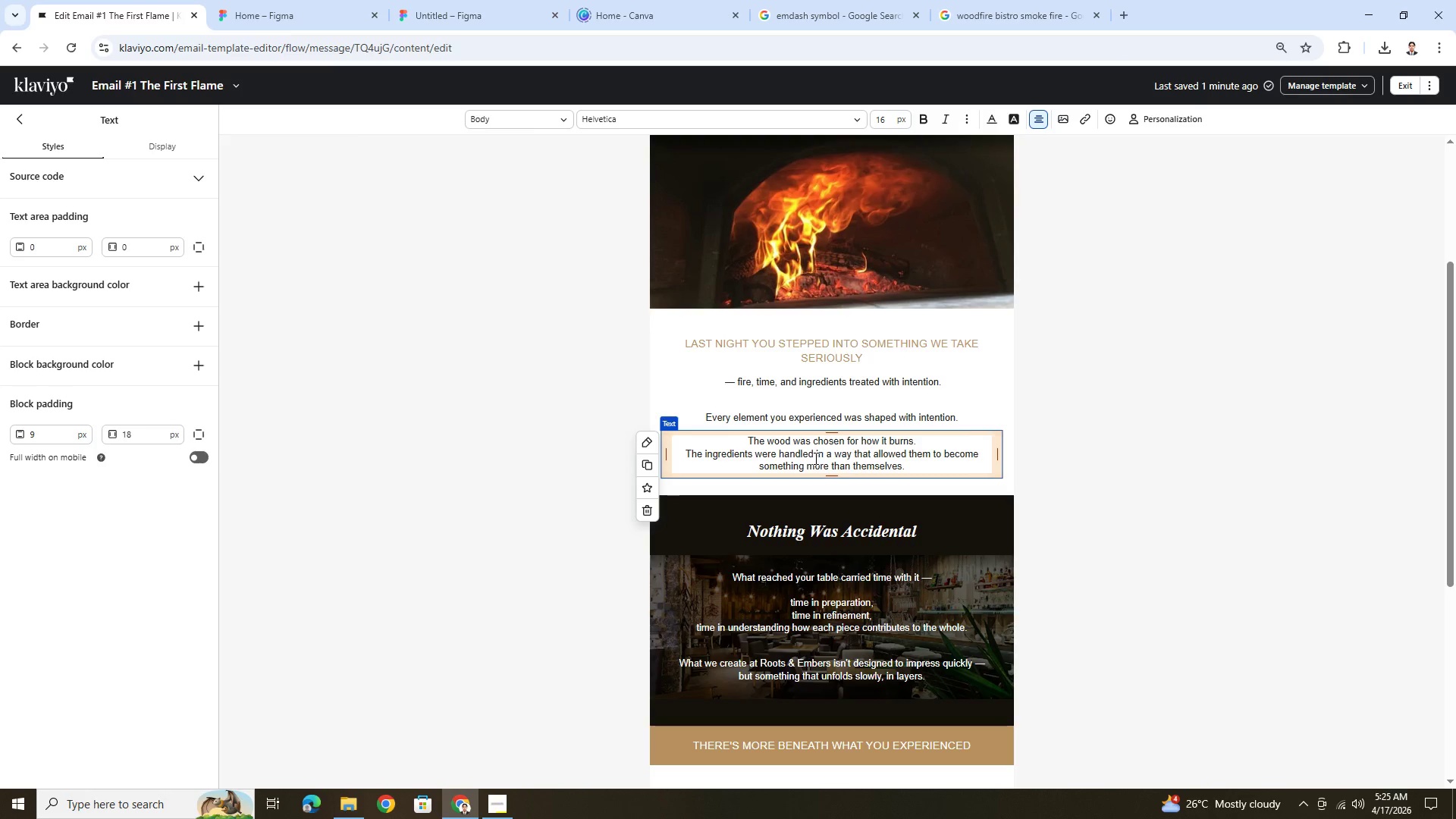 
left_click([1086, 514])
 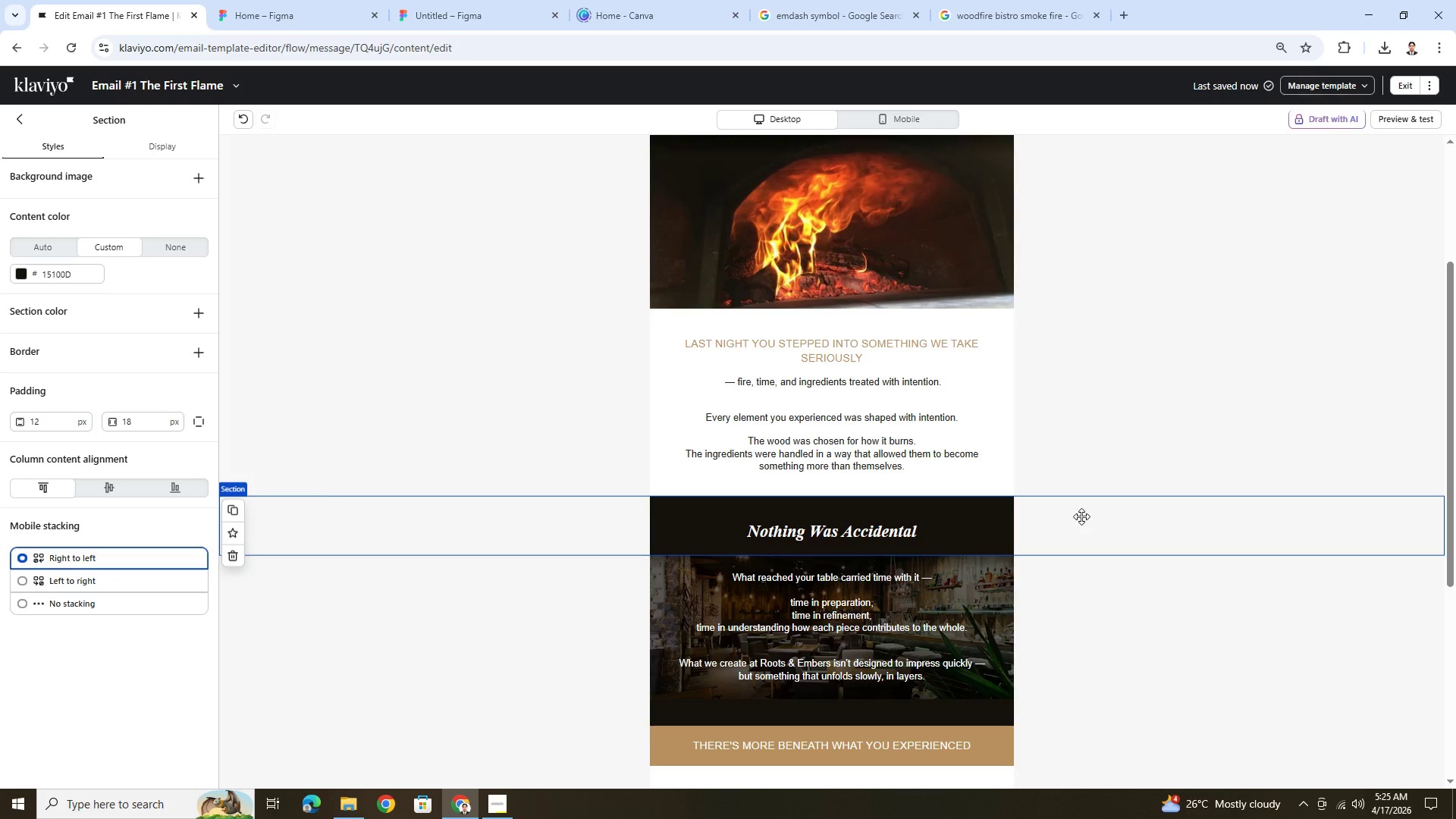 
wait(5.44)
 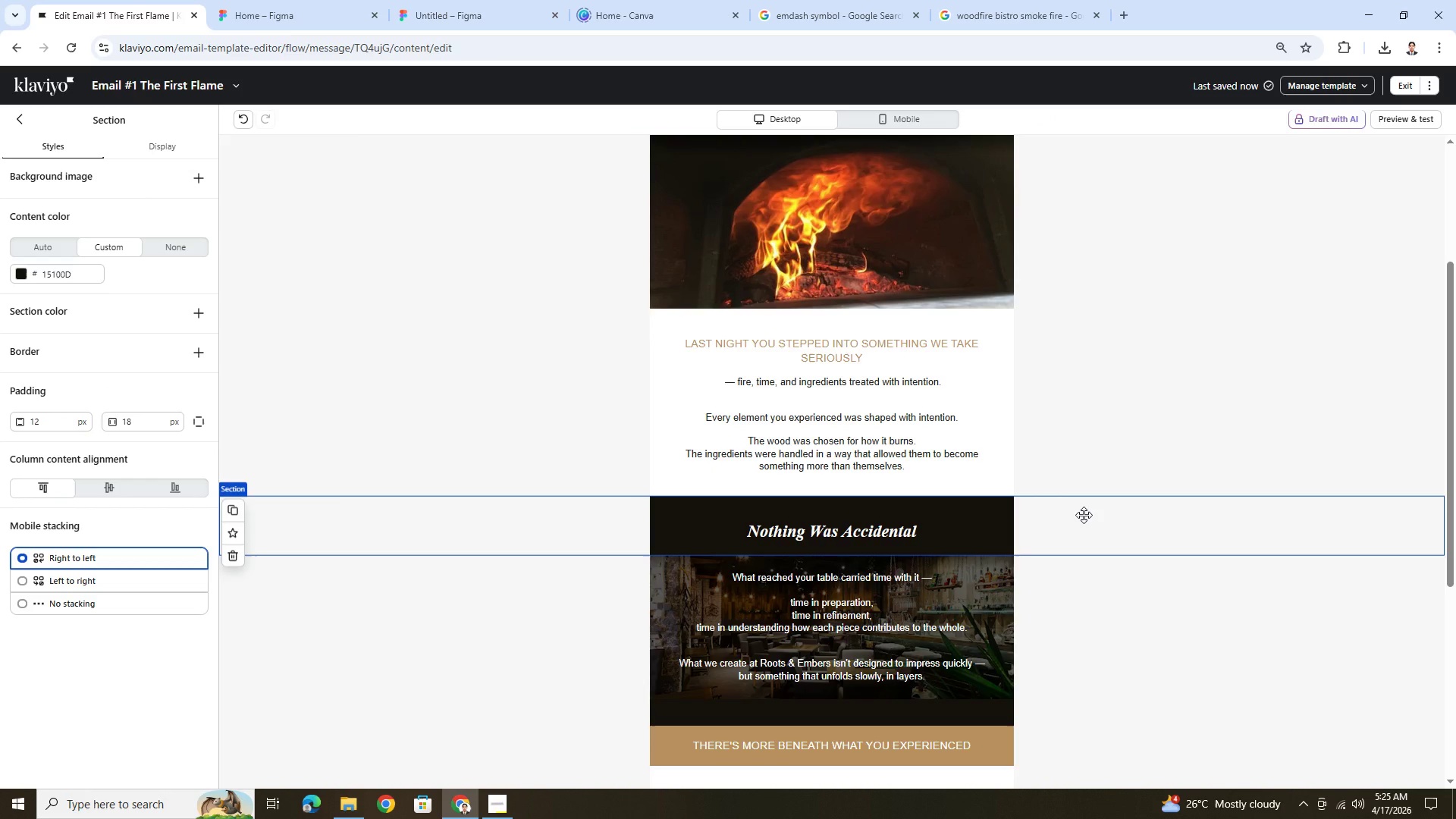 
scroll: coordinate [1105, 520], scroll_direction: down, amount: 3.0
 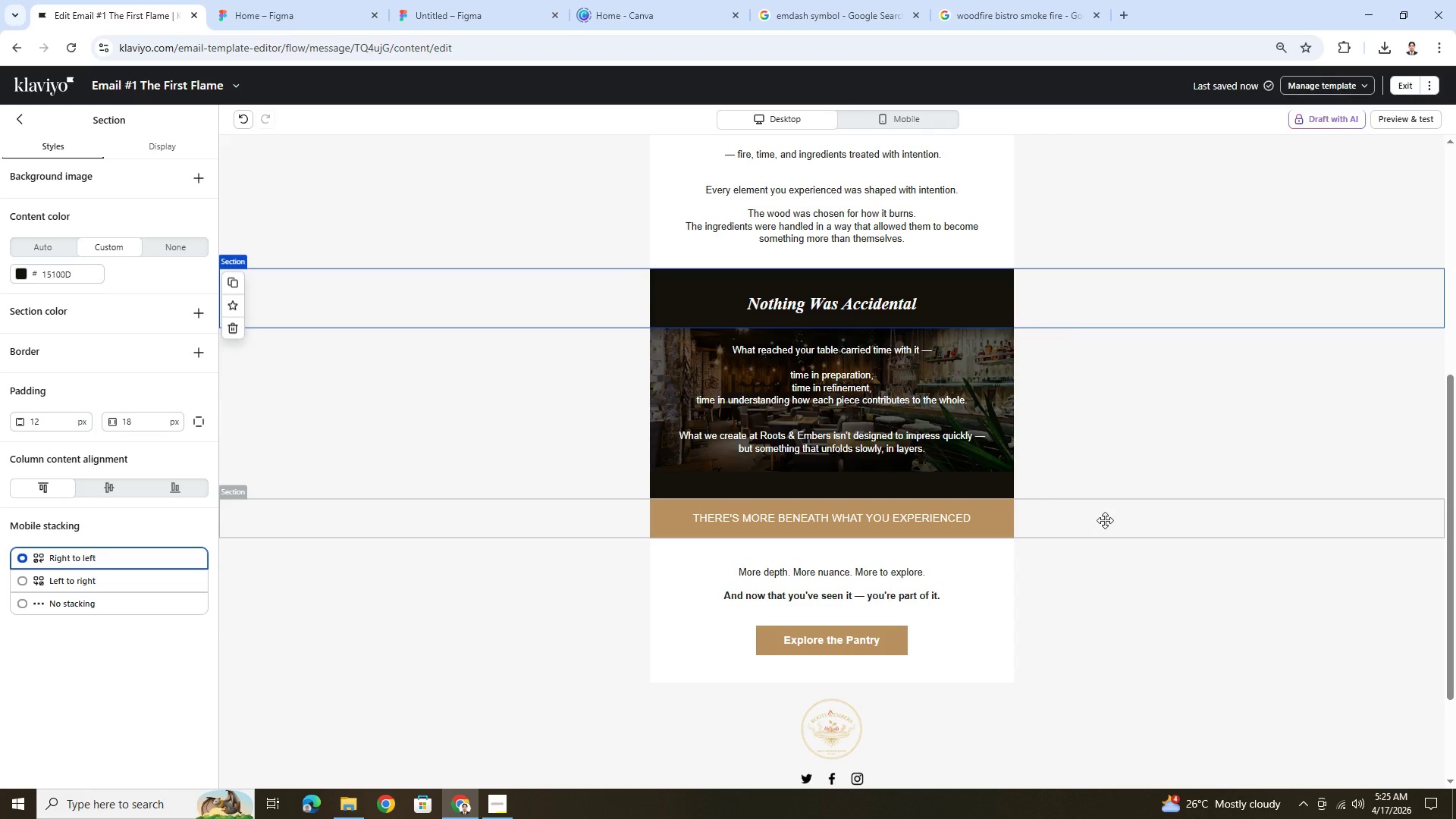 
wait(18.29)
 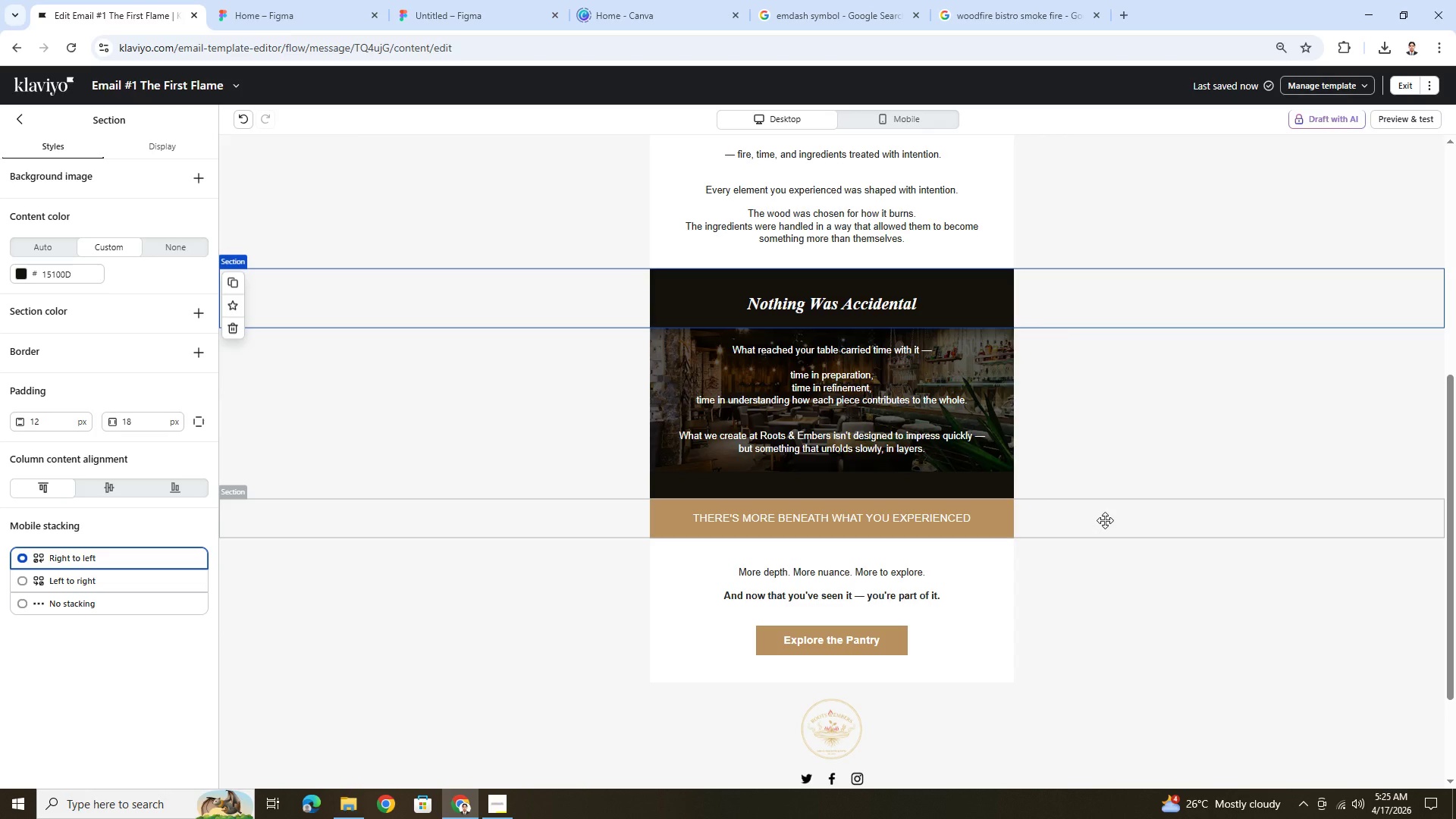 
scroll: coordinate [1105, 526], scroll_direction: up, amount: 8.0
 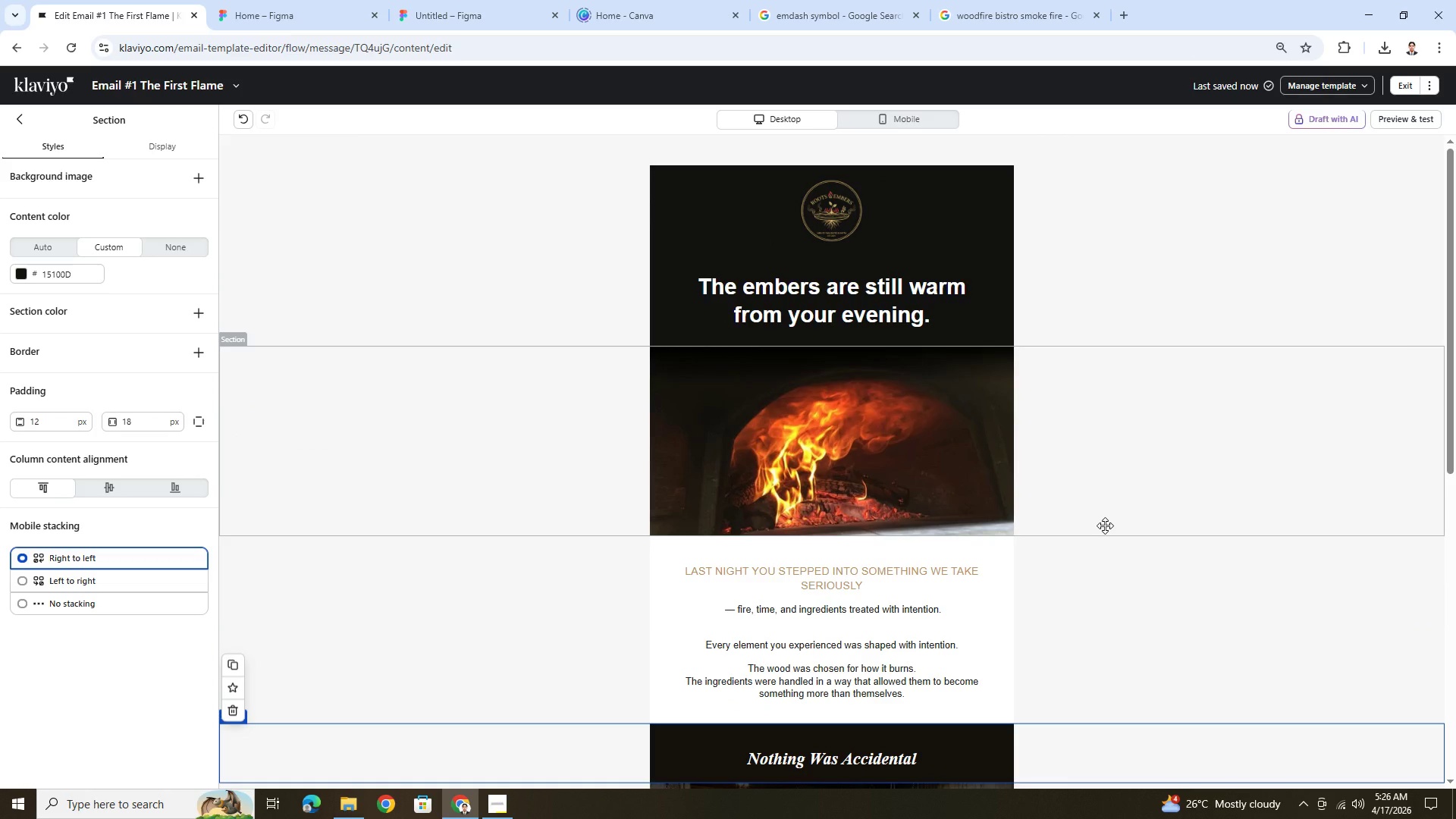 
scroll: coordinate [1105, 526], scroll_direction: down, amount: 1.0
 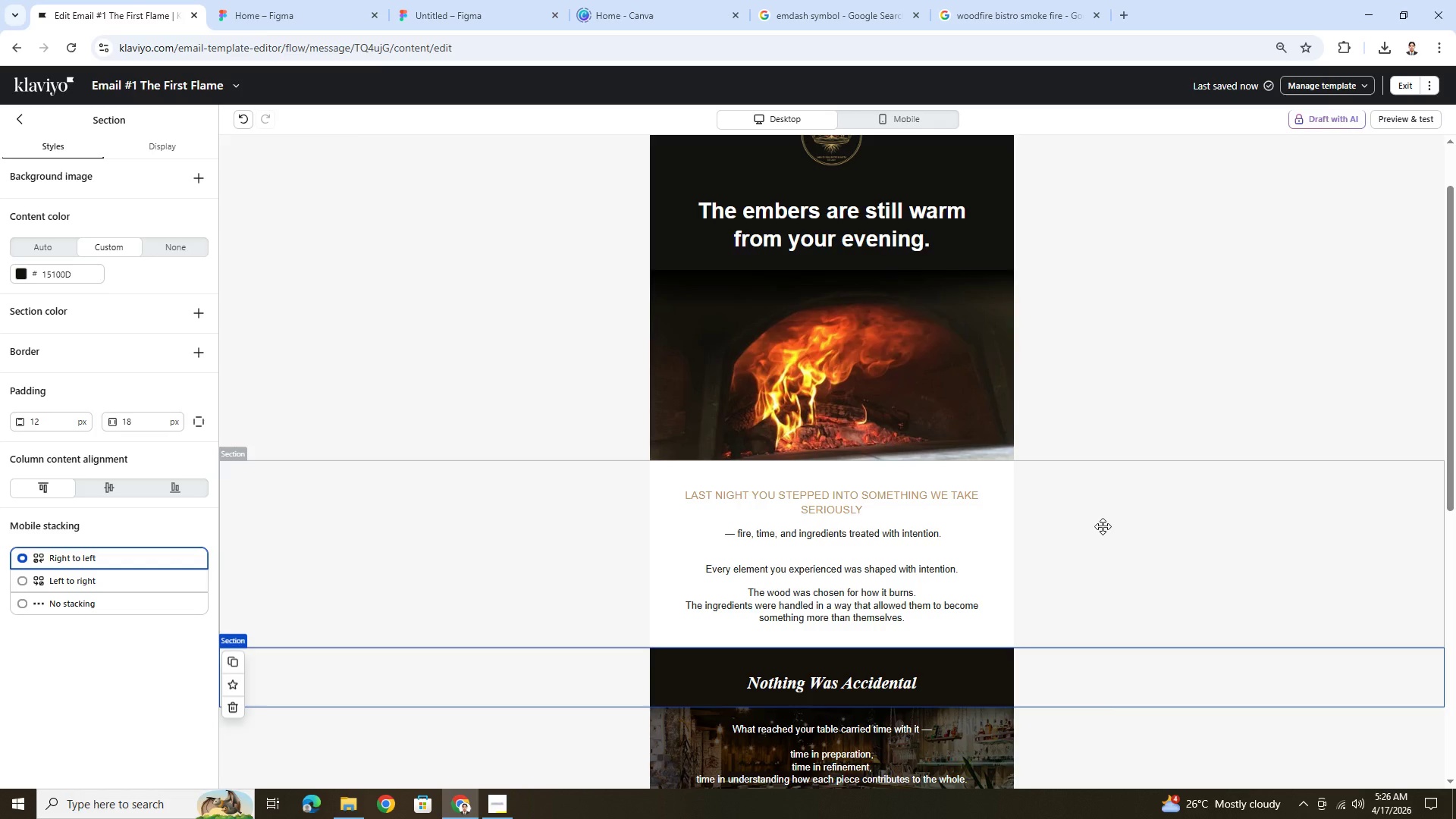 
wait(17.52)
 